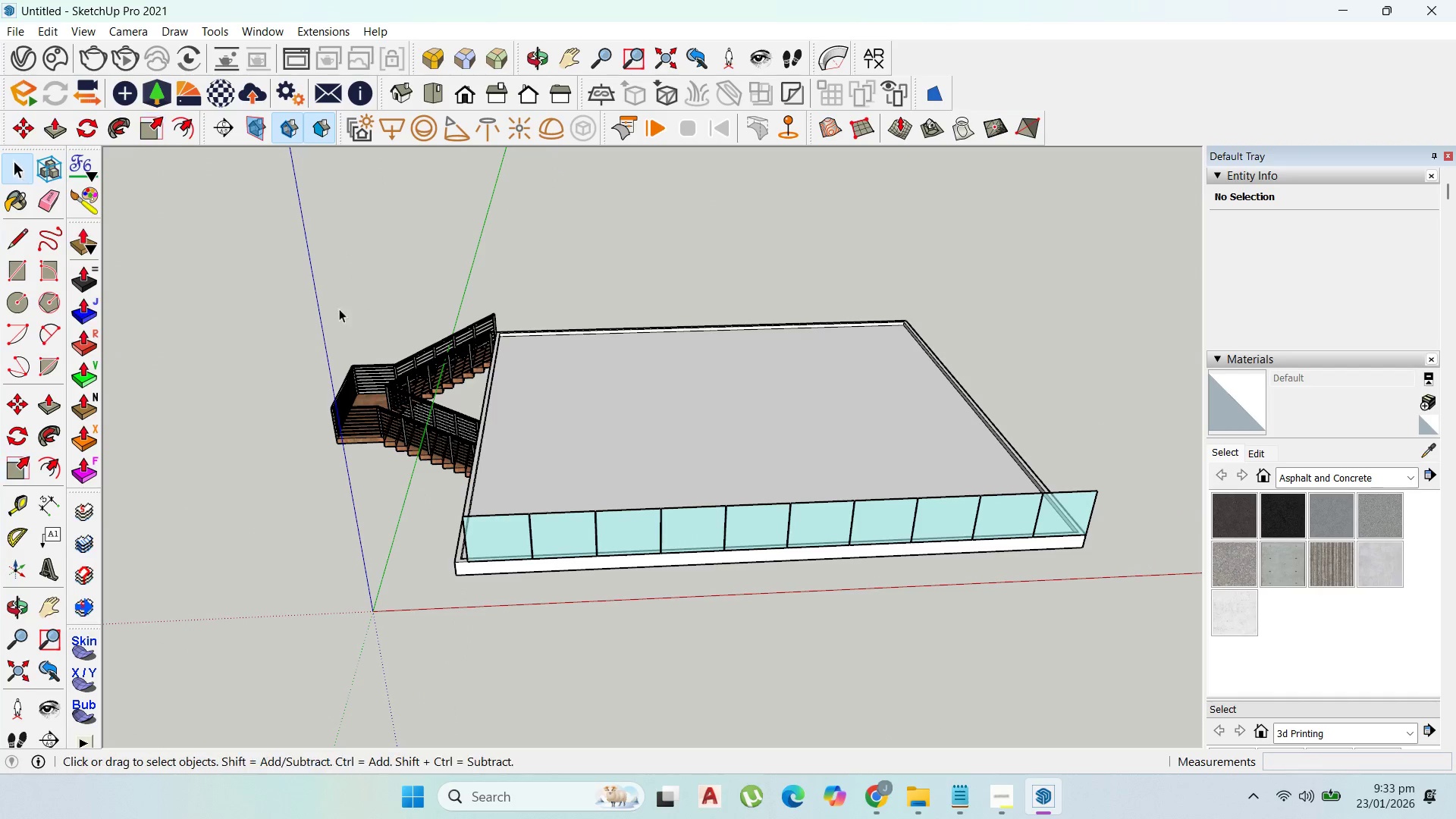 
key(Escape)
 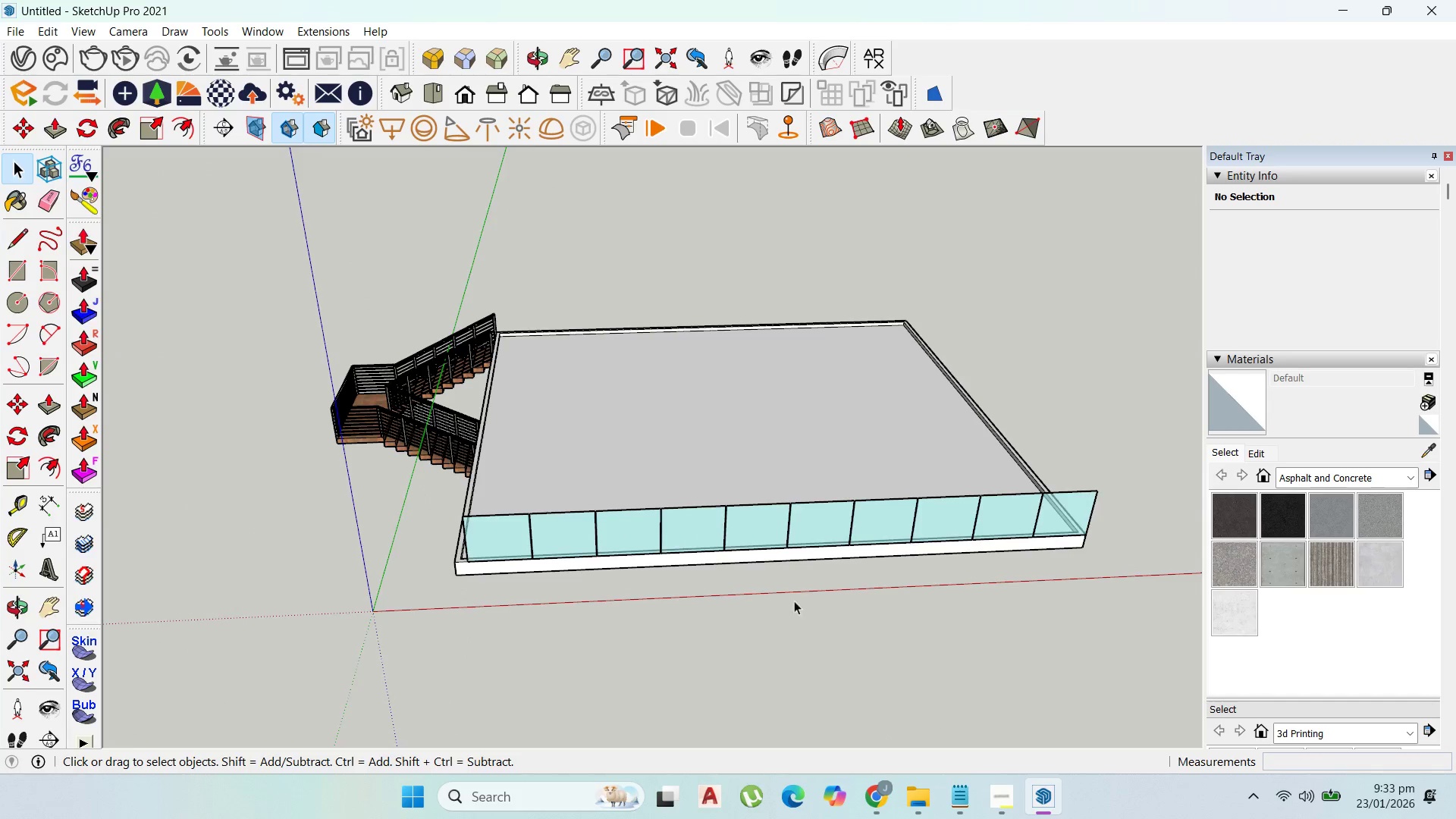 
key(Escape)
 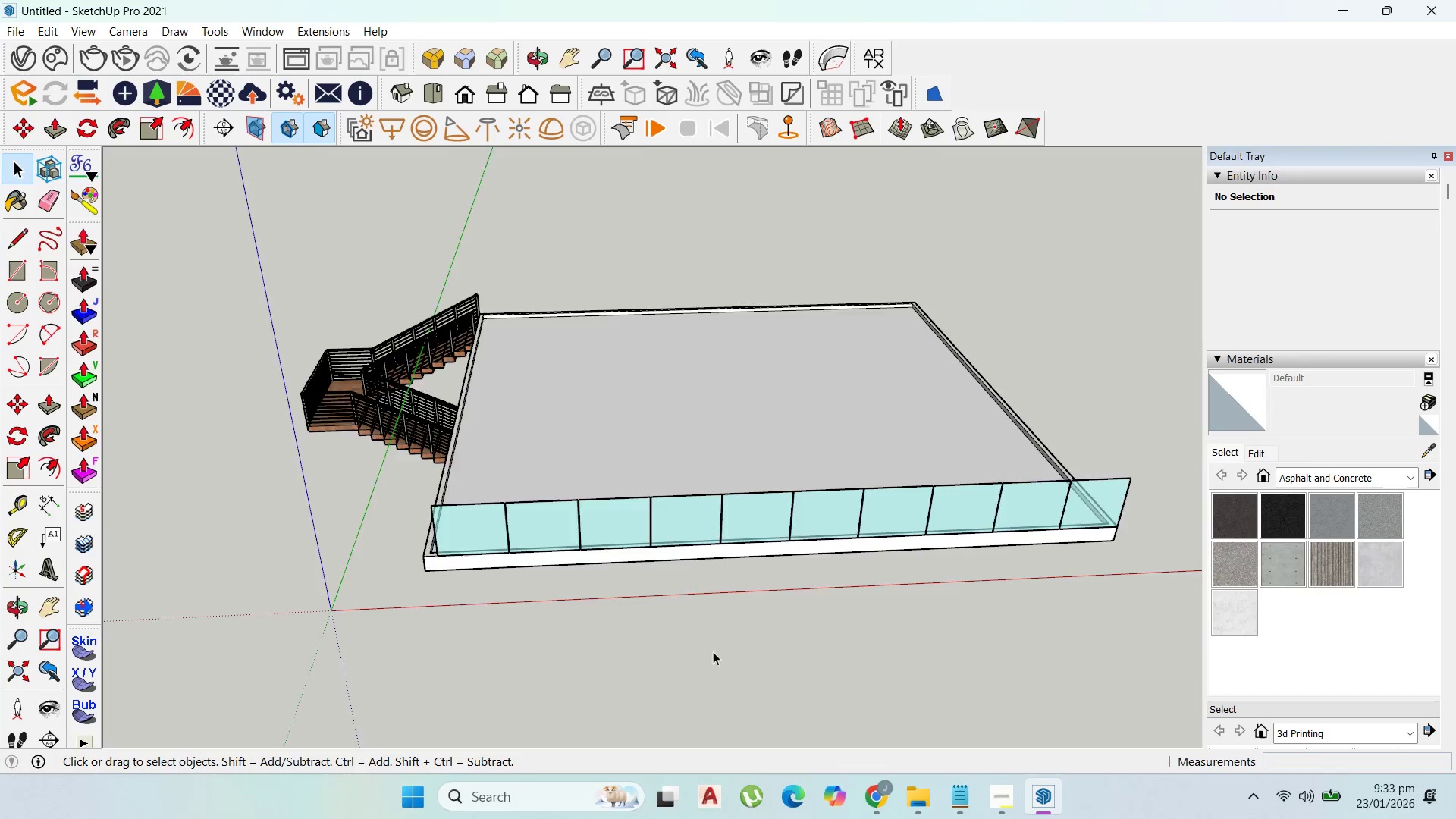 
scroll: coordinate [431, 419], scroll_direction: up, amount: 8.0
 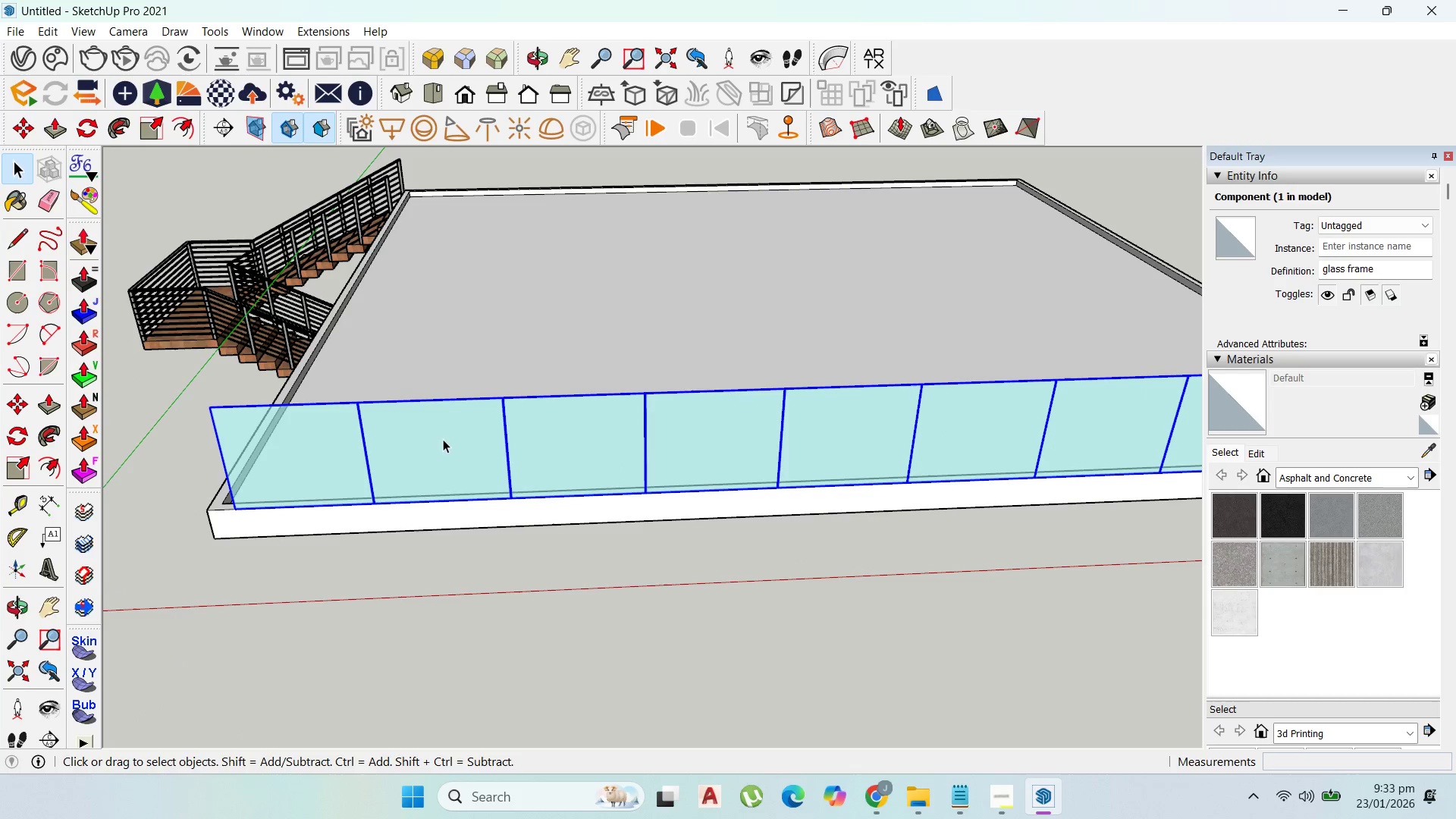 
key(Delete)
 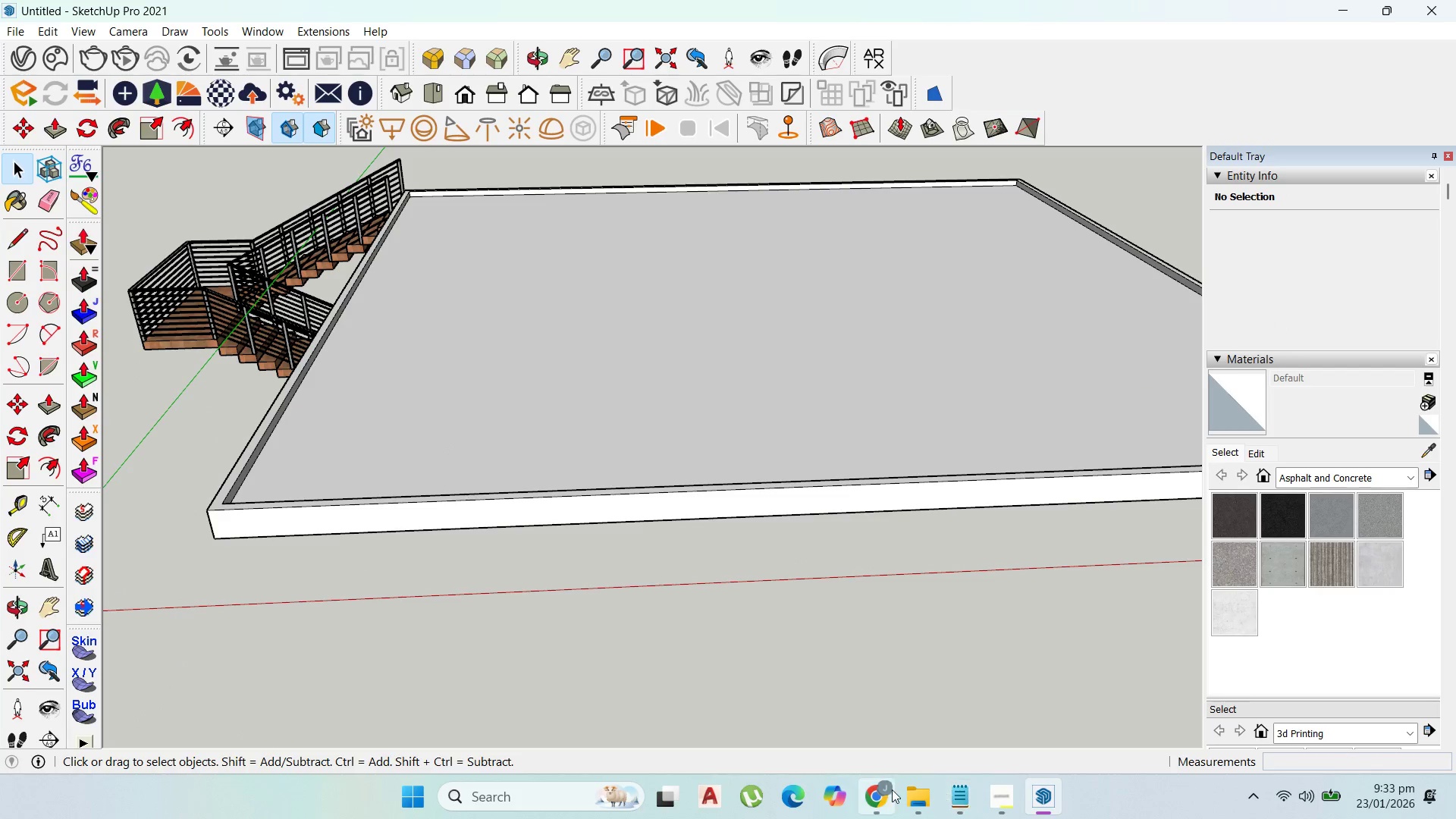 
left_click([882, 789])
 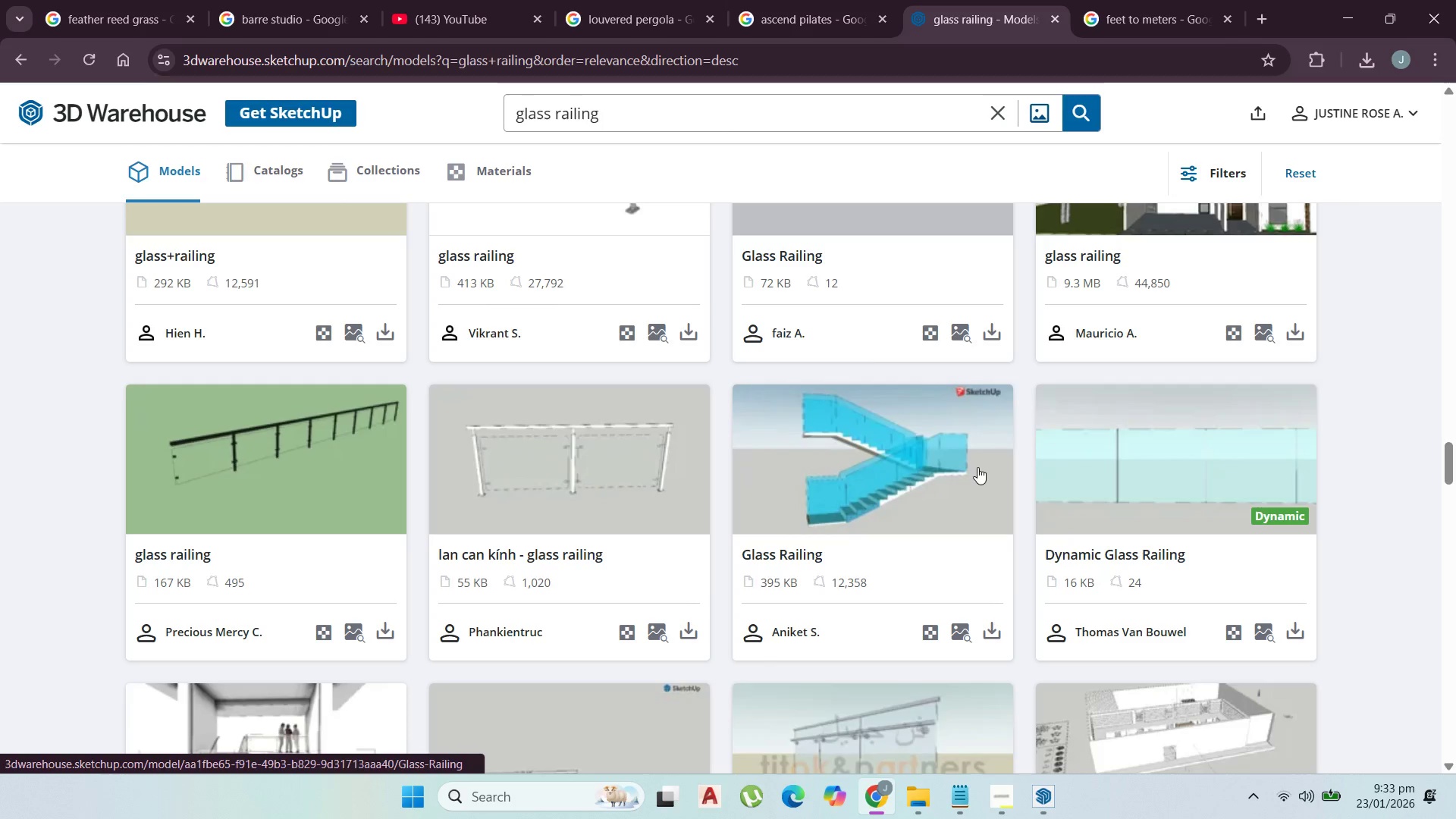 
scroll: coordinate [974, 529], scroll_direction: down, amount: 34.0
 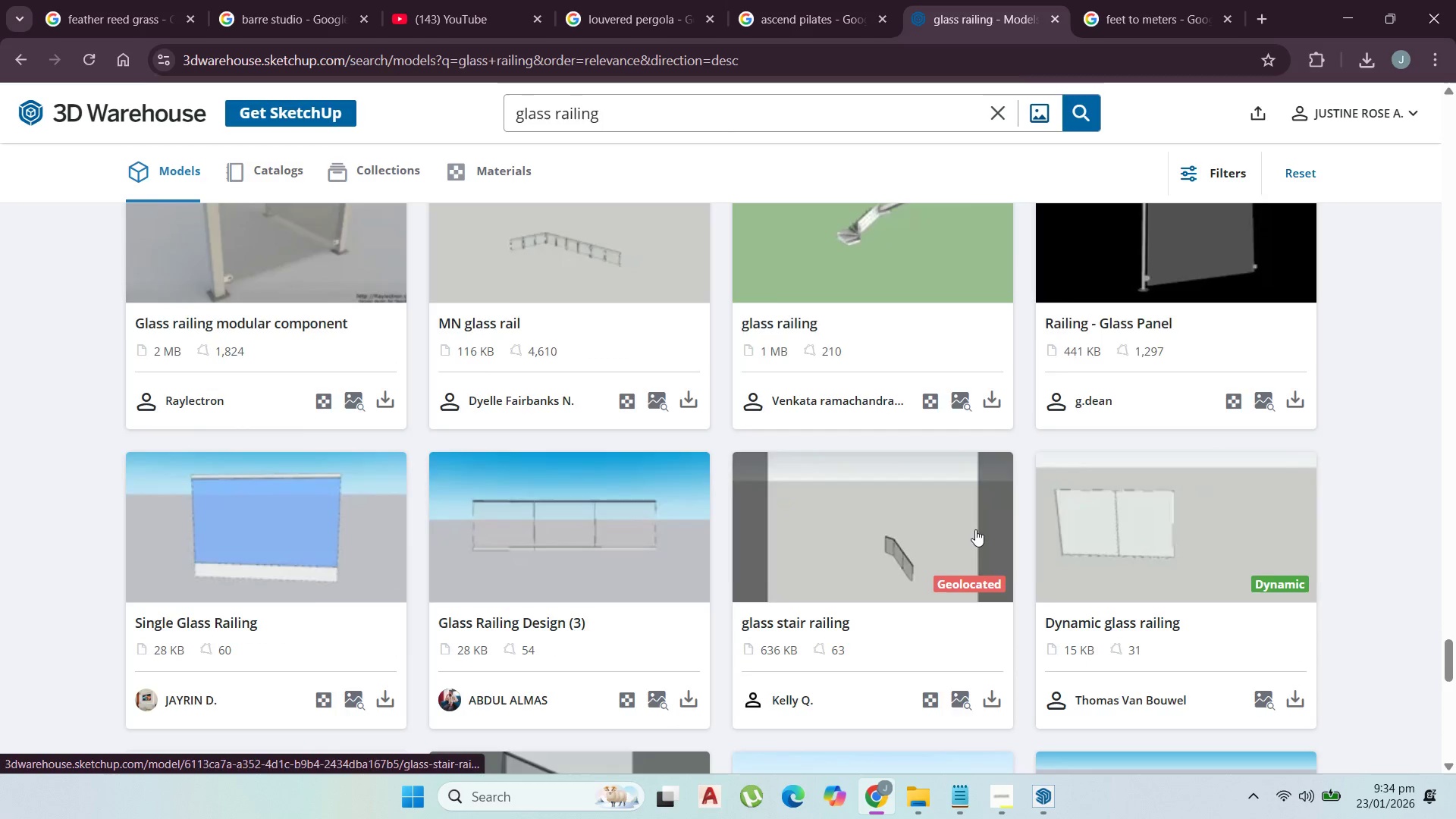 
scroll: coordinate [975, 529], scroll_direction: down, amount: 8.0
 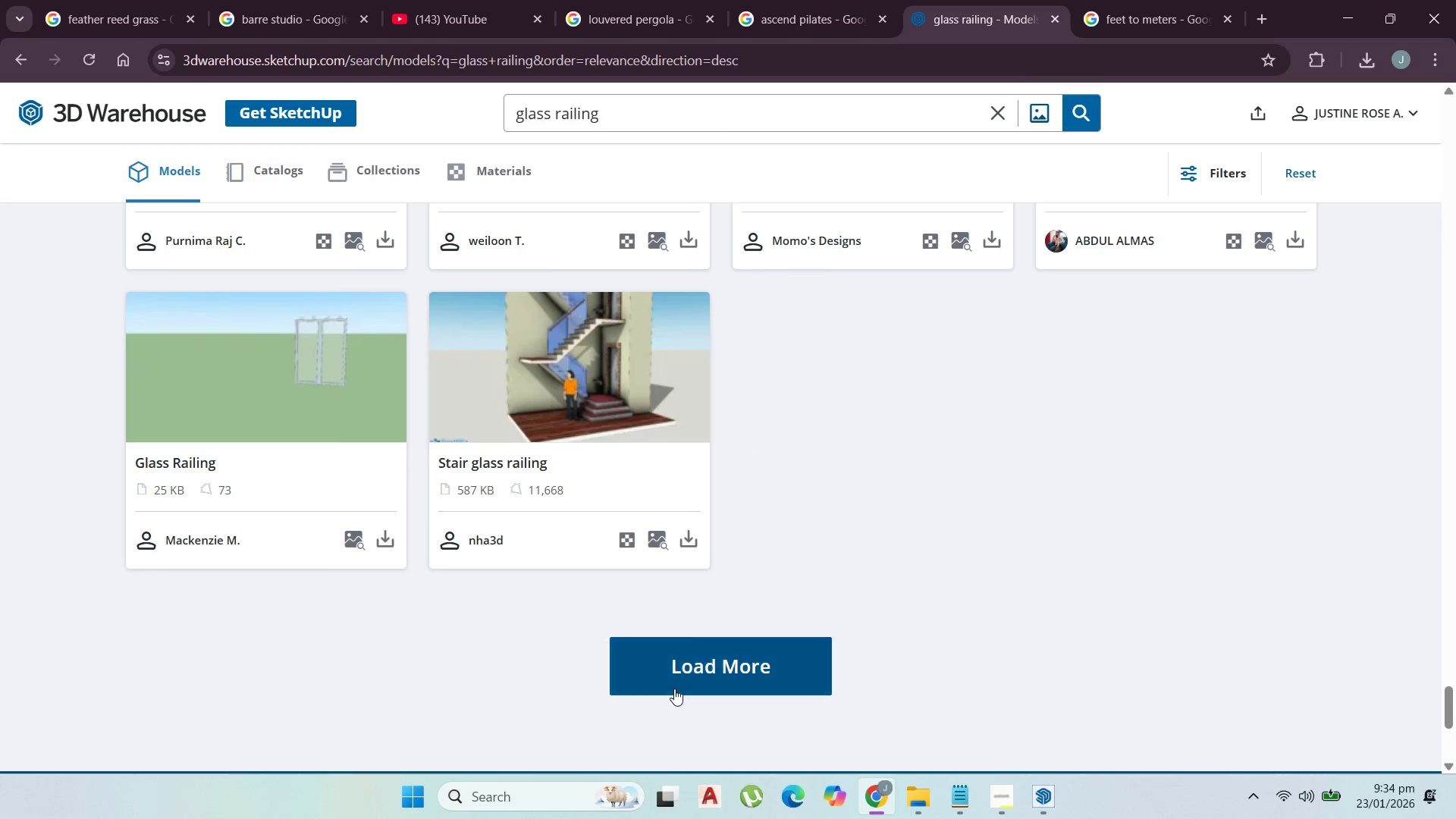 
scroll: coordinate [1064, 669], scroll_direction: up, amount: 7.0
 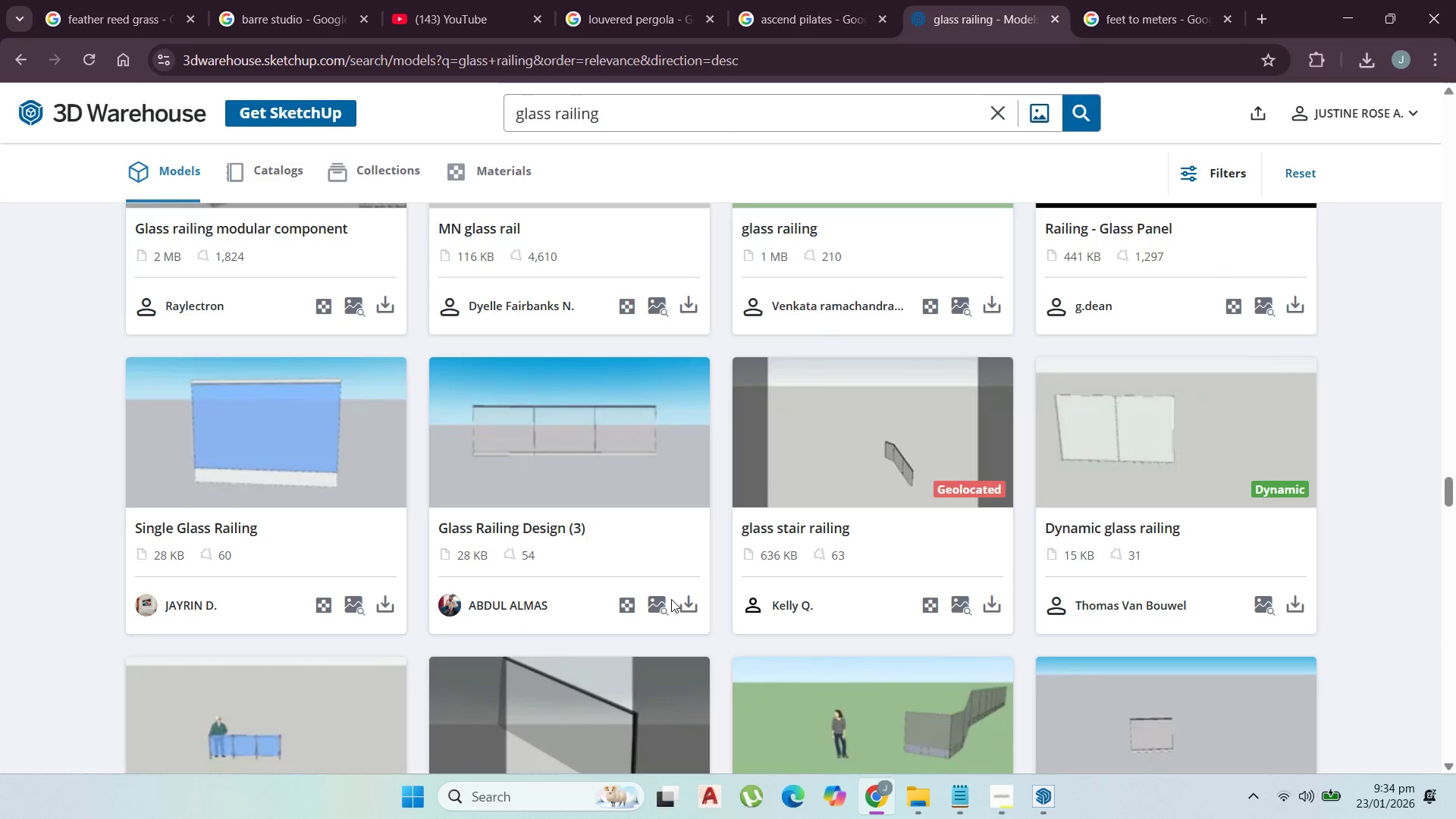 
left_click([690, 606])
 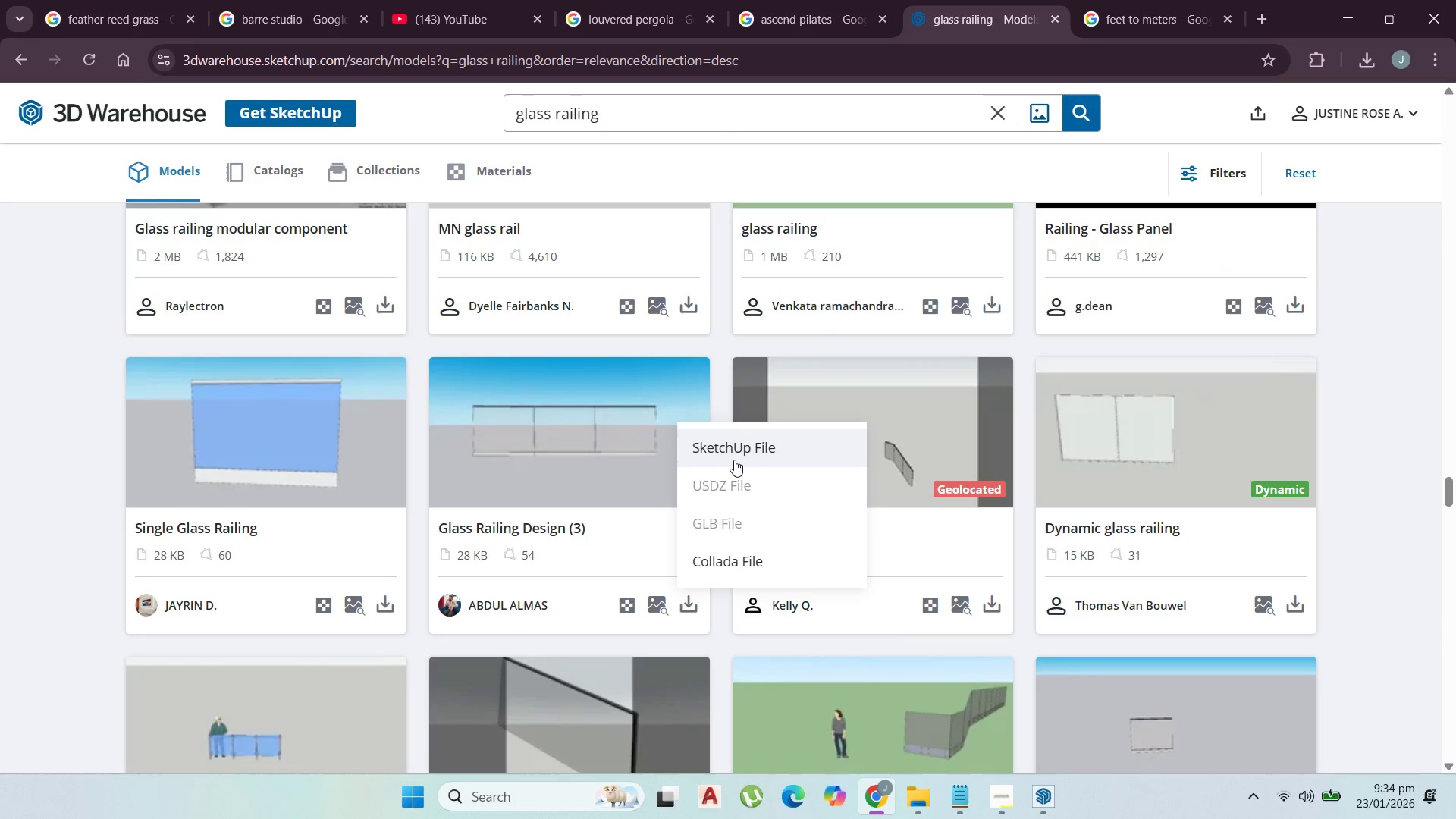 
left_click([736, 452])
 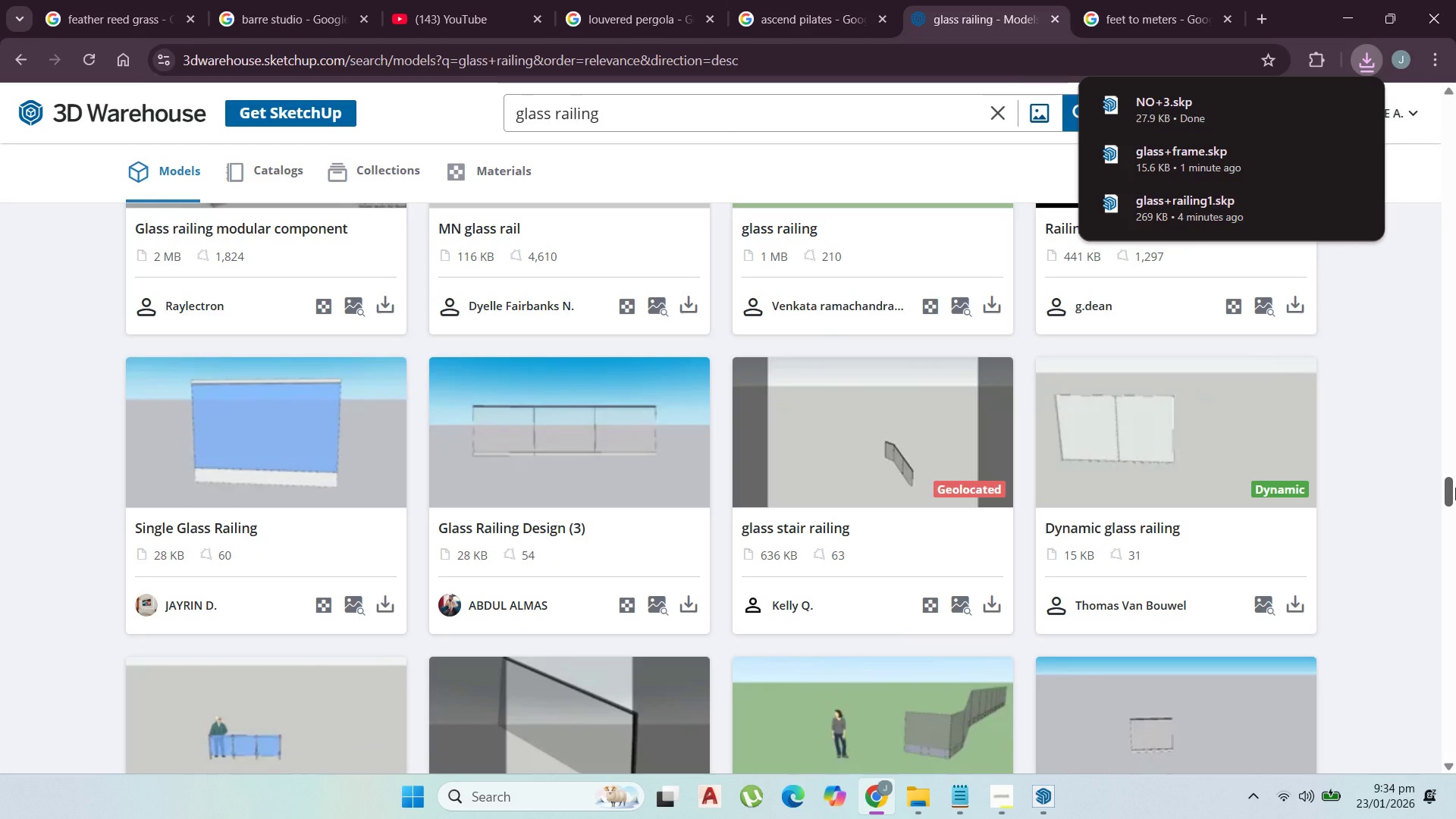 
left_click_drag(start_coordinate=[1455, 488], to_coordinate=[1361, 730])
 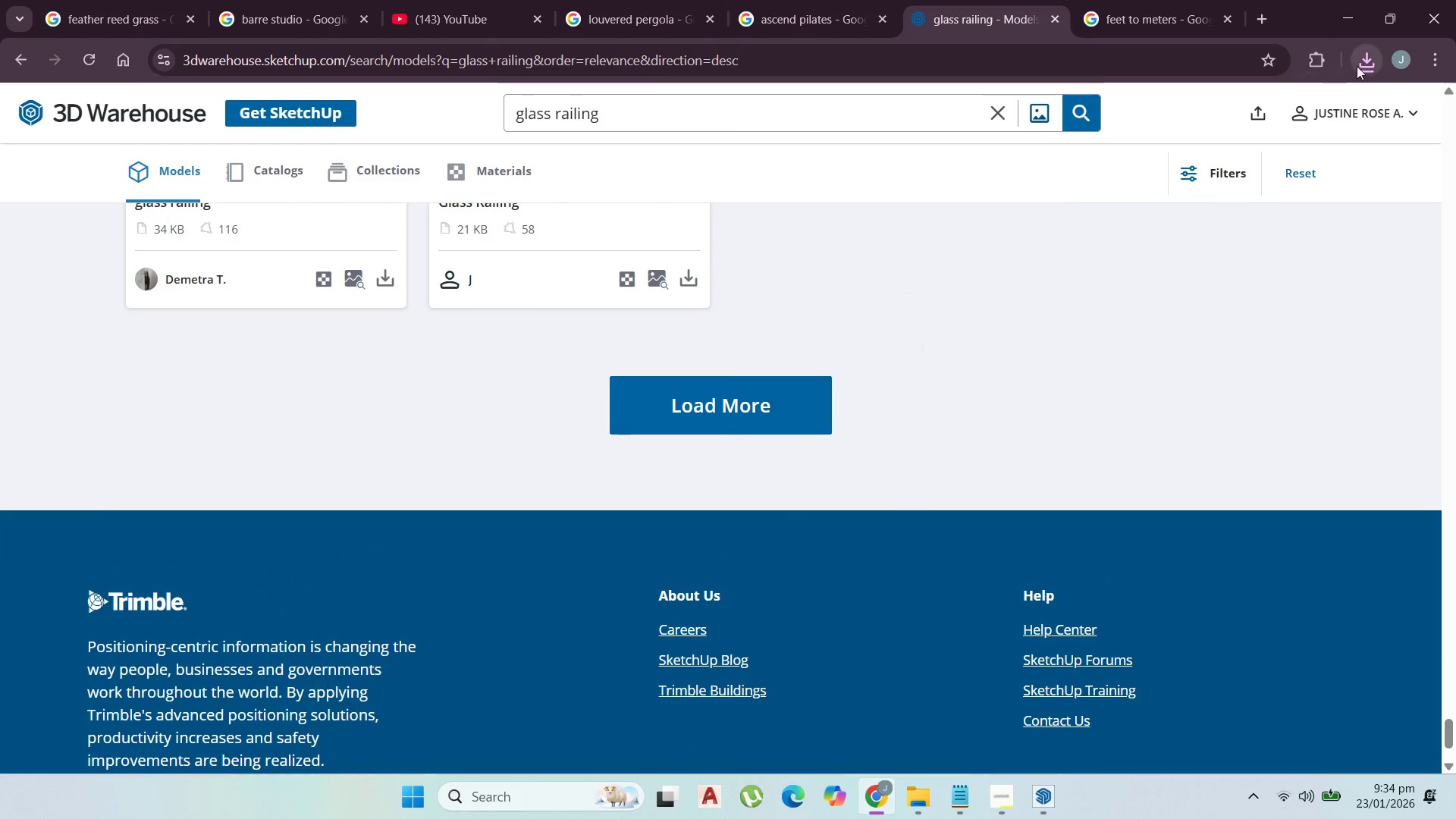 
left_click([1359, 66])
 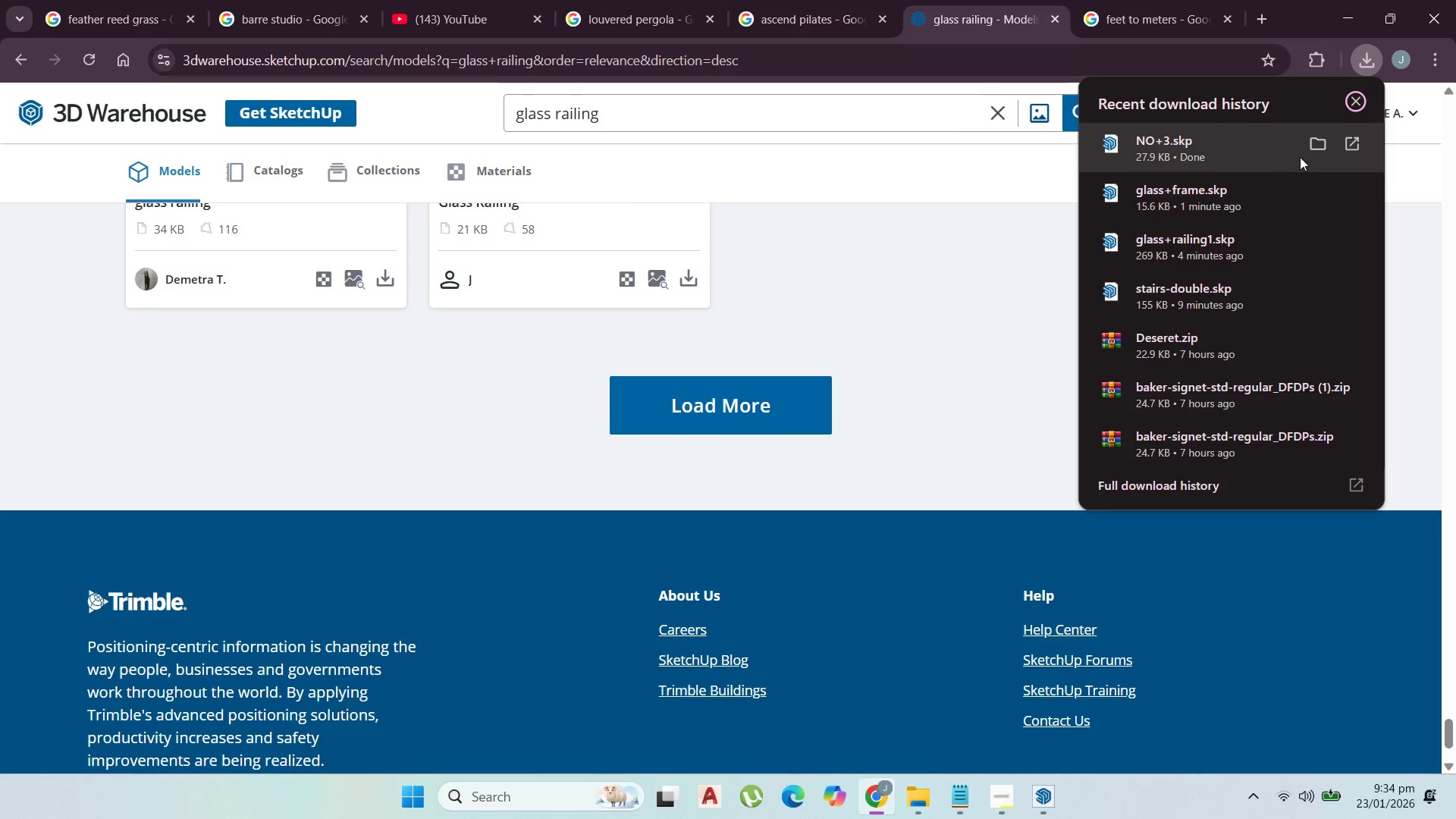 
left_click([1316, 150])
 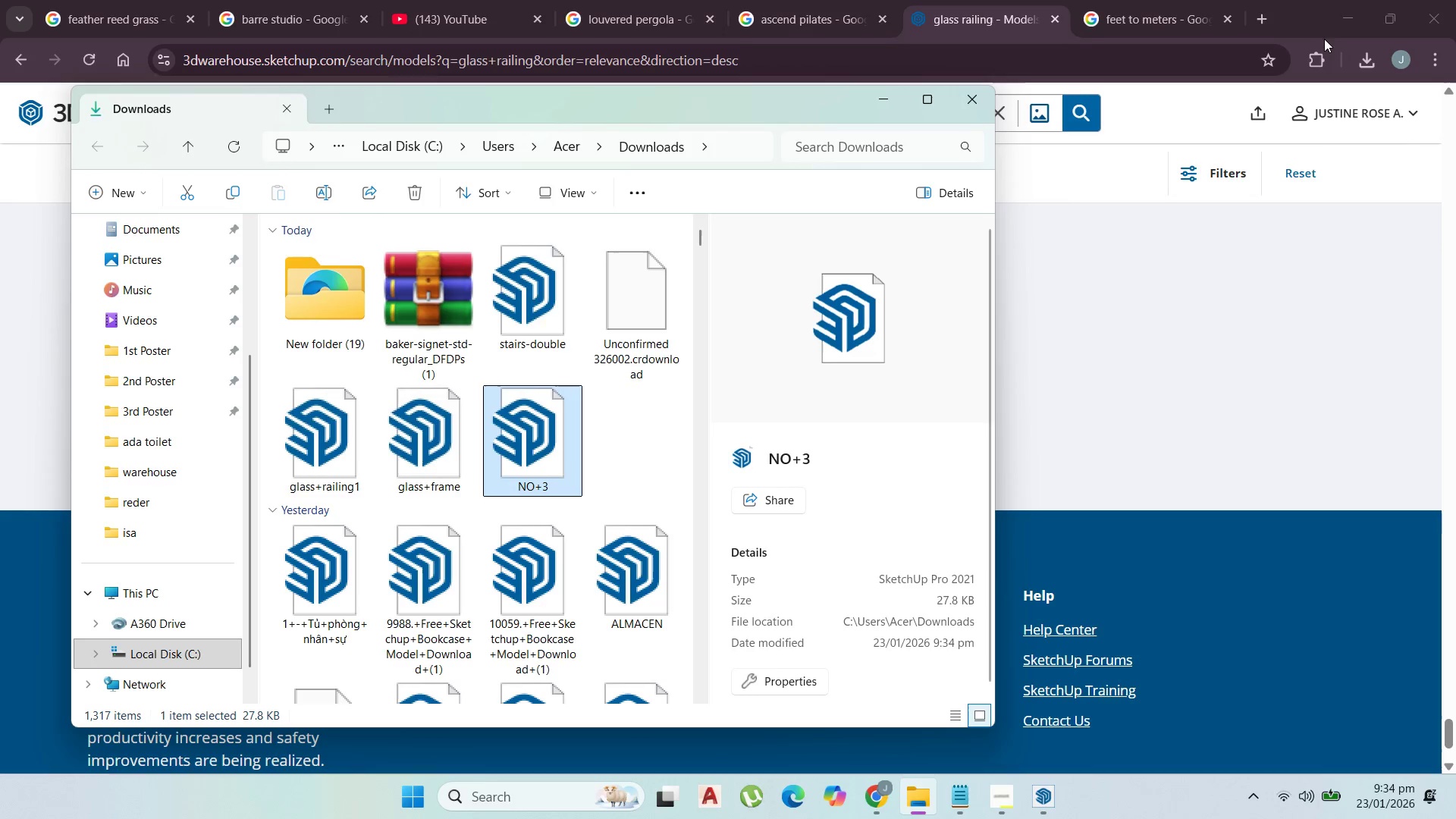 
left_click([1341, 30])
 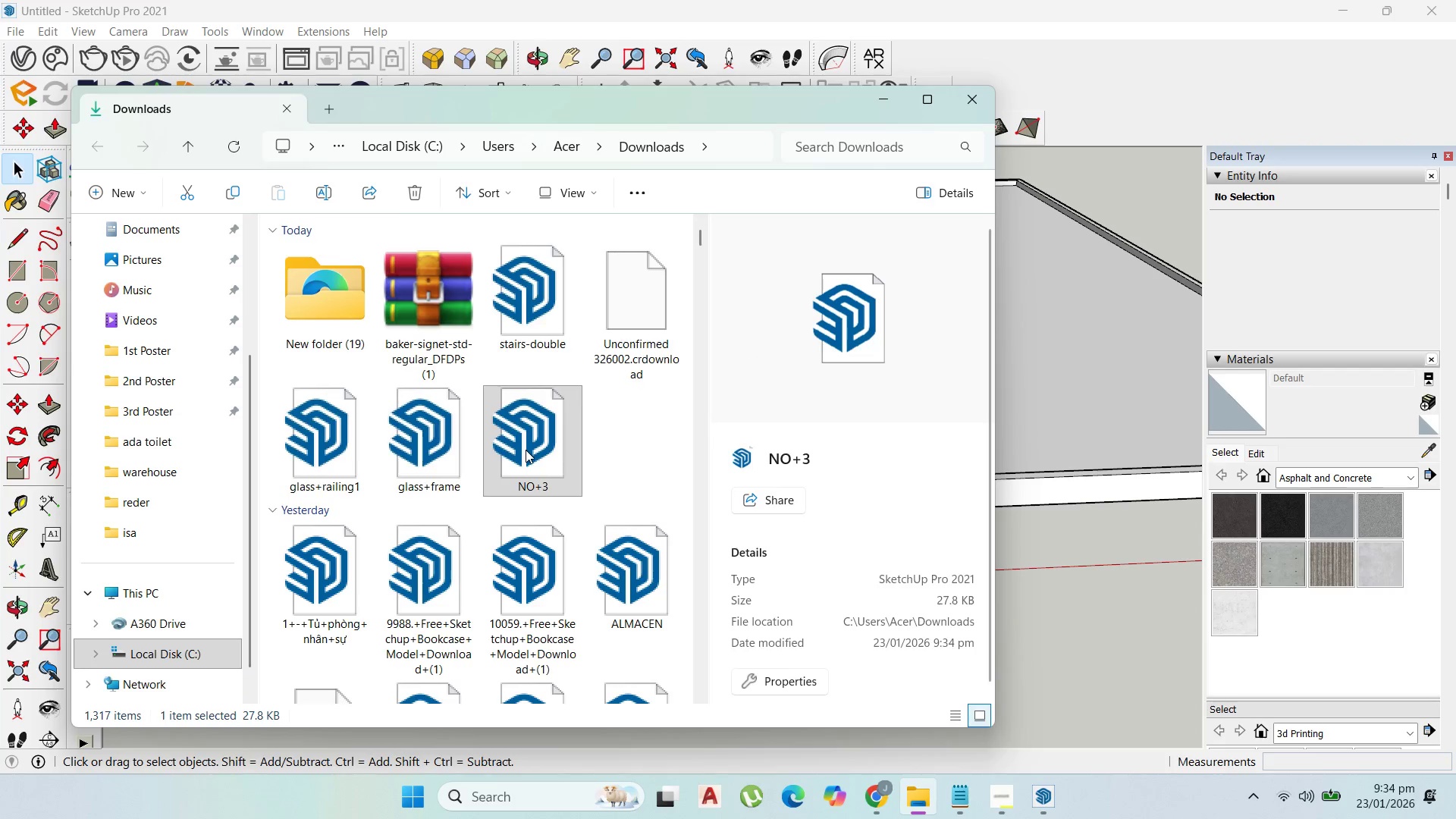 
left_click_drag(start_coordinate=[528, 450], to_coordinate=[1060, 463])
 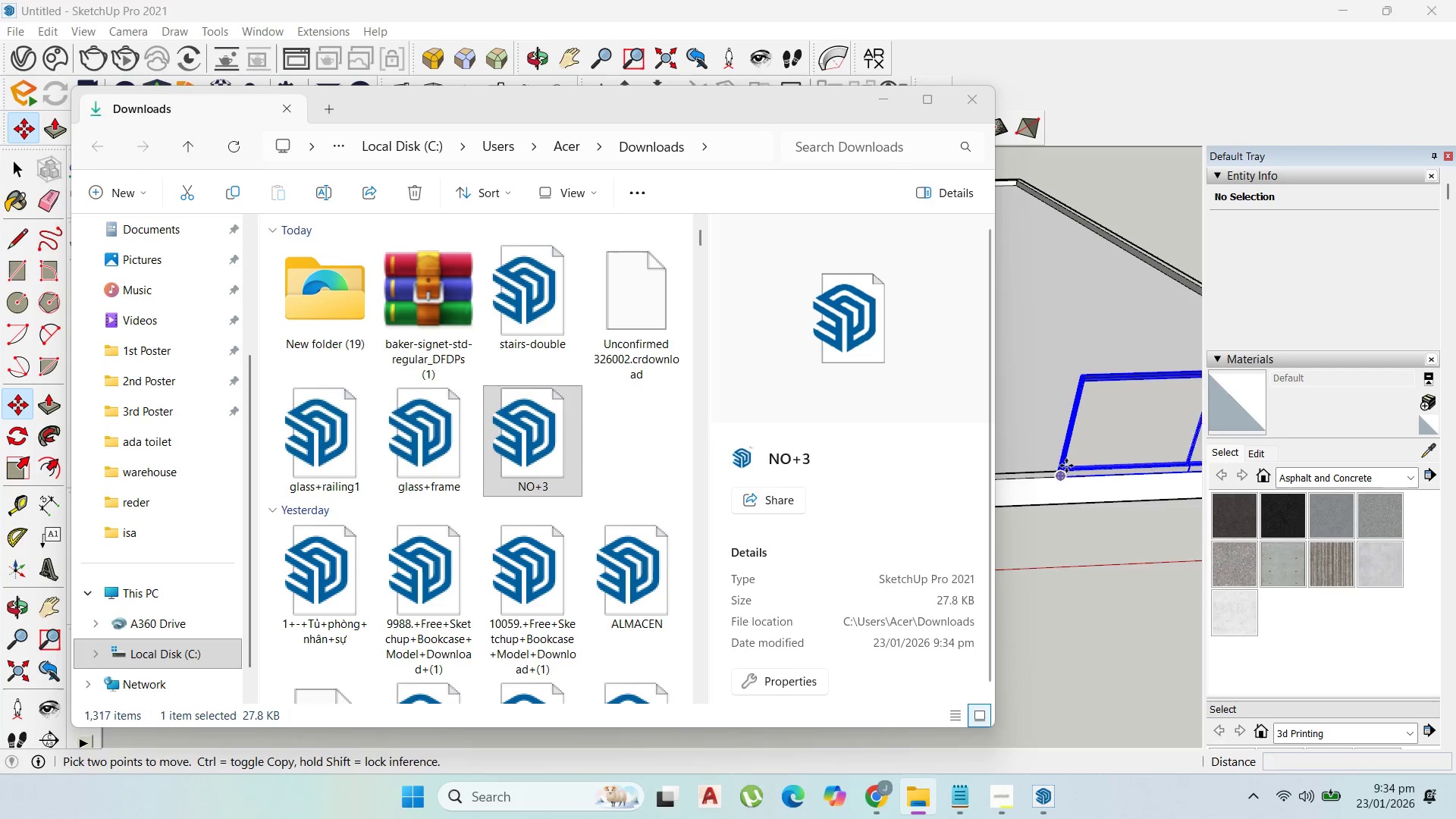 
scroll: coordinate [814, 429], scroll_direction: up, amount: 14.0
 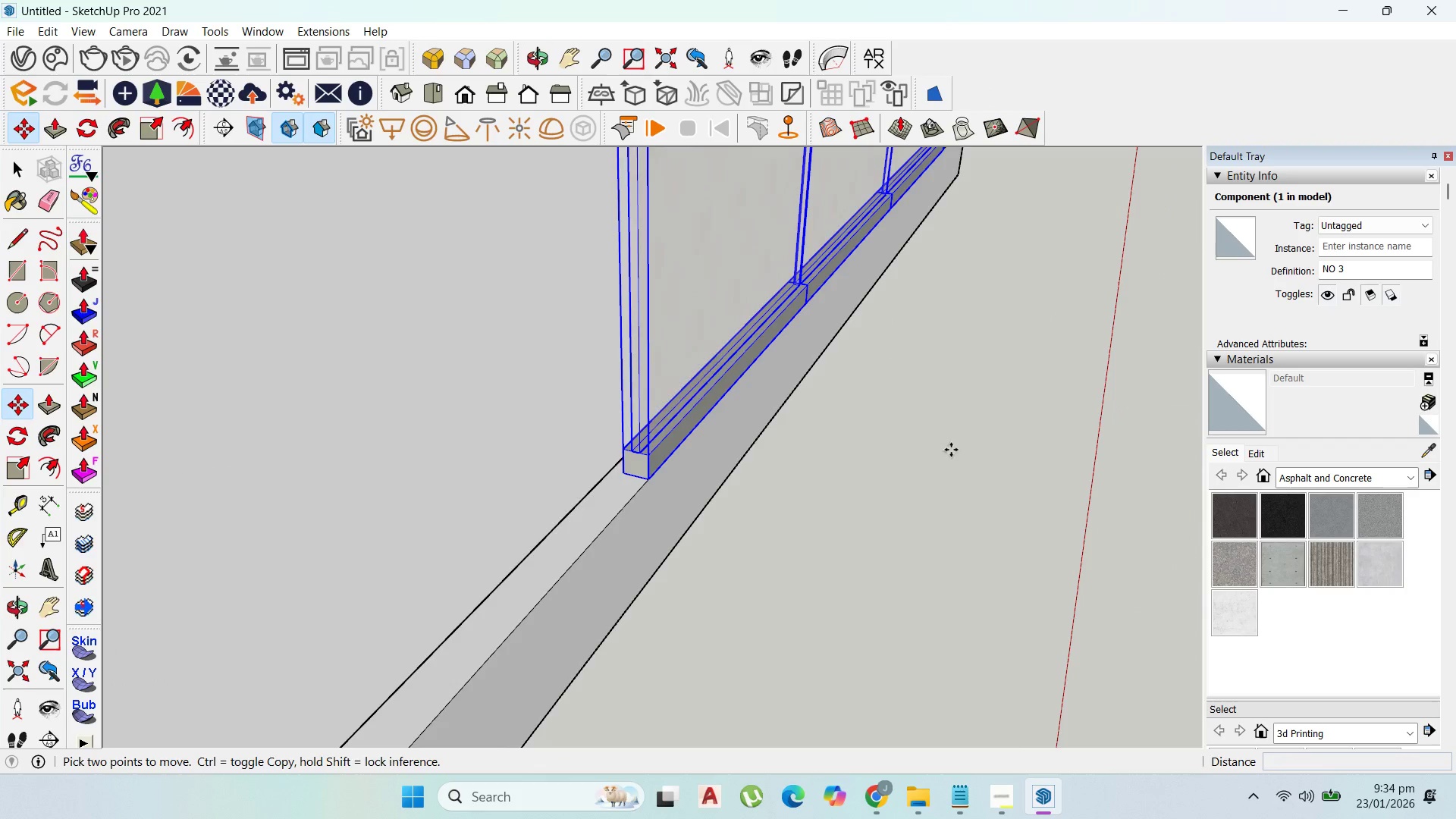 
scroll: coordinate [952, 447], scroll_direction: down, amount: 7.0
 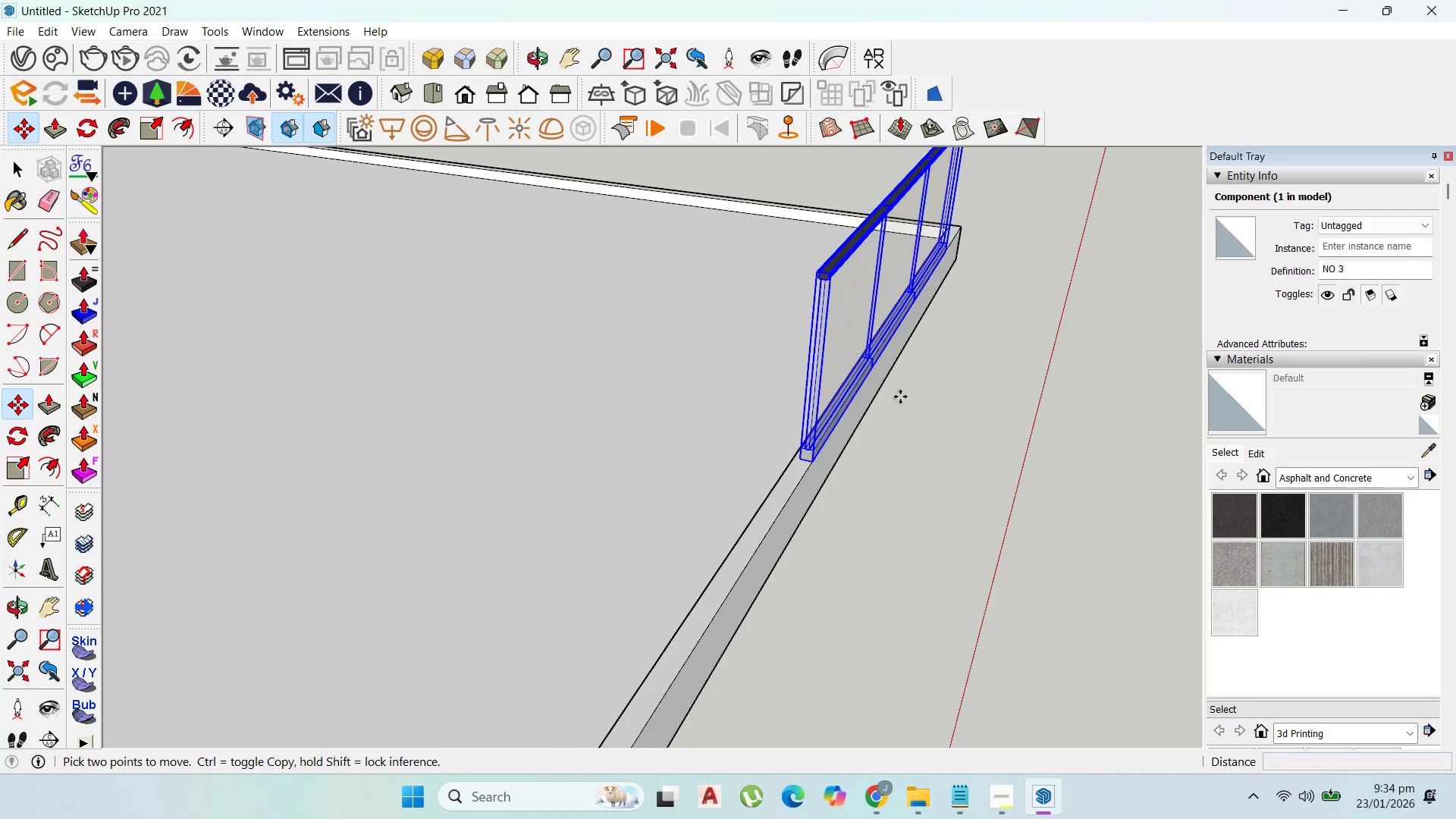 
scroll: coordinate [852, 272], scroll_direction: up, amount: 7.0
 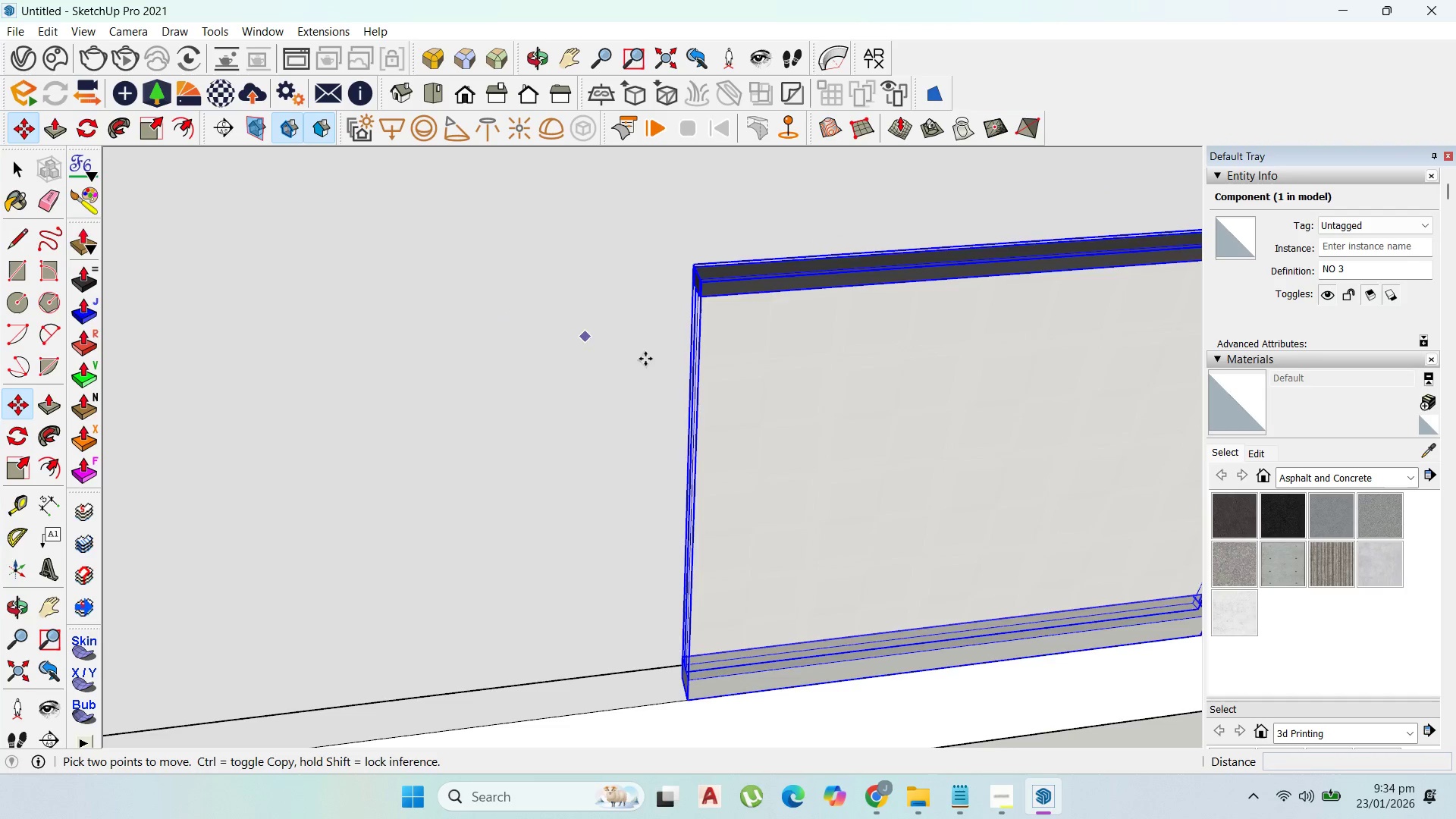 
scroll: coordinate [649, 367], scroll_direction: down, amount: 9.0
 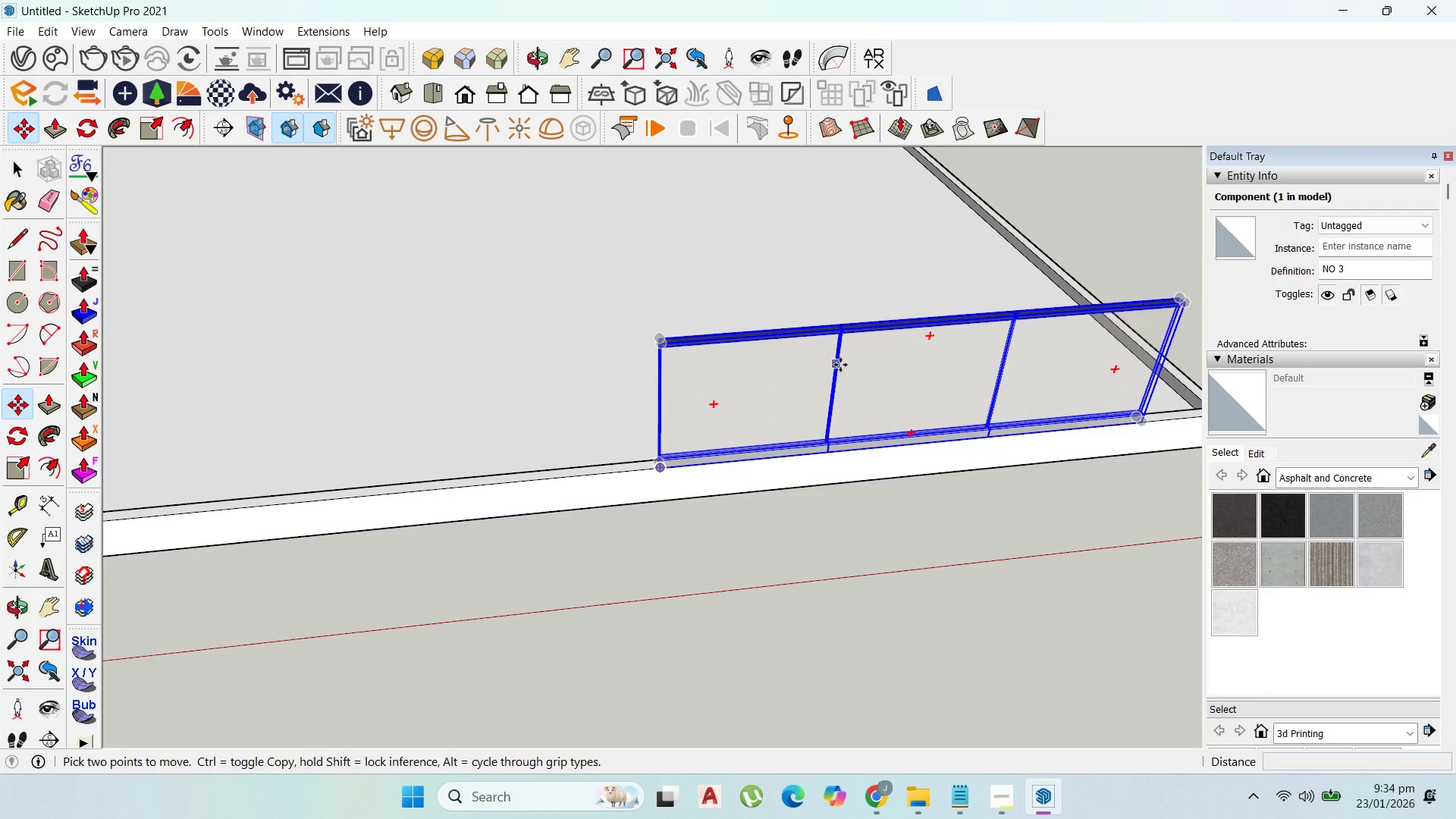 
scroll: coordinate [606, 359], scroll_direction: up, amount: 14.0
 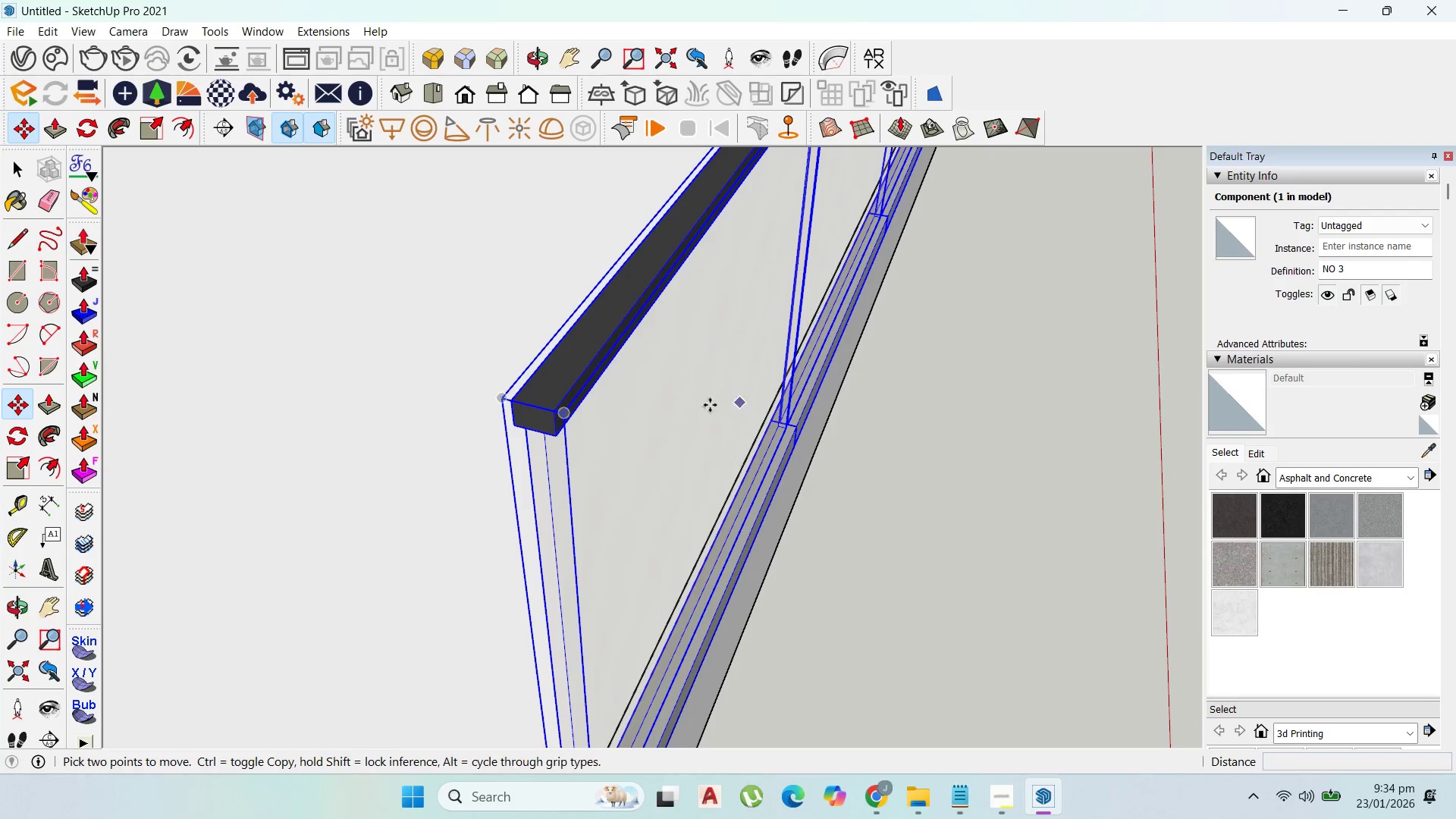 
scroll: coordinate [657, 410], scroll_direction: down, amount: 10.0
 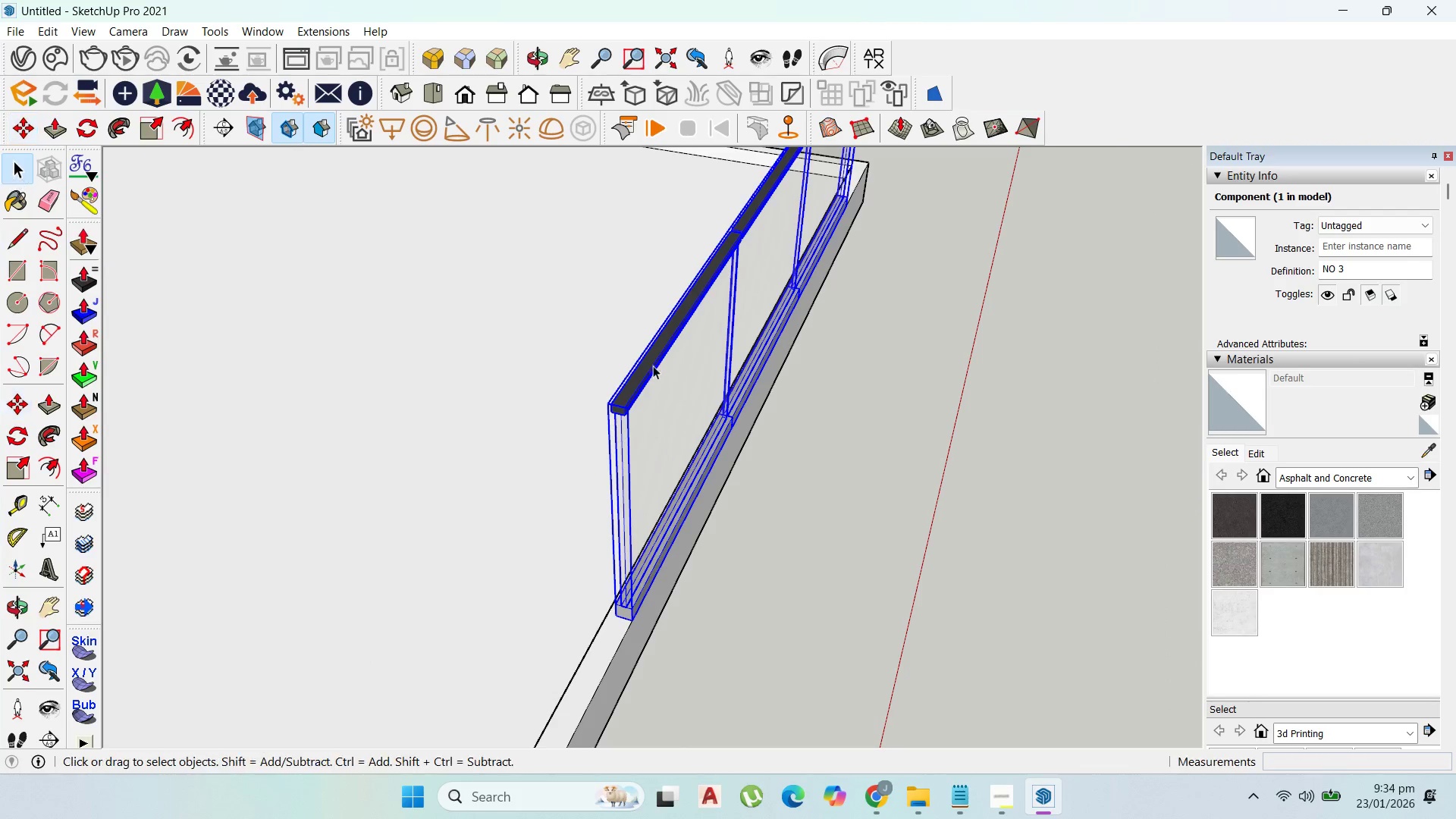 
double_click([668, 378])
 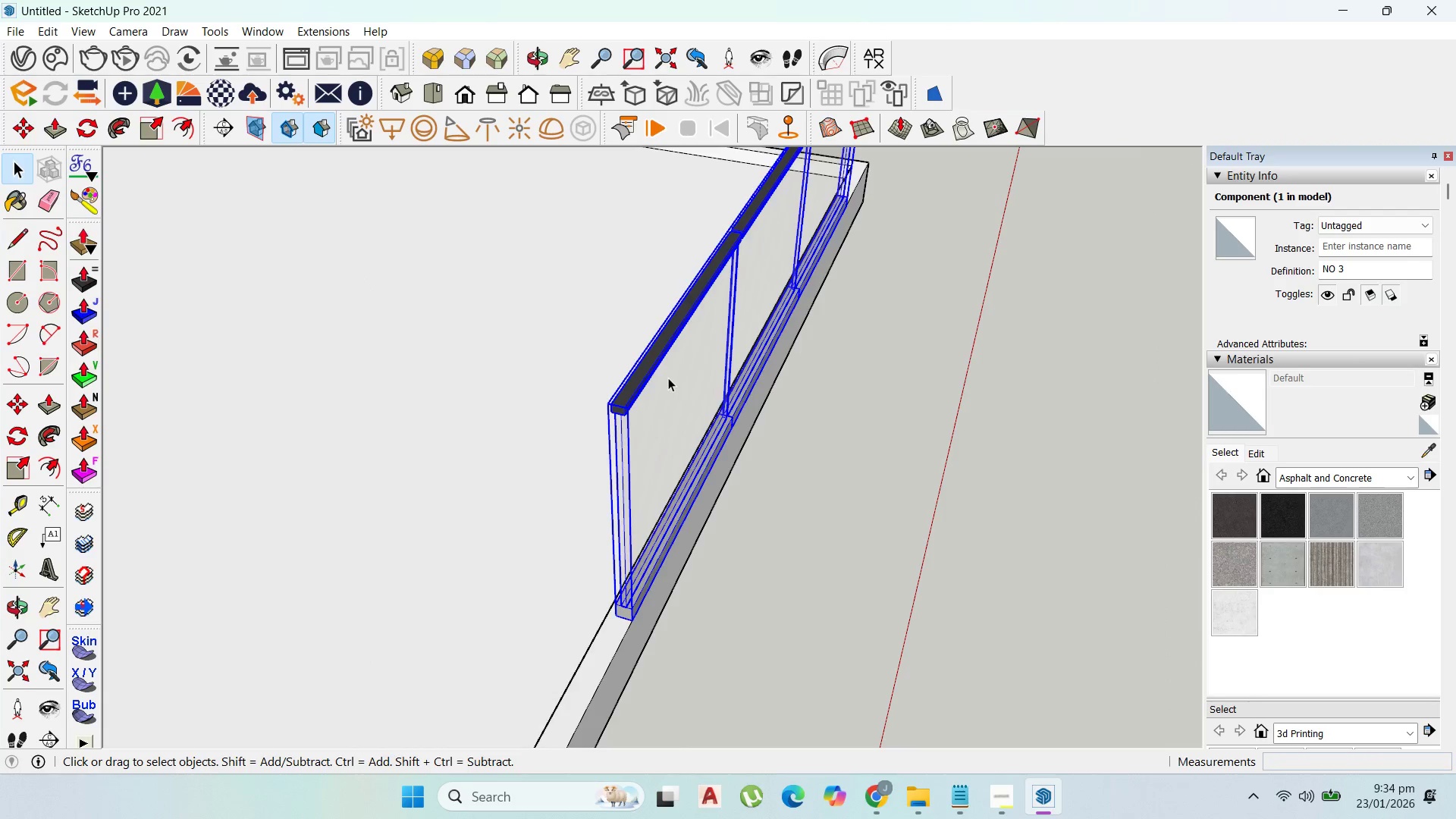 
triple_click([668, 378])
 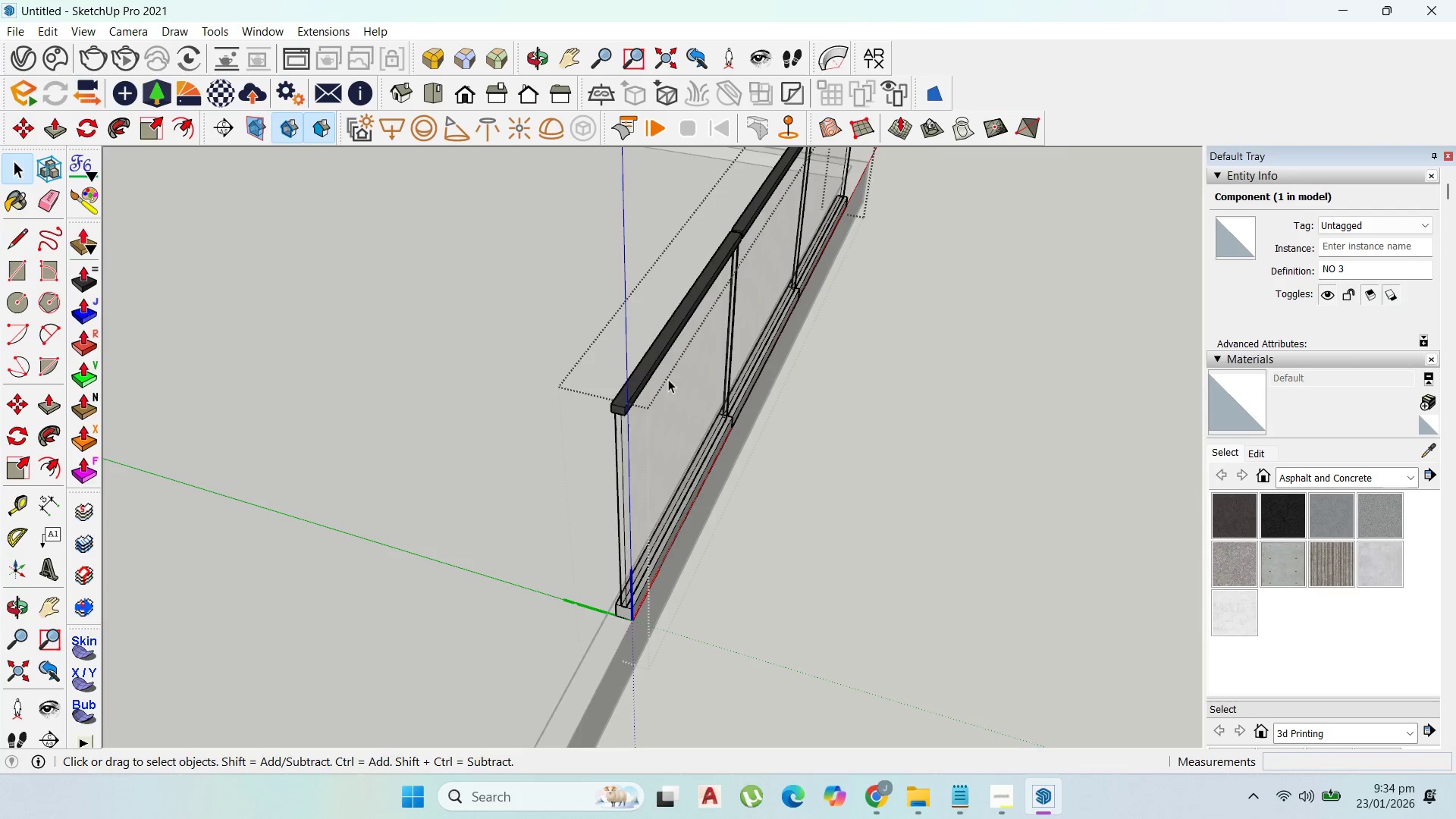 
triple_click([668, 379])
 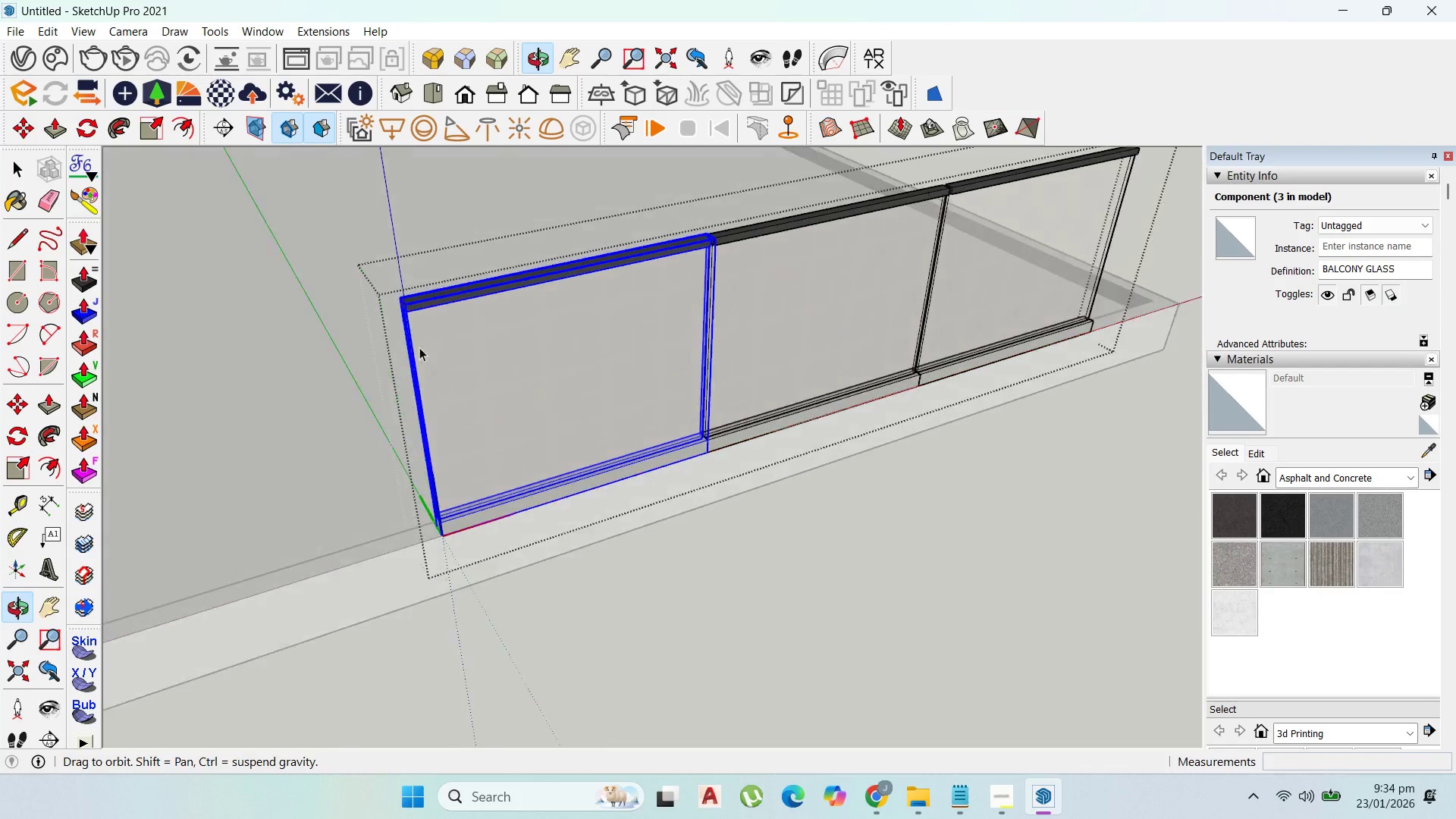 
scroll: coordinate [969, 419], scroll_direction: down, amount: 11.0
 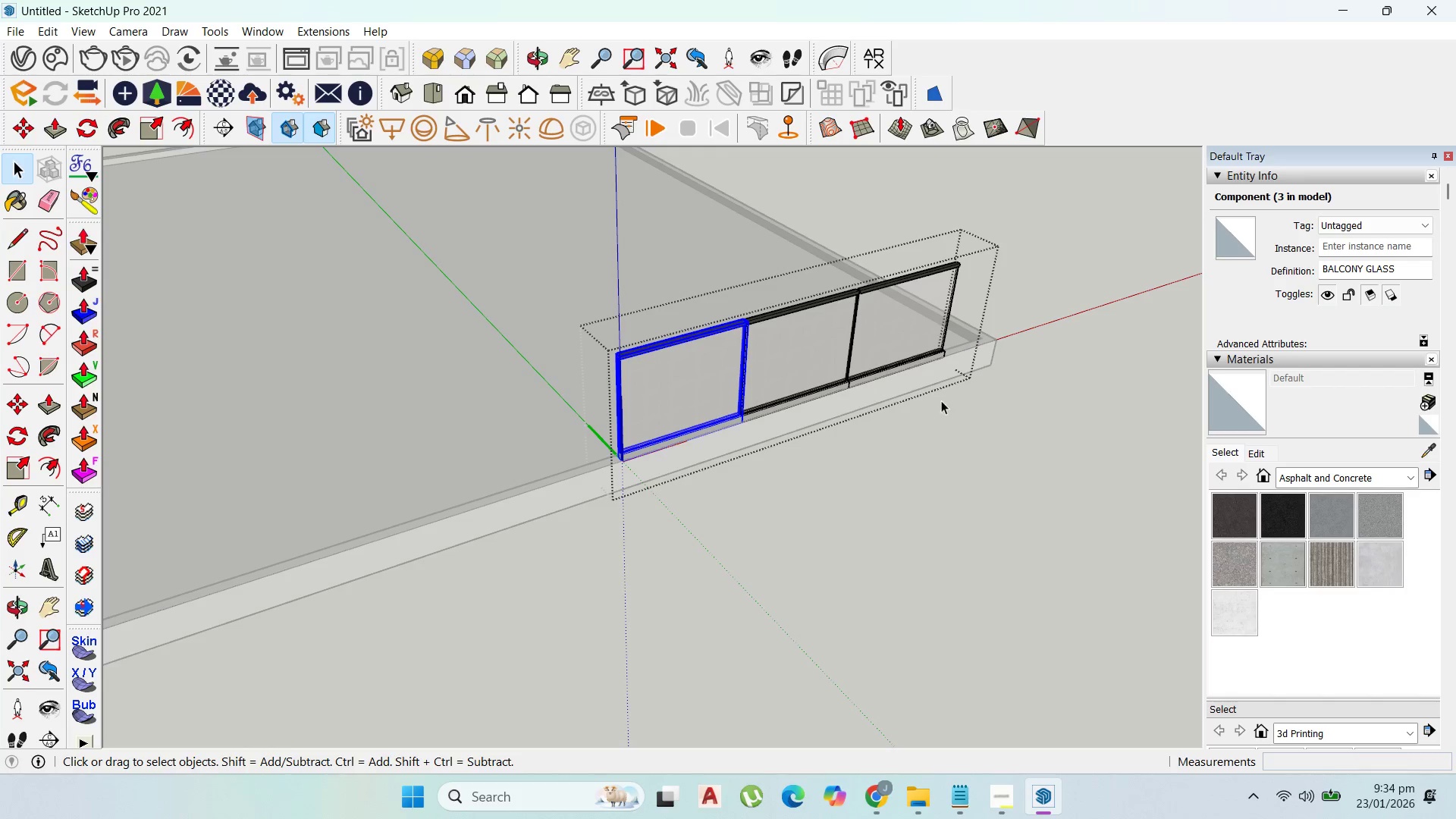 
key(Escape)
 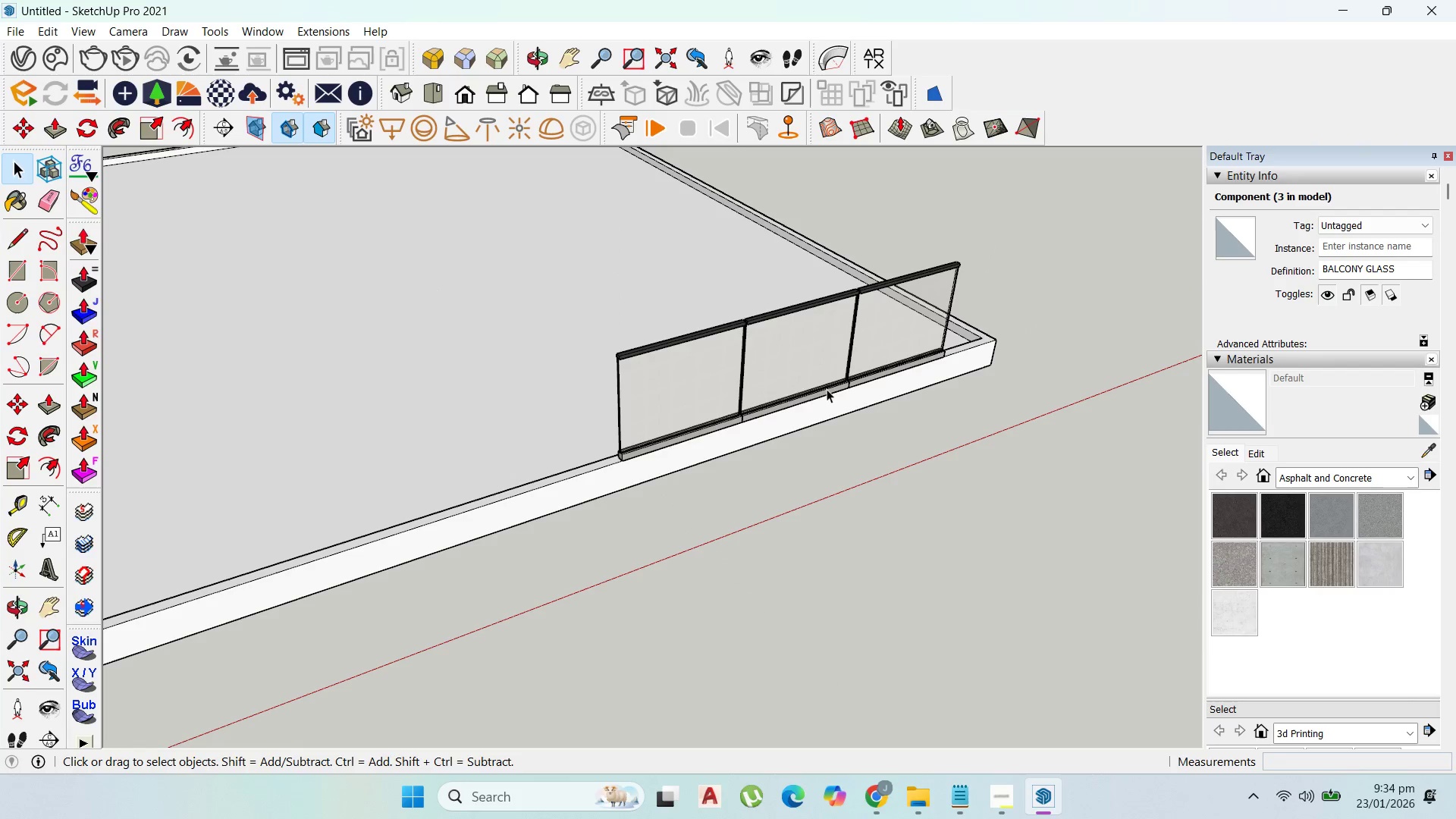 
key(Escape)
 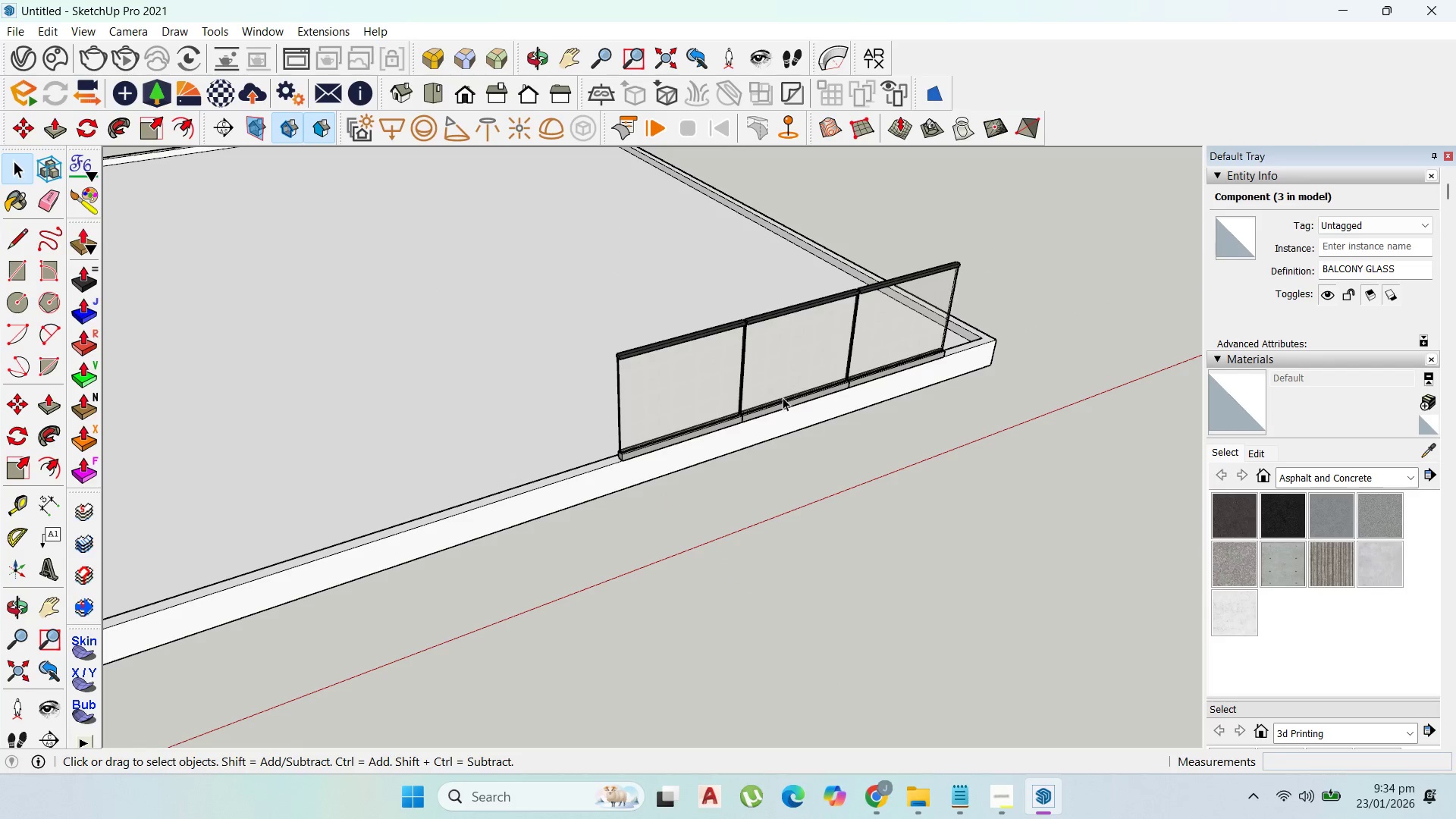 
left_click([783, 399])
 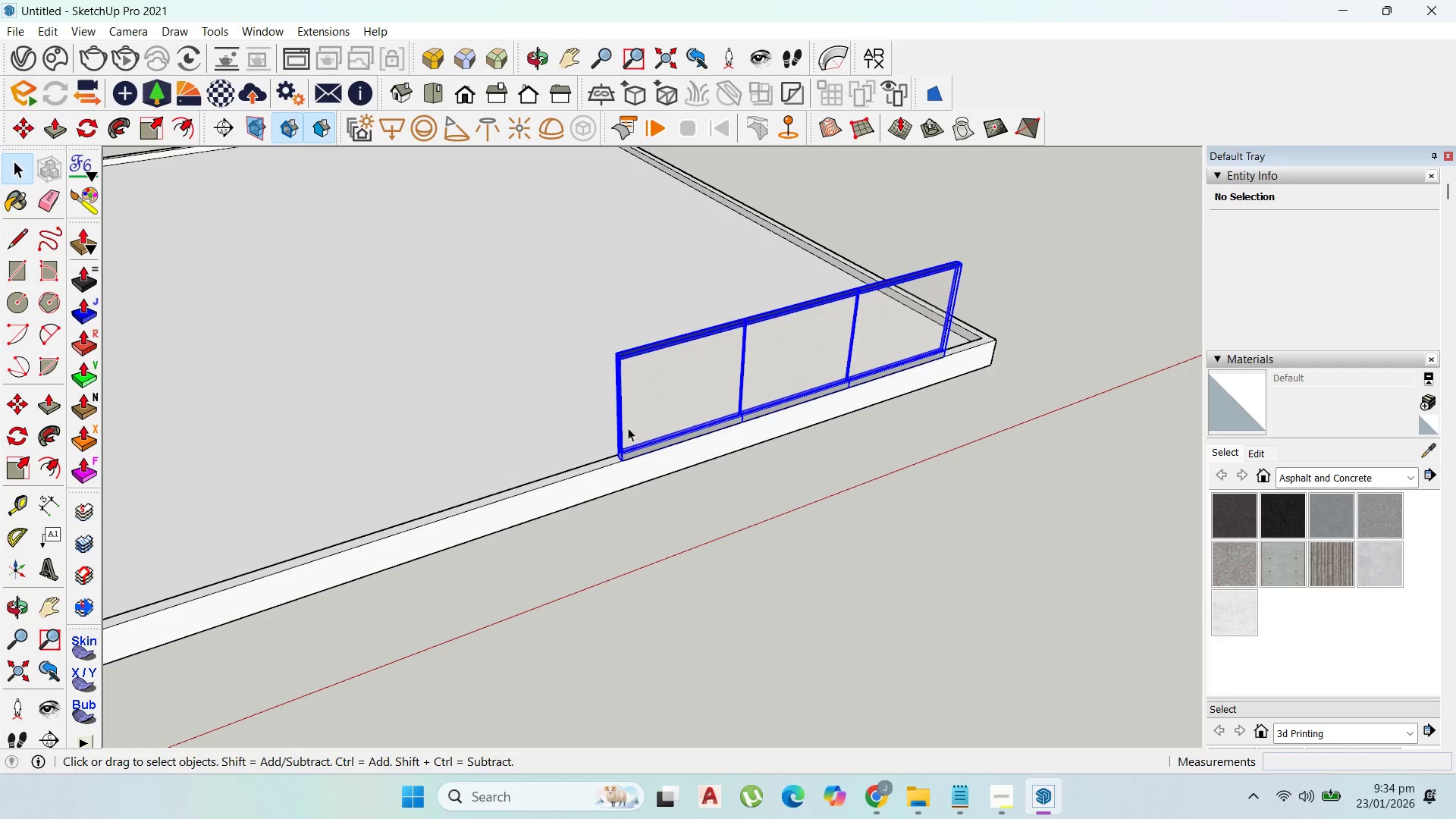 
key(M)
 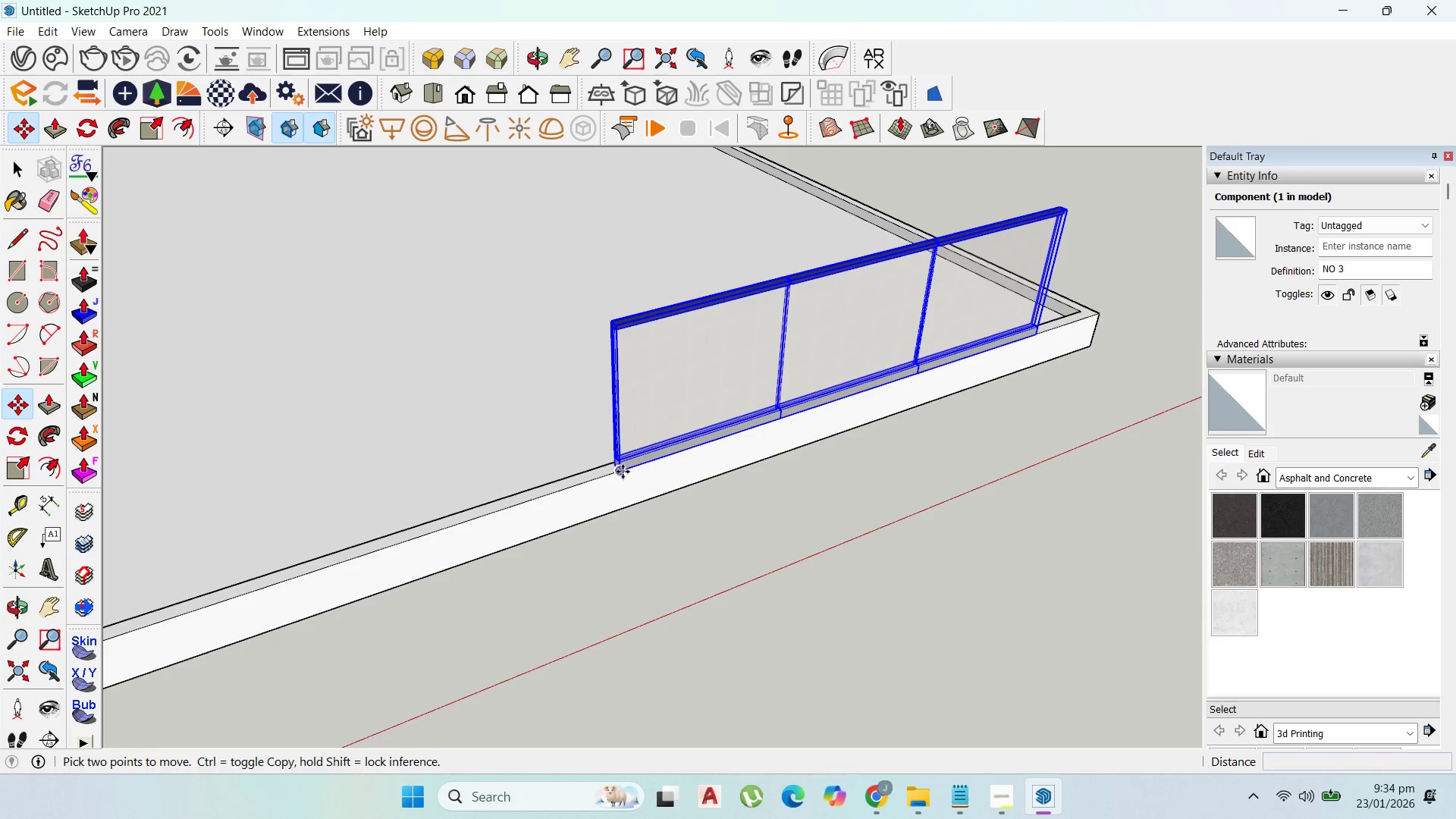 
scroll: coordinate [632, 440], scroll_direction: up, amount: 3.0
 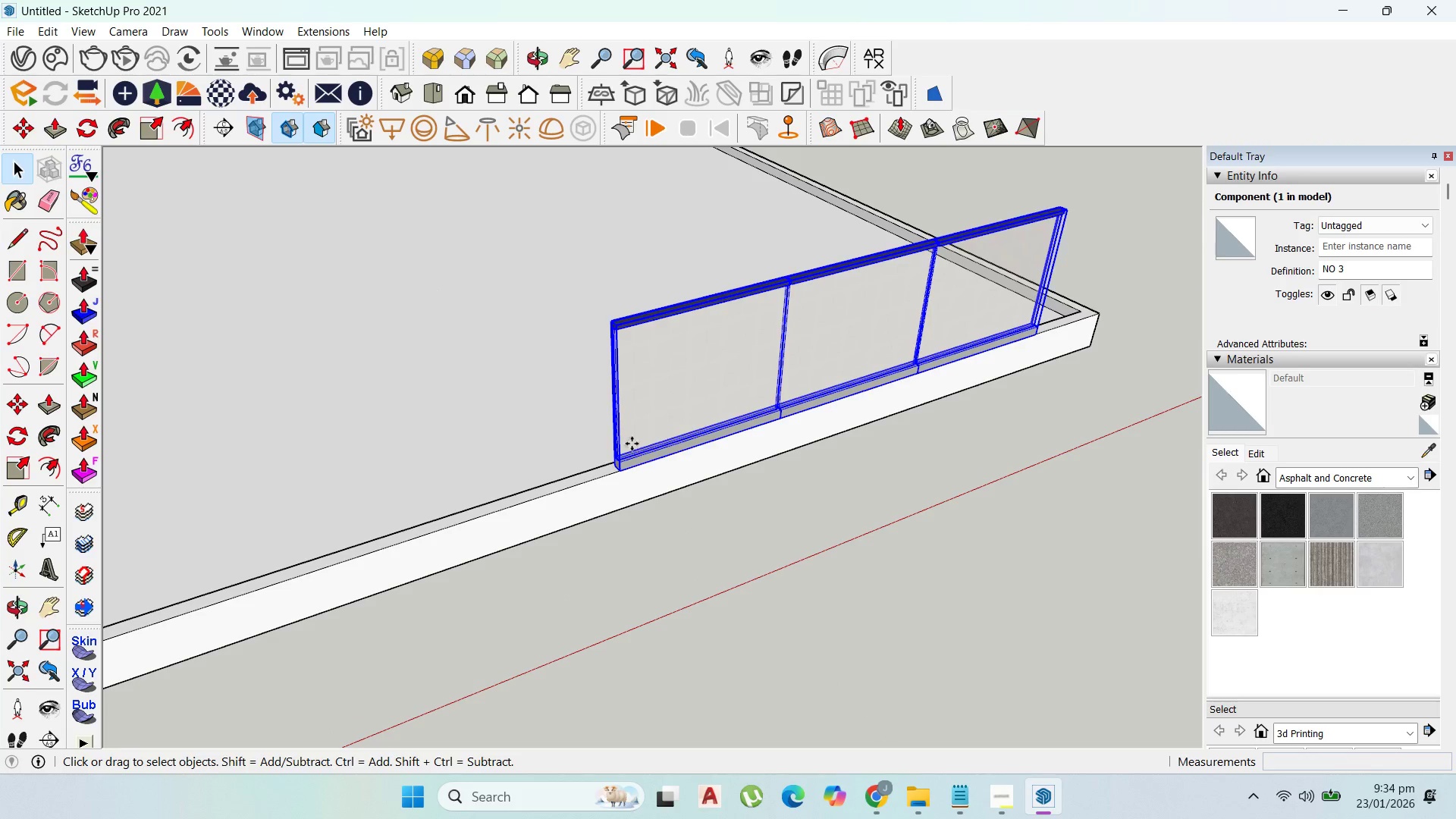 
left_click([623, 472])
 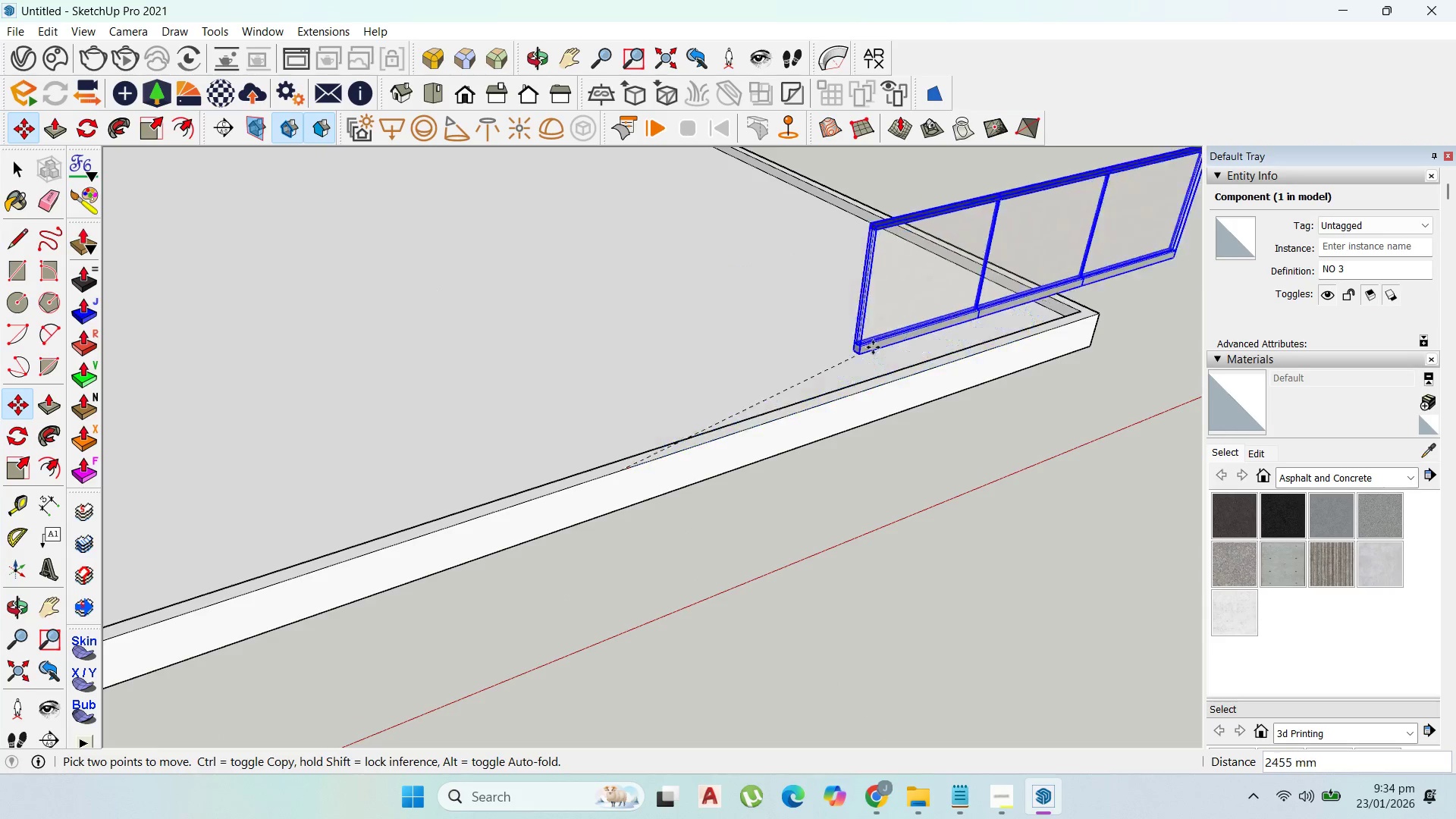 
scroll: coordinate [937, 331], scroll_direction: down, amount: 11.0
 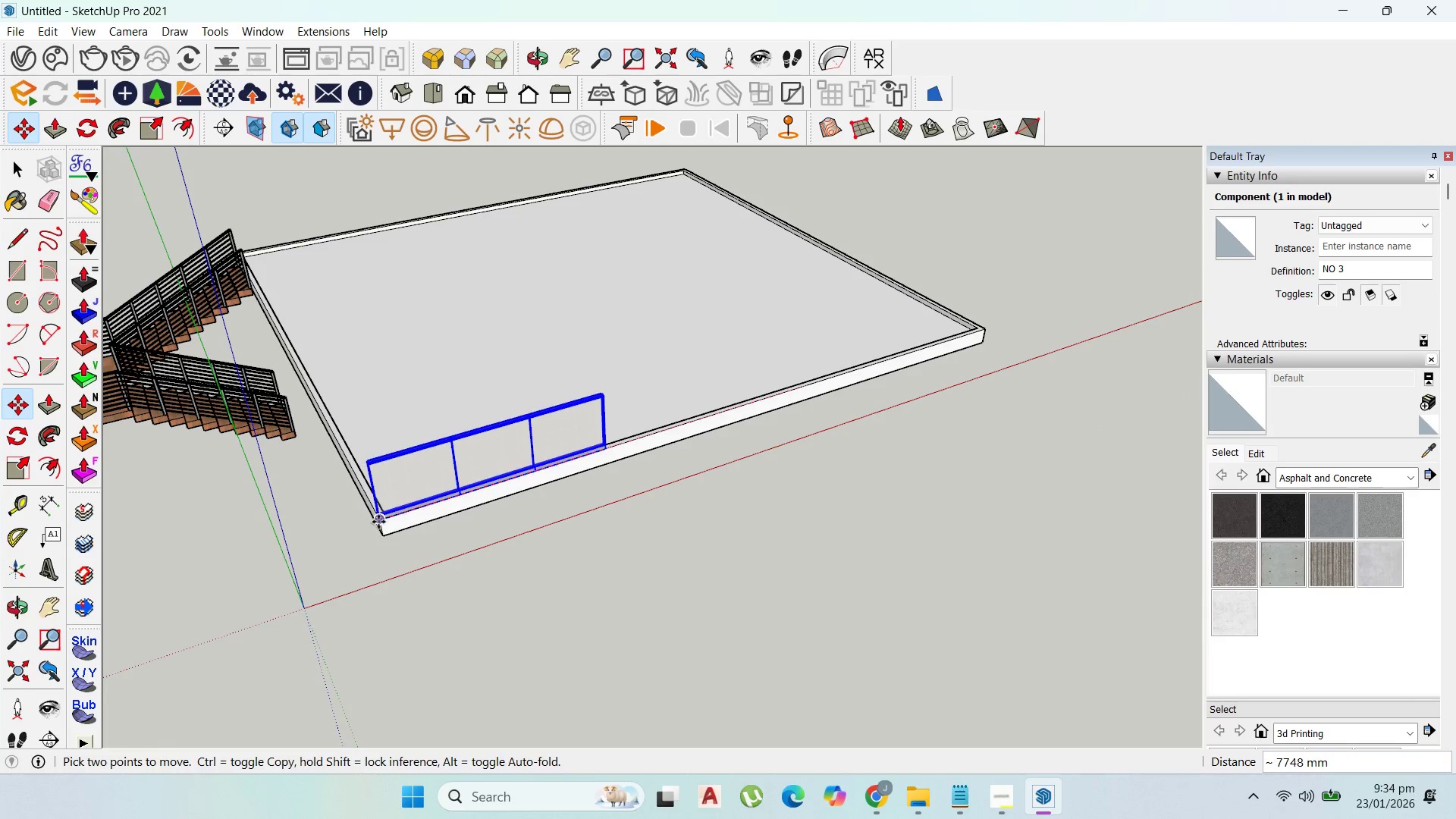 
left_click([381, 522])
 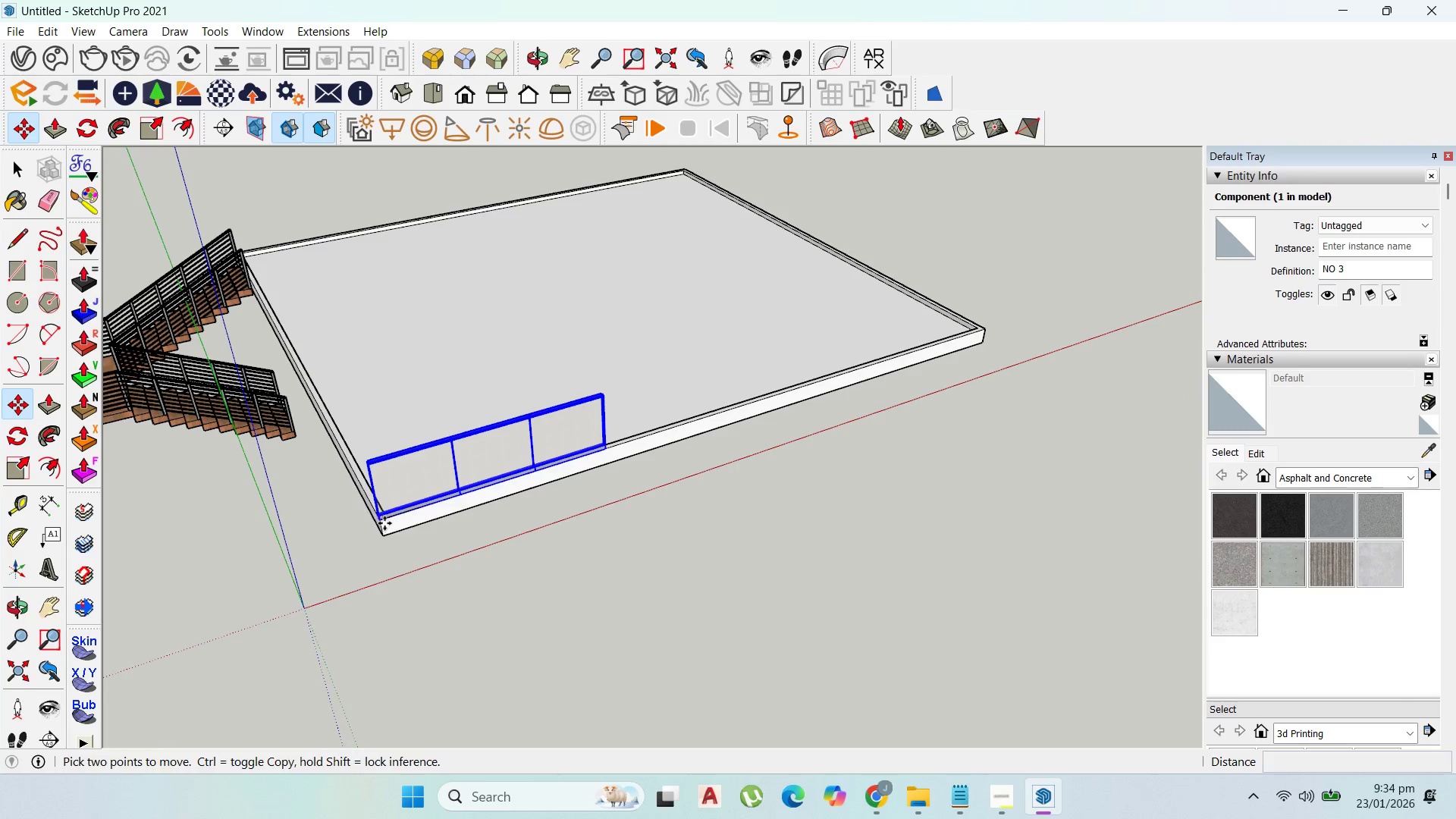 
key(Control+ControlLeft)
 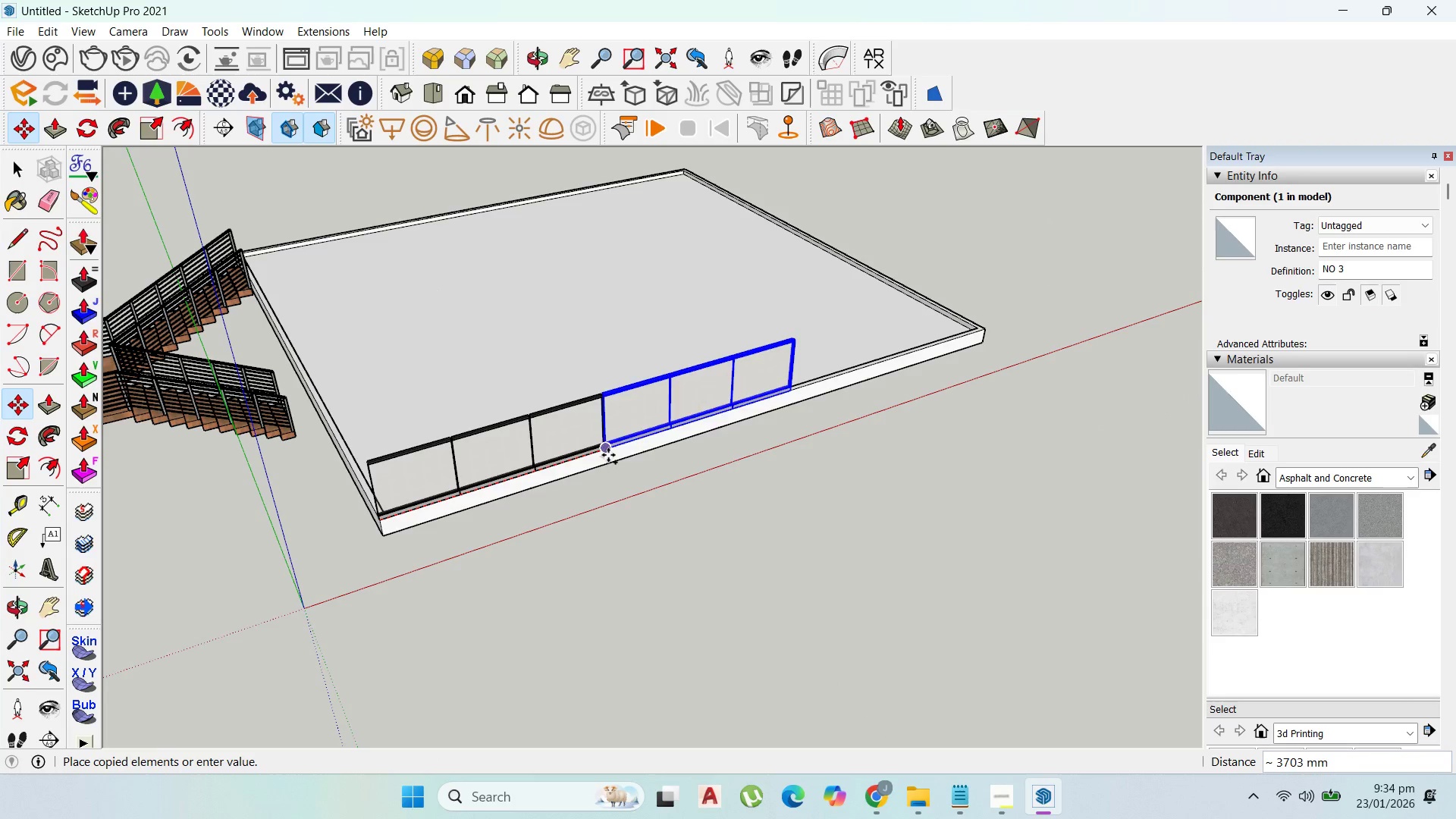 
scroll: coordinate [582, 446], scroll_direction: up, amount: 14.0
 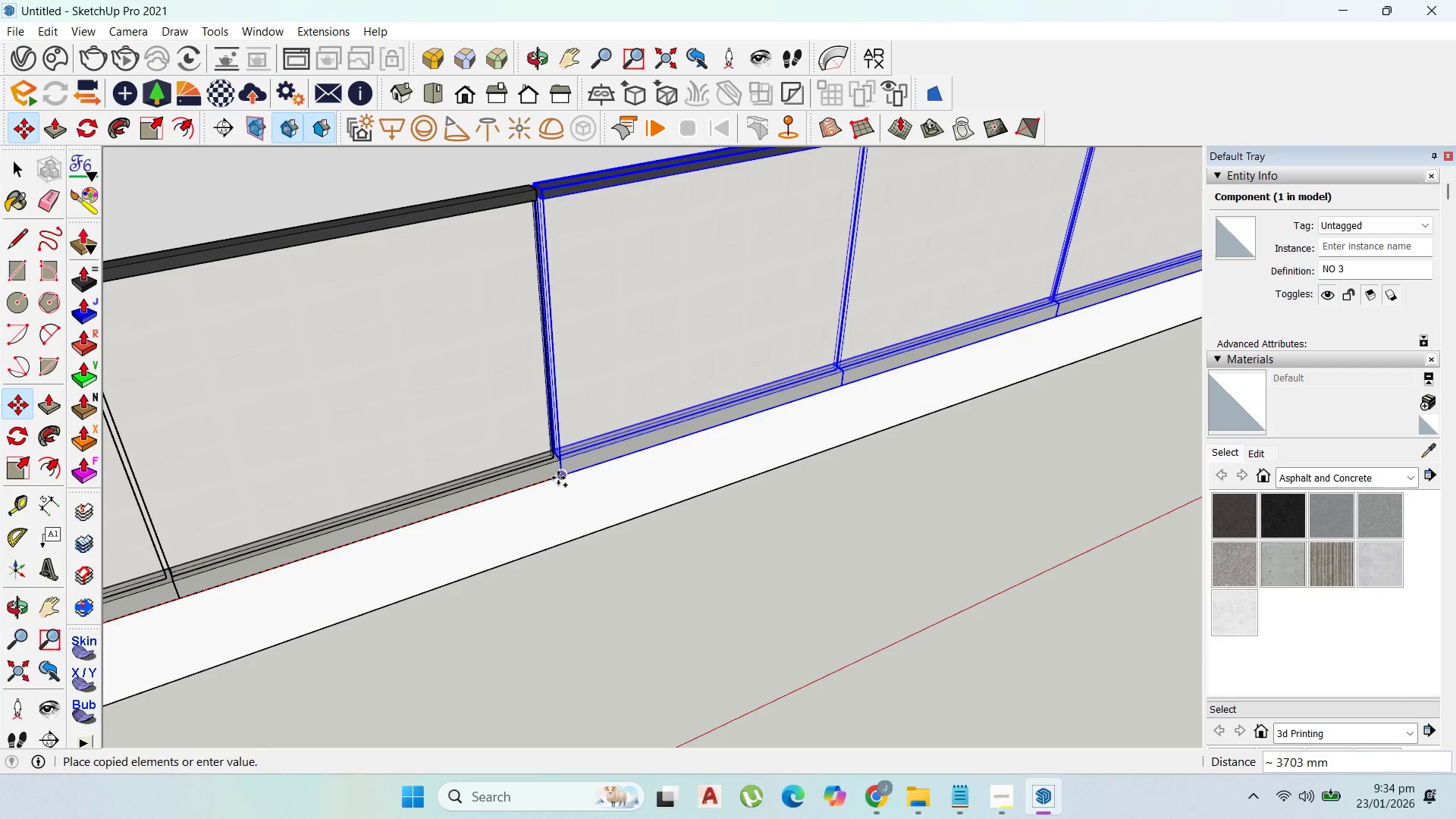 
left_click([558, 478])
 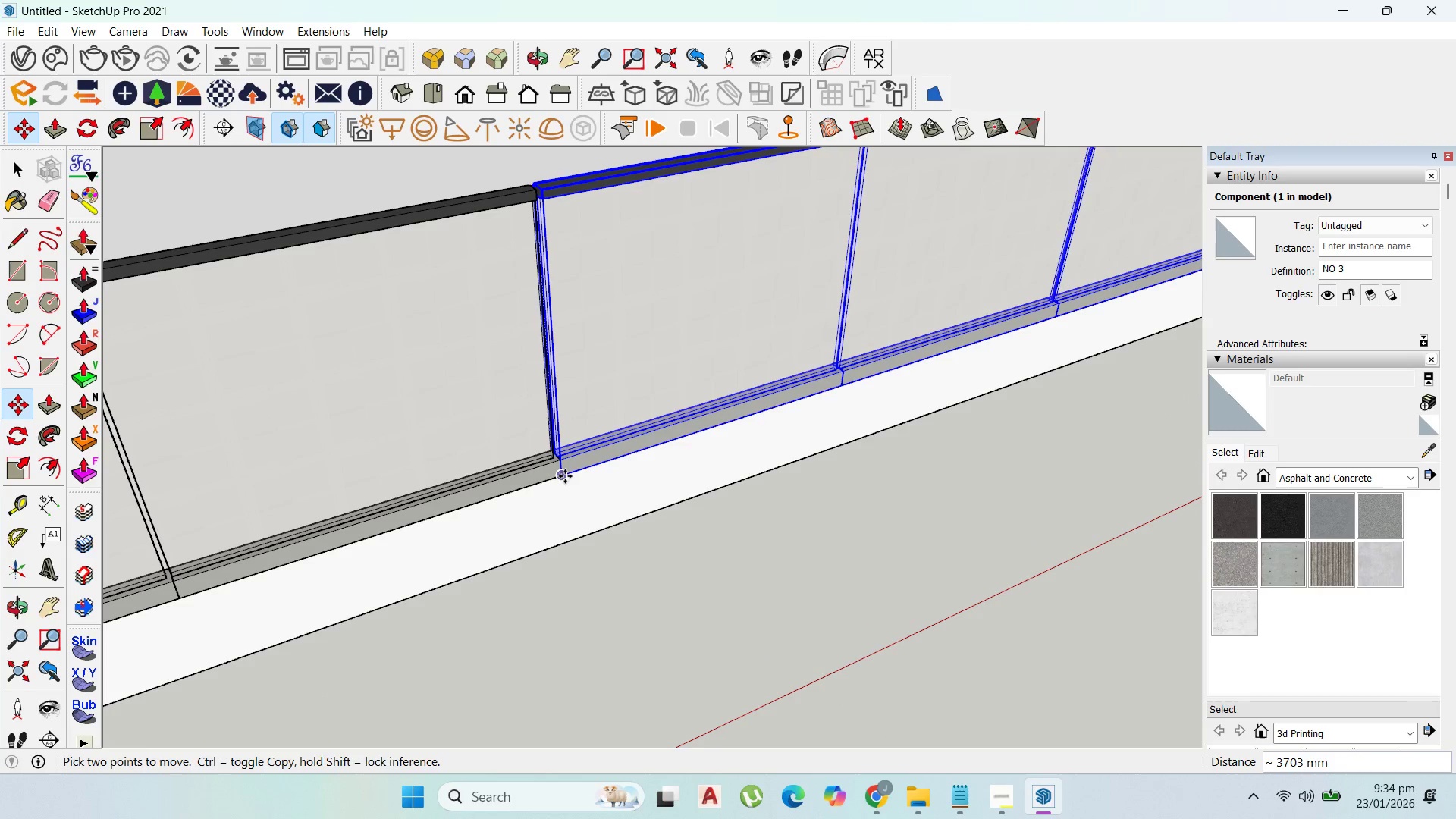 
key(Control+ControlLeft)
 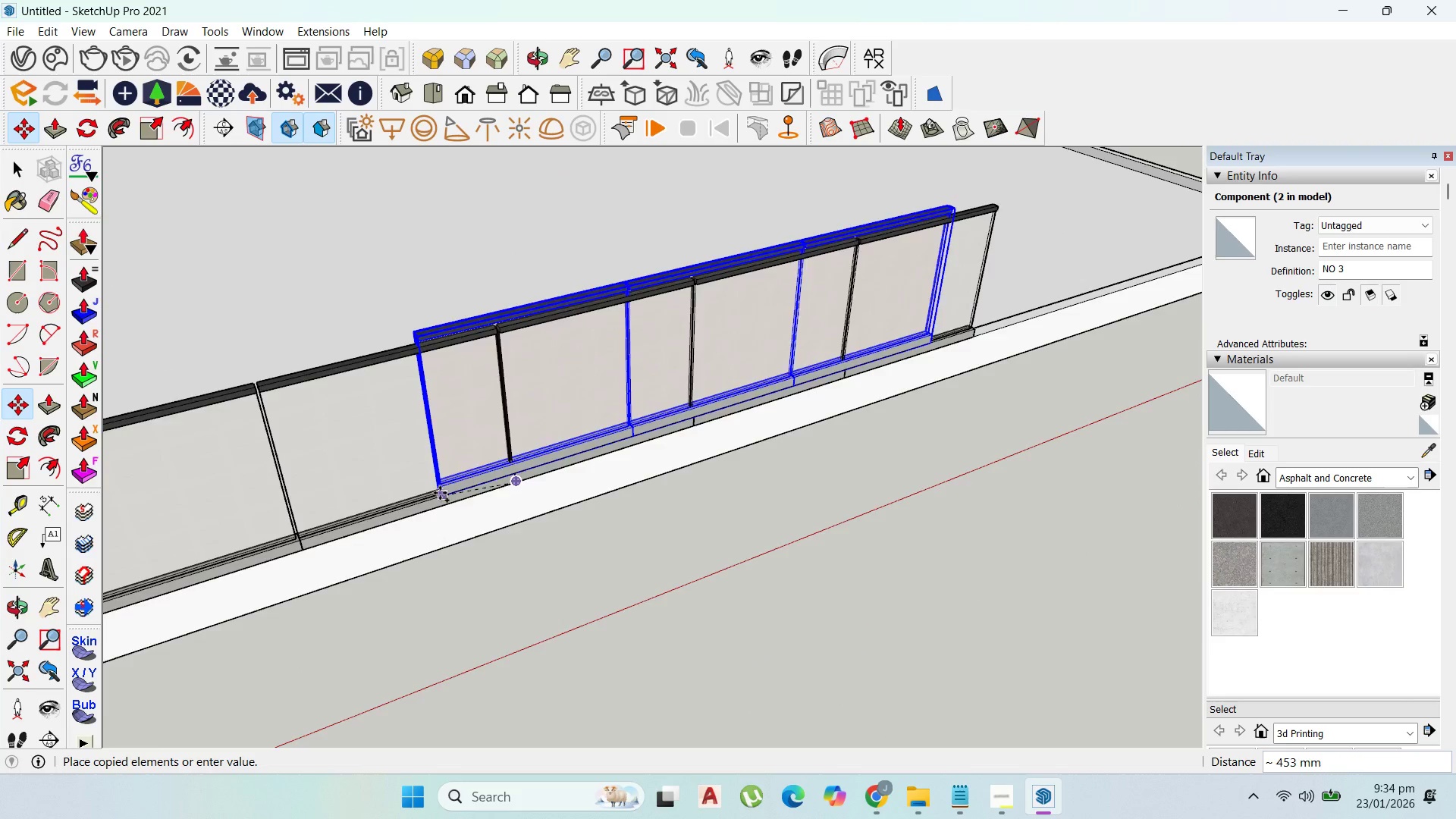 
left_click([565, 476])
 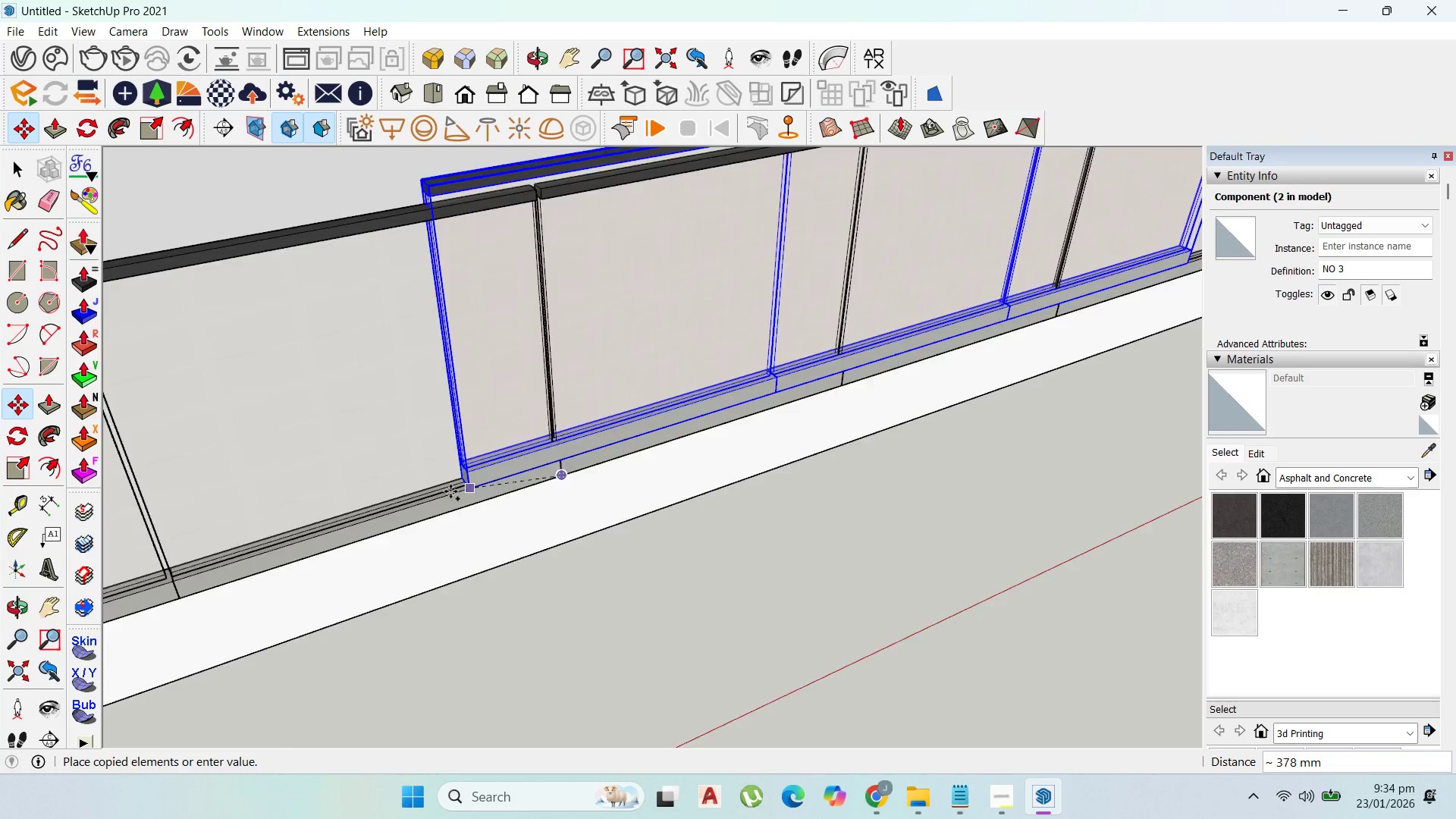 
scroll: coordinate [992, 391], scroll_direction: down, amount: 17.0
 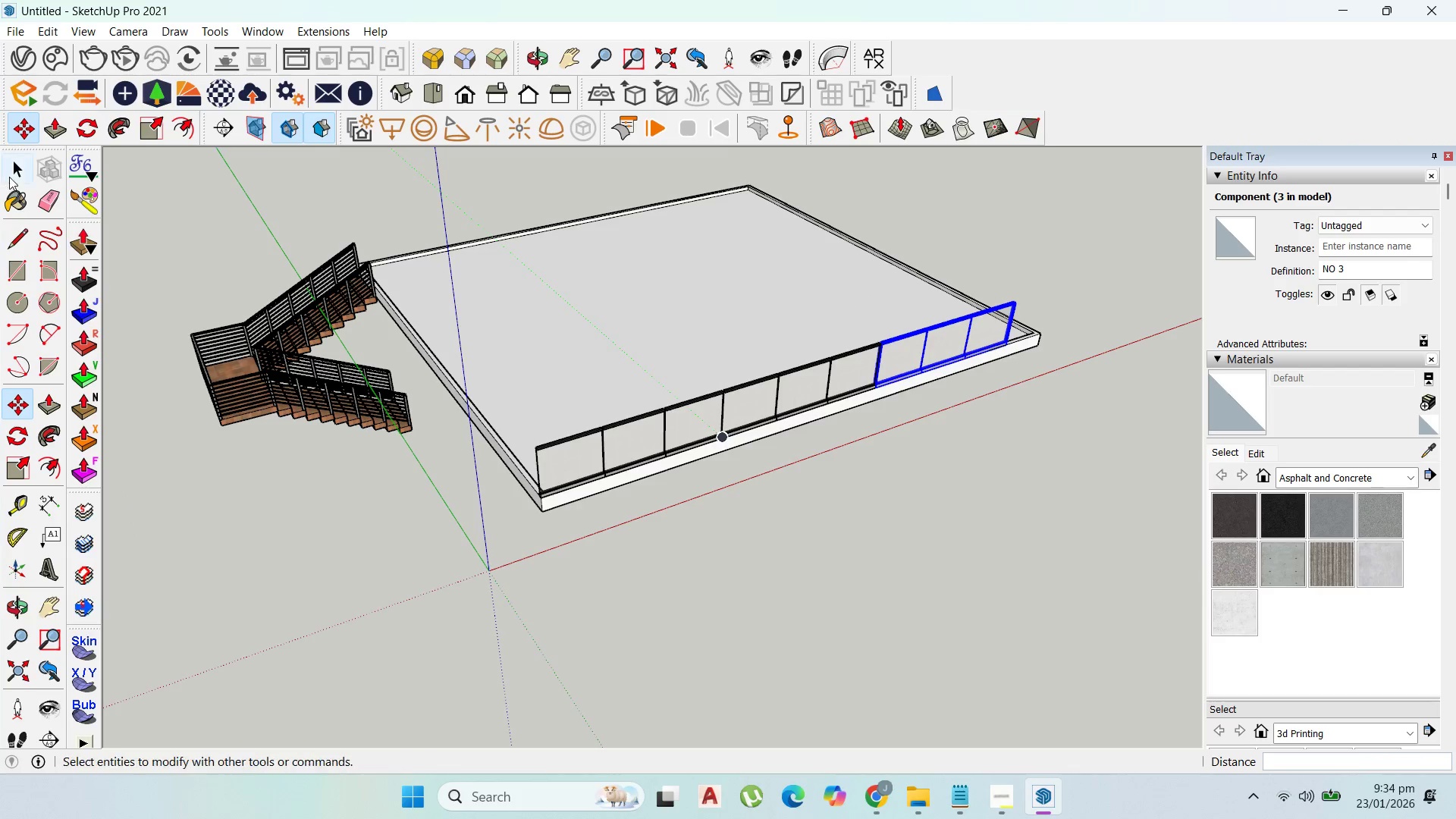 
double_click([971, 331])
 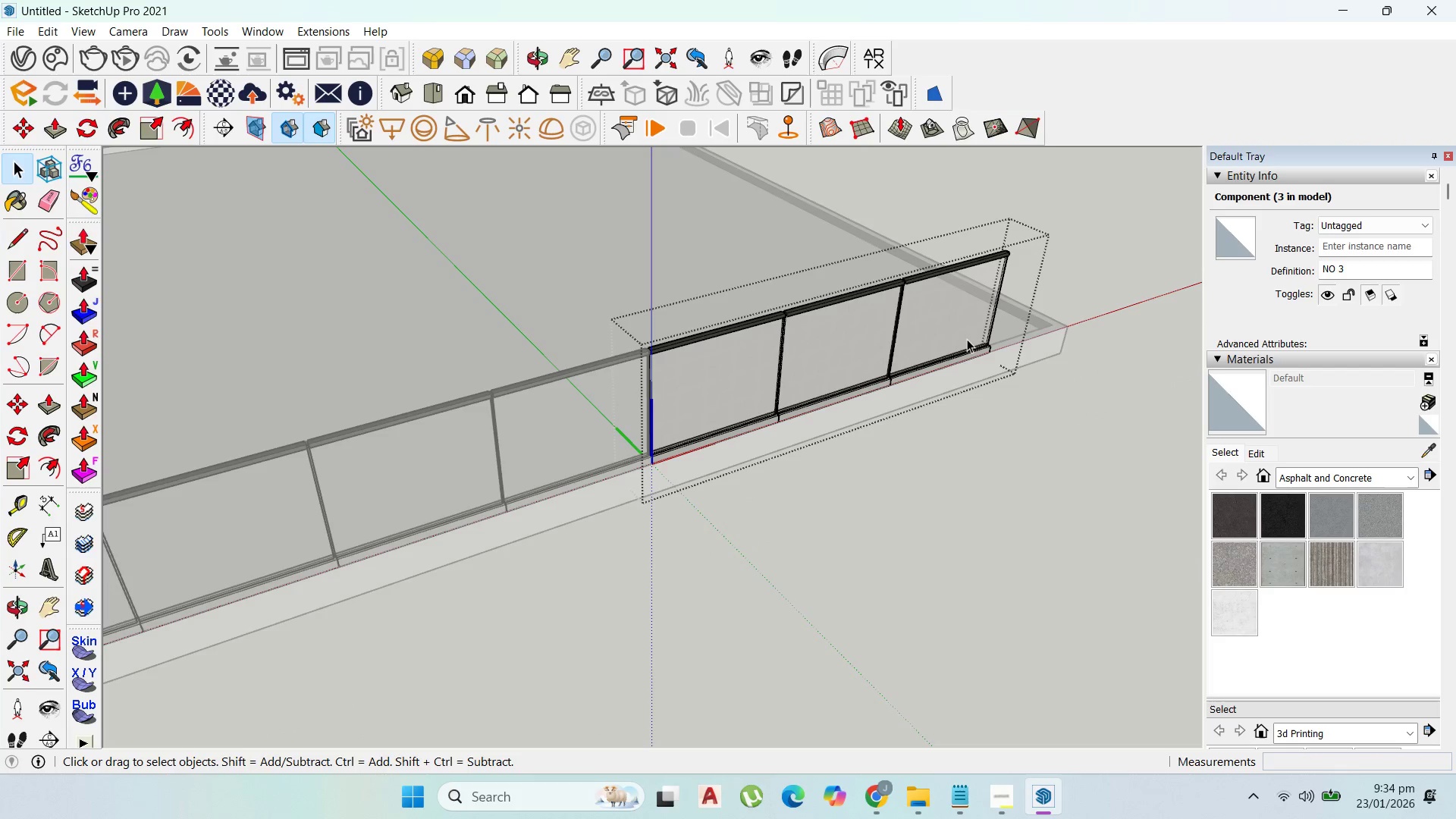 
scroll: coordinate [989, 327], scroll_direction: up, amount: 9.0
 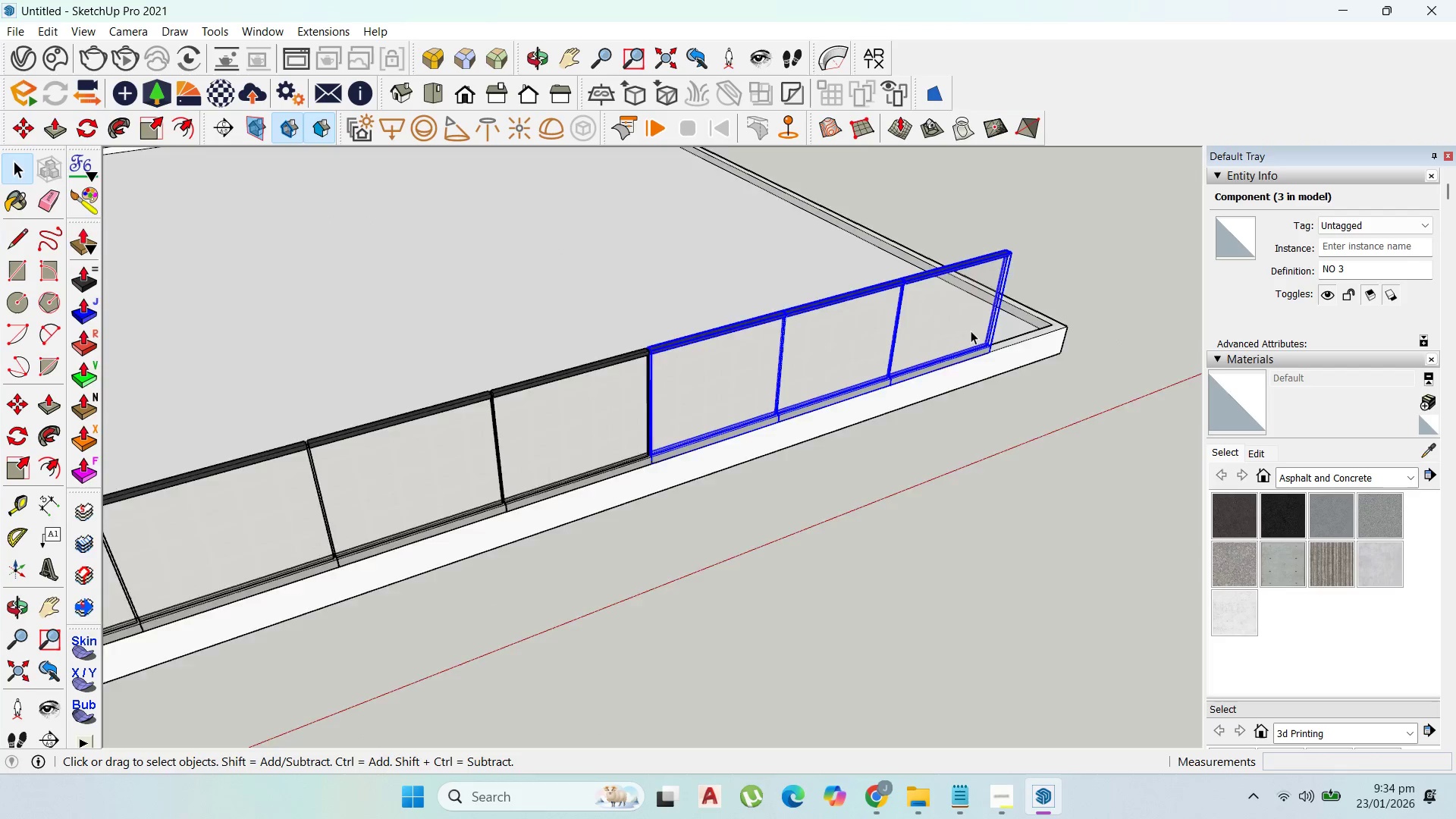 
triple_click([967, 340])
 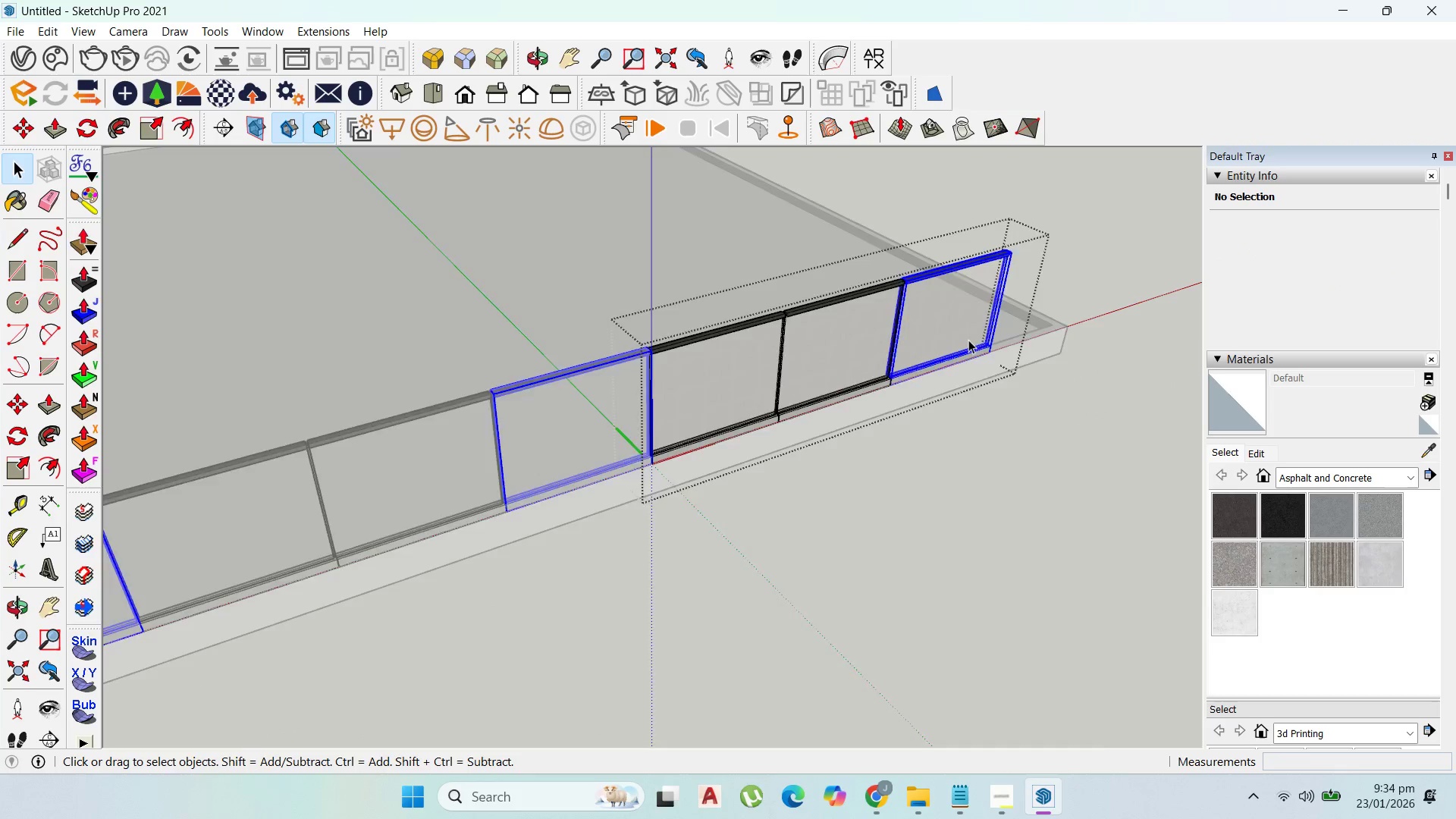 
scroll: coordinate [968, 340], scroll_direction: down, amount: 4.0
 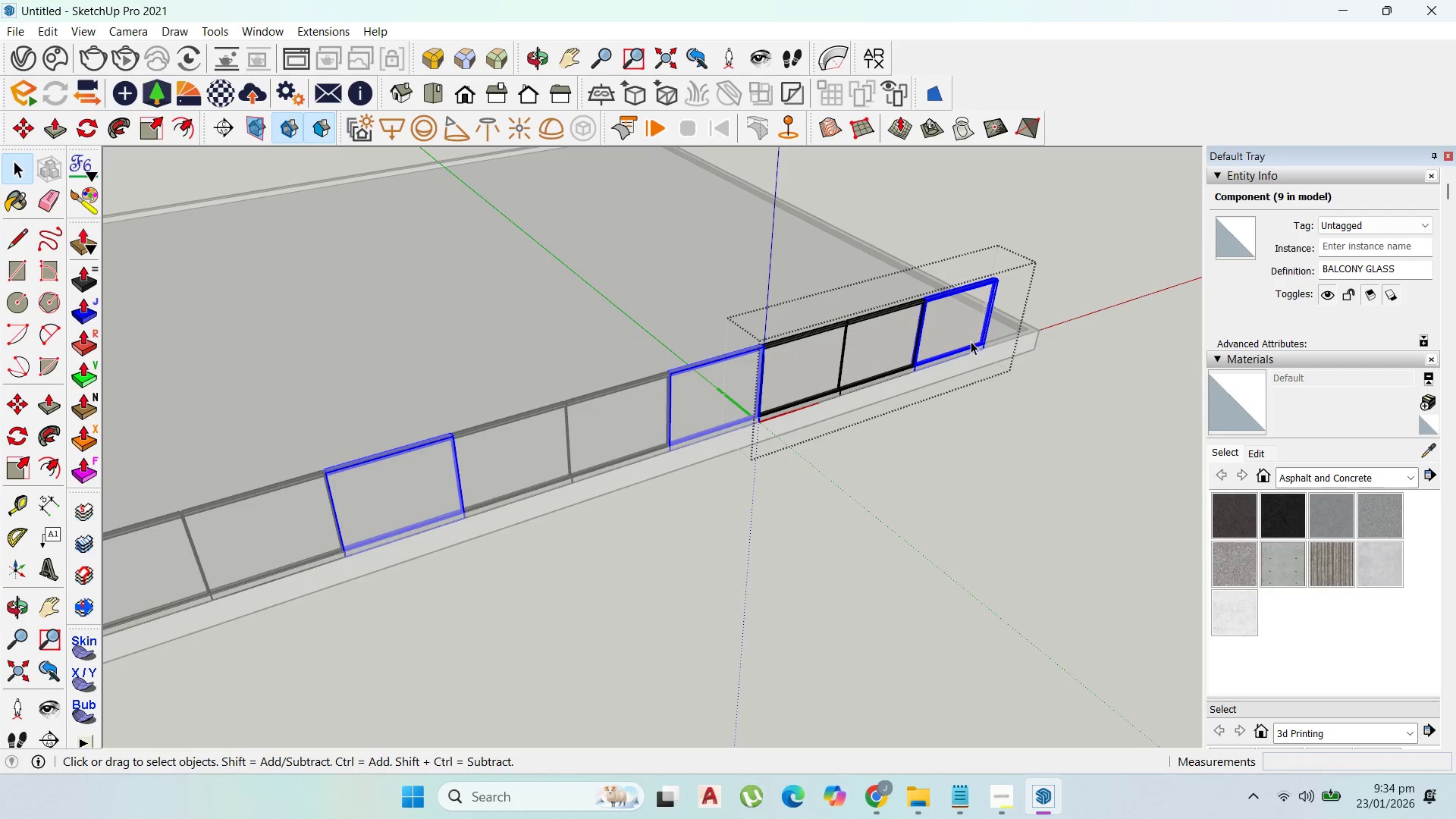 
key(Escape)
 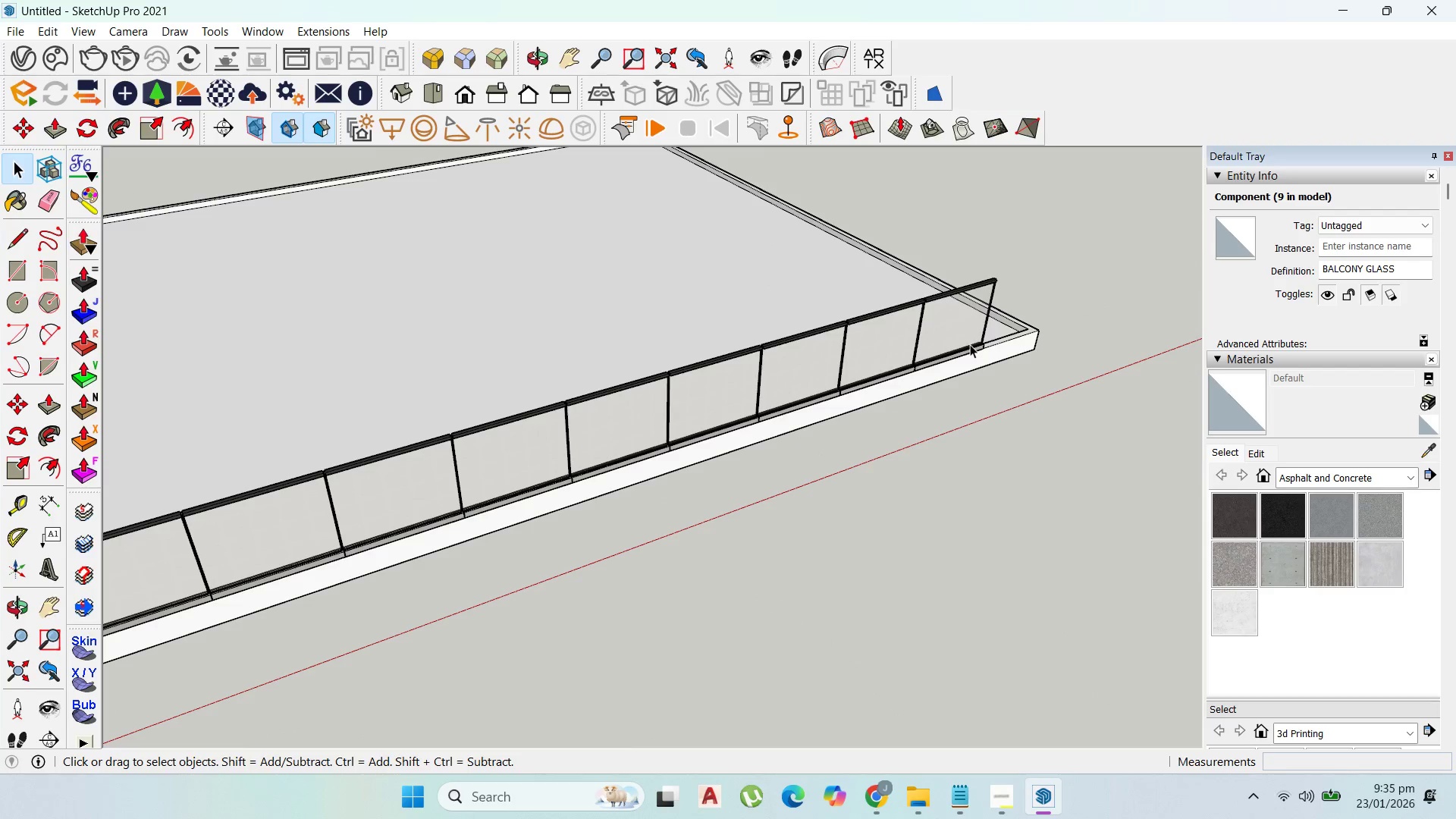 
left_click([970, 344])
 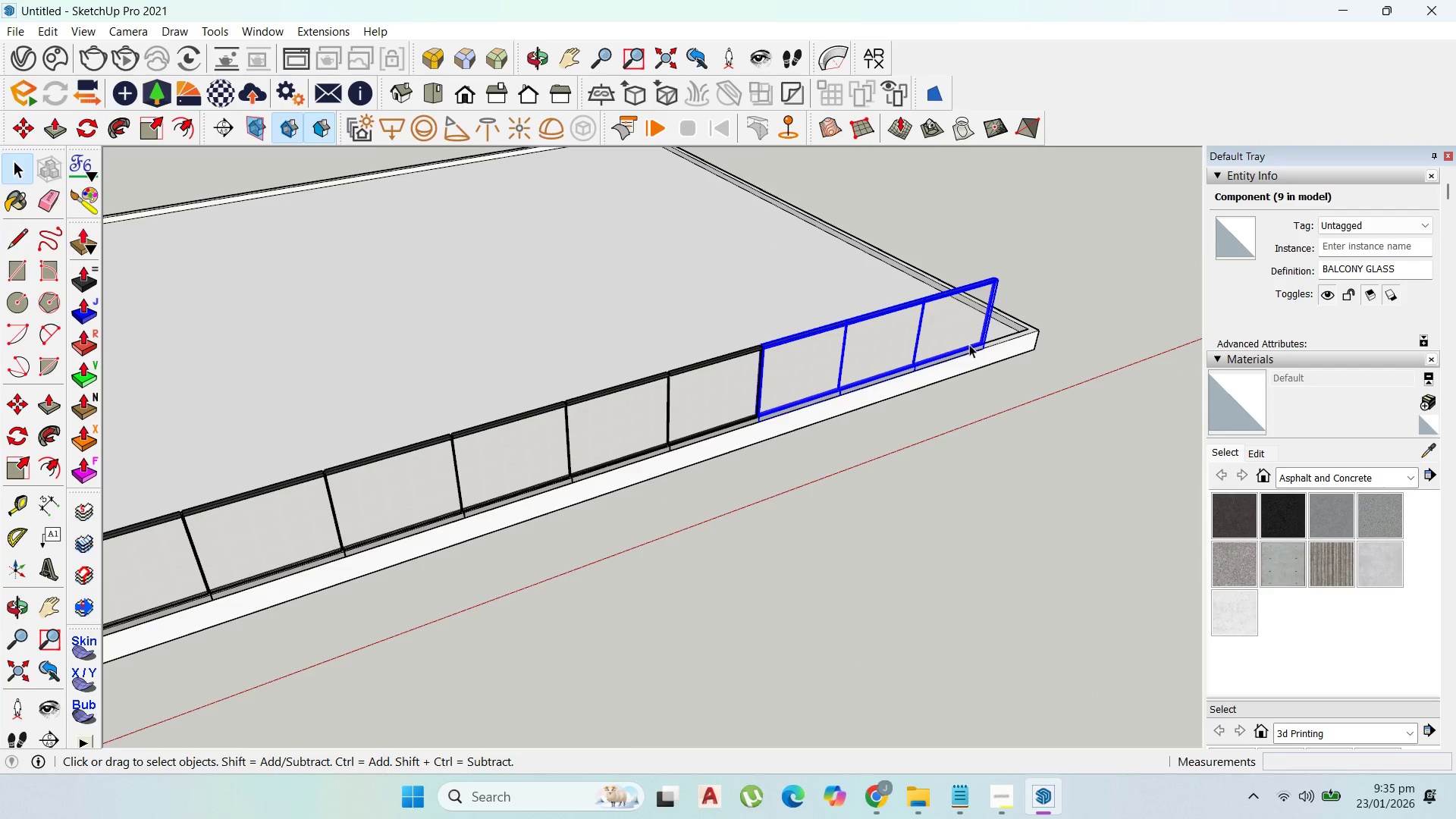 
right_click([969, 344])
 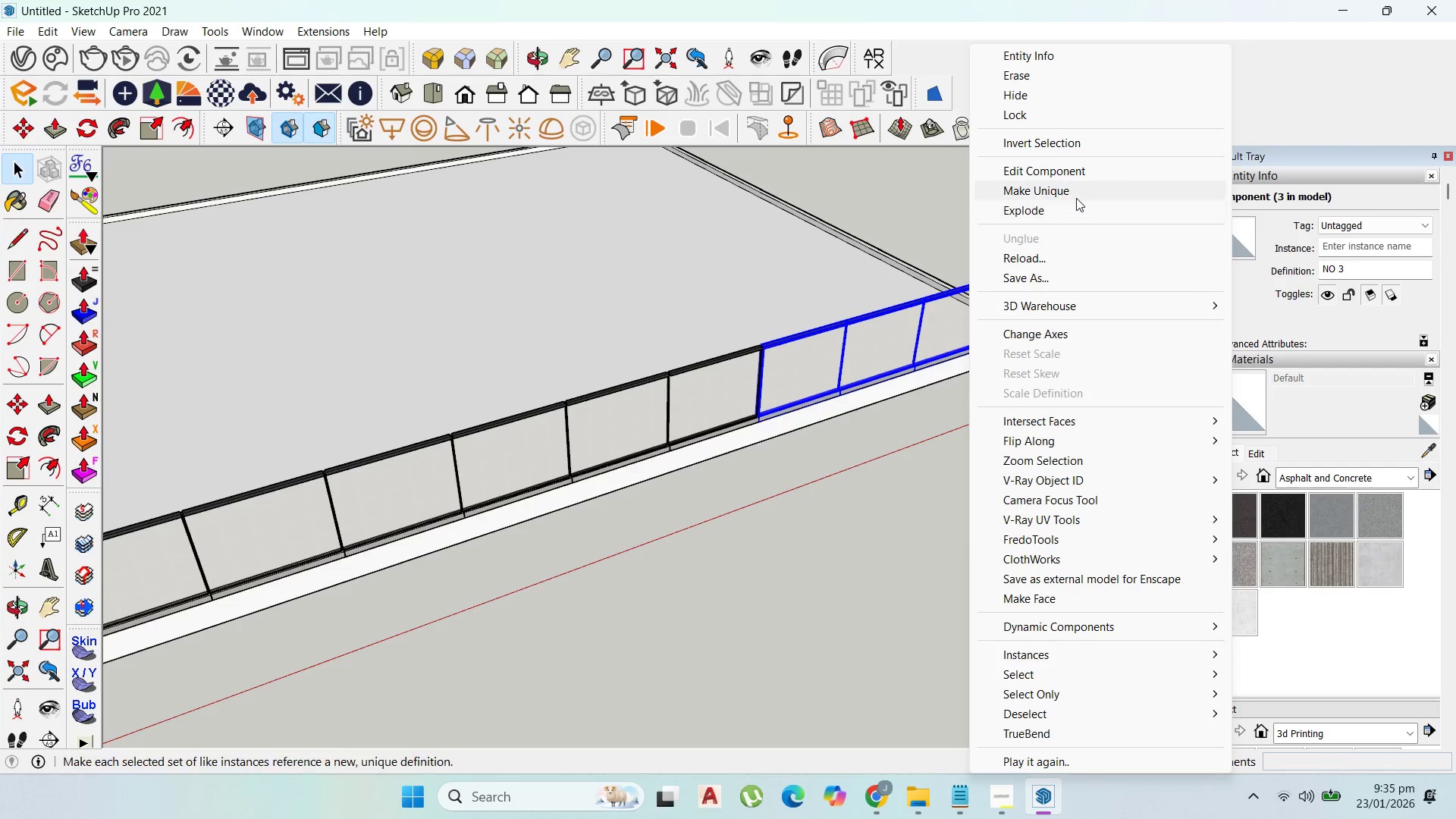 
left_click([1076, 195])
 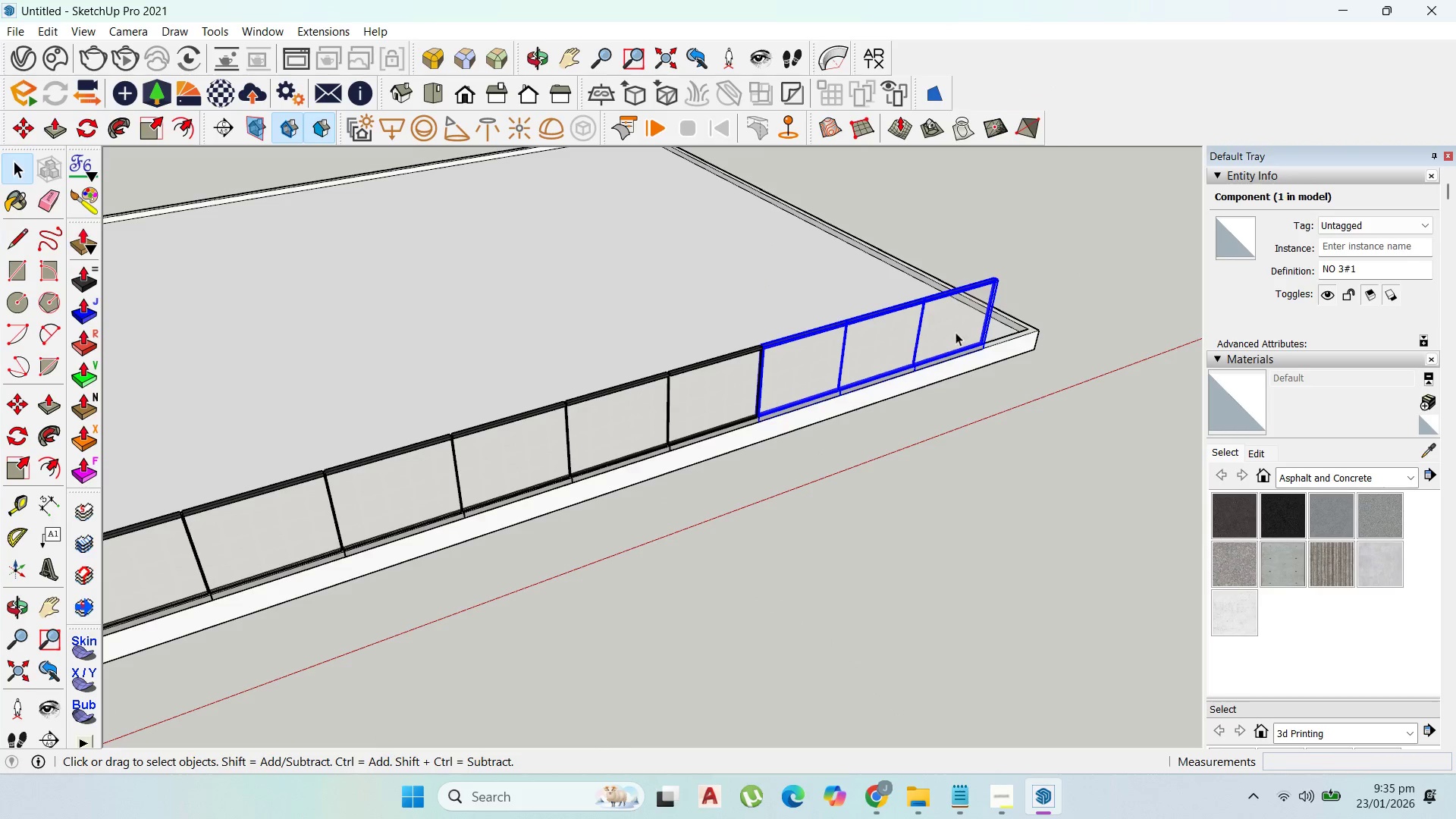 
left_click([956, 331])
 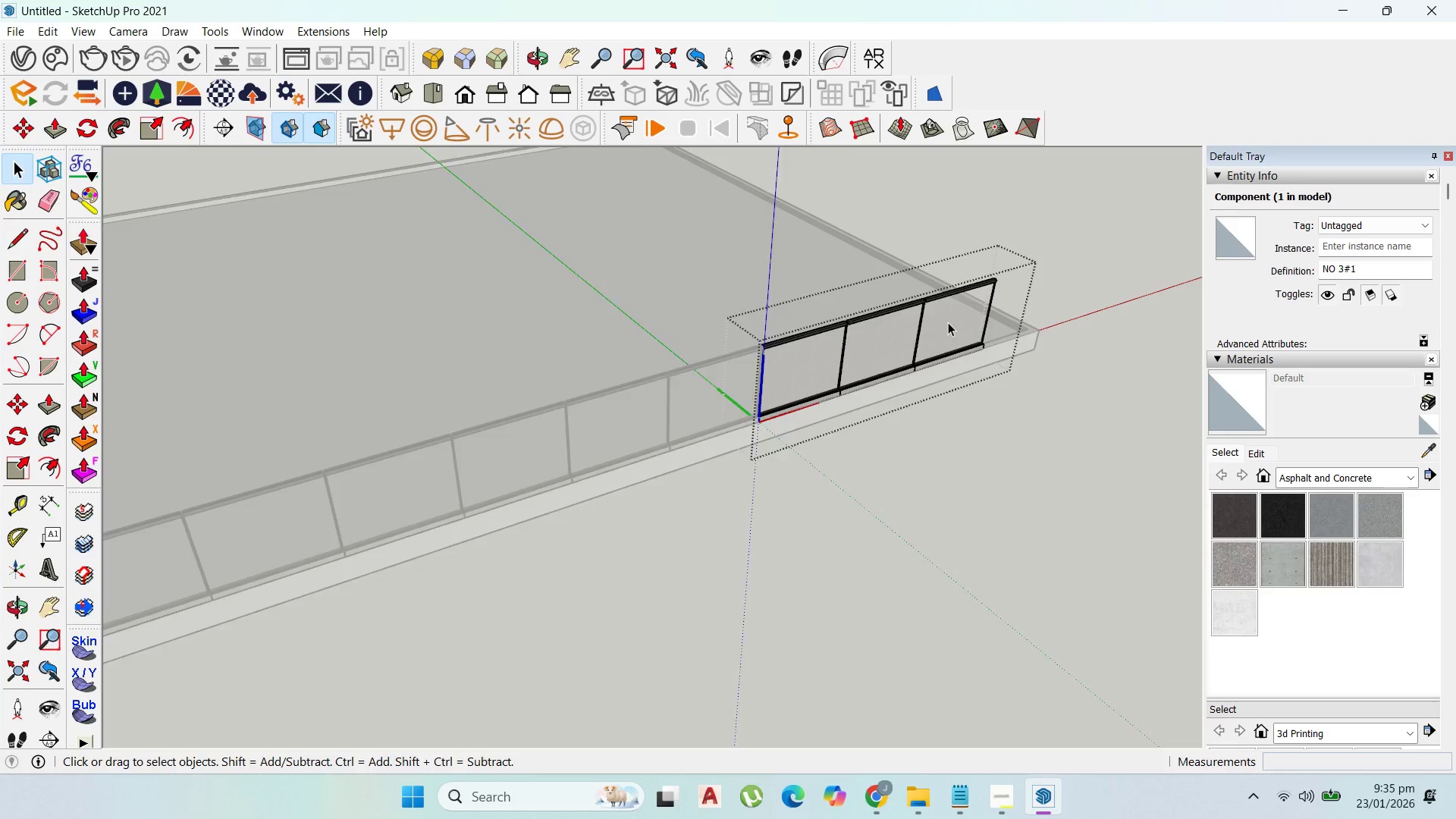 
left_click([874, 450])
 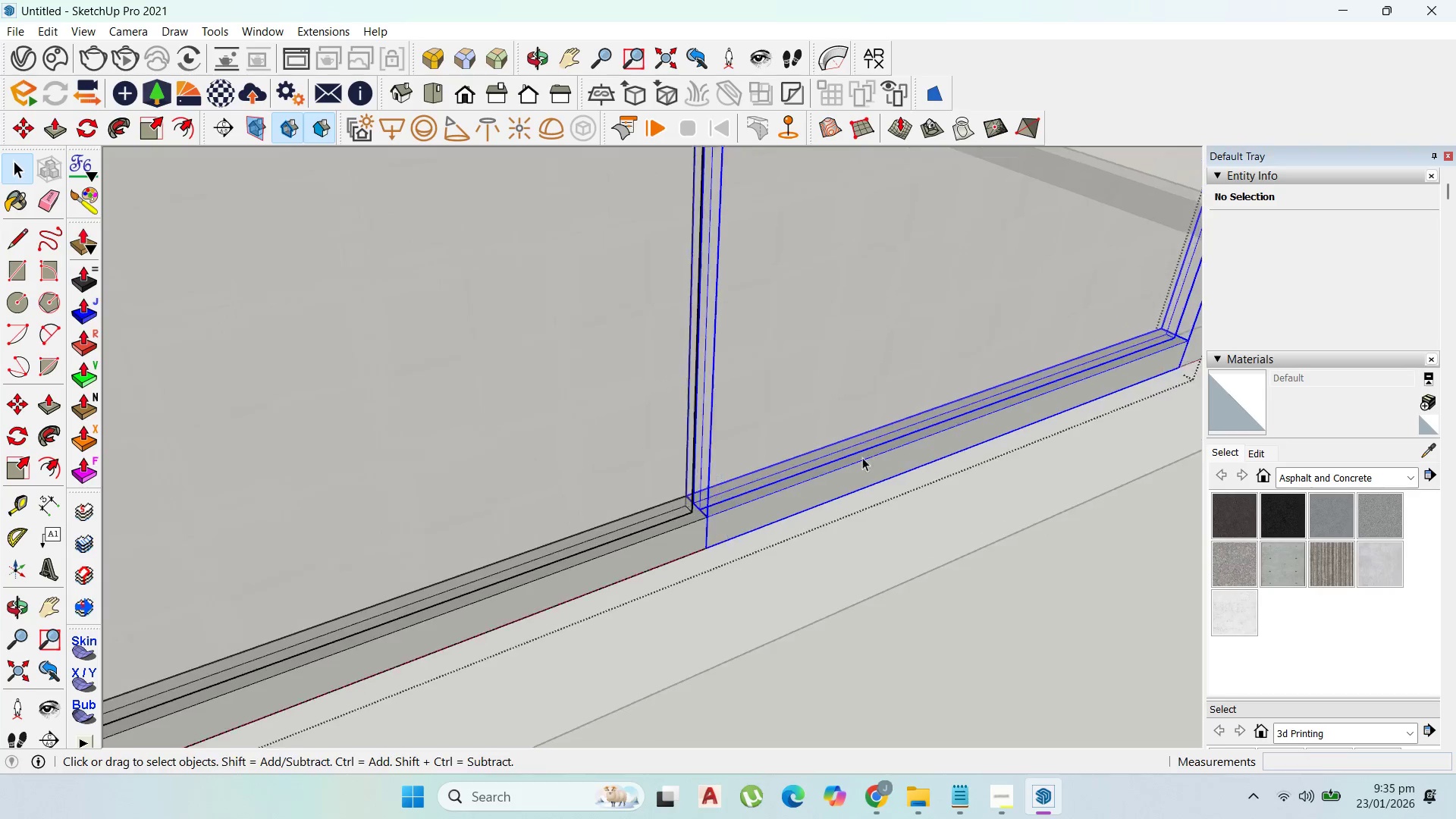 
scroll: coordinate [817, 476], scroll_direction: up, amount: 21.0
 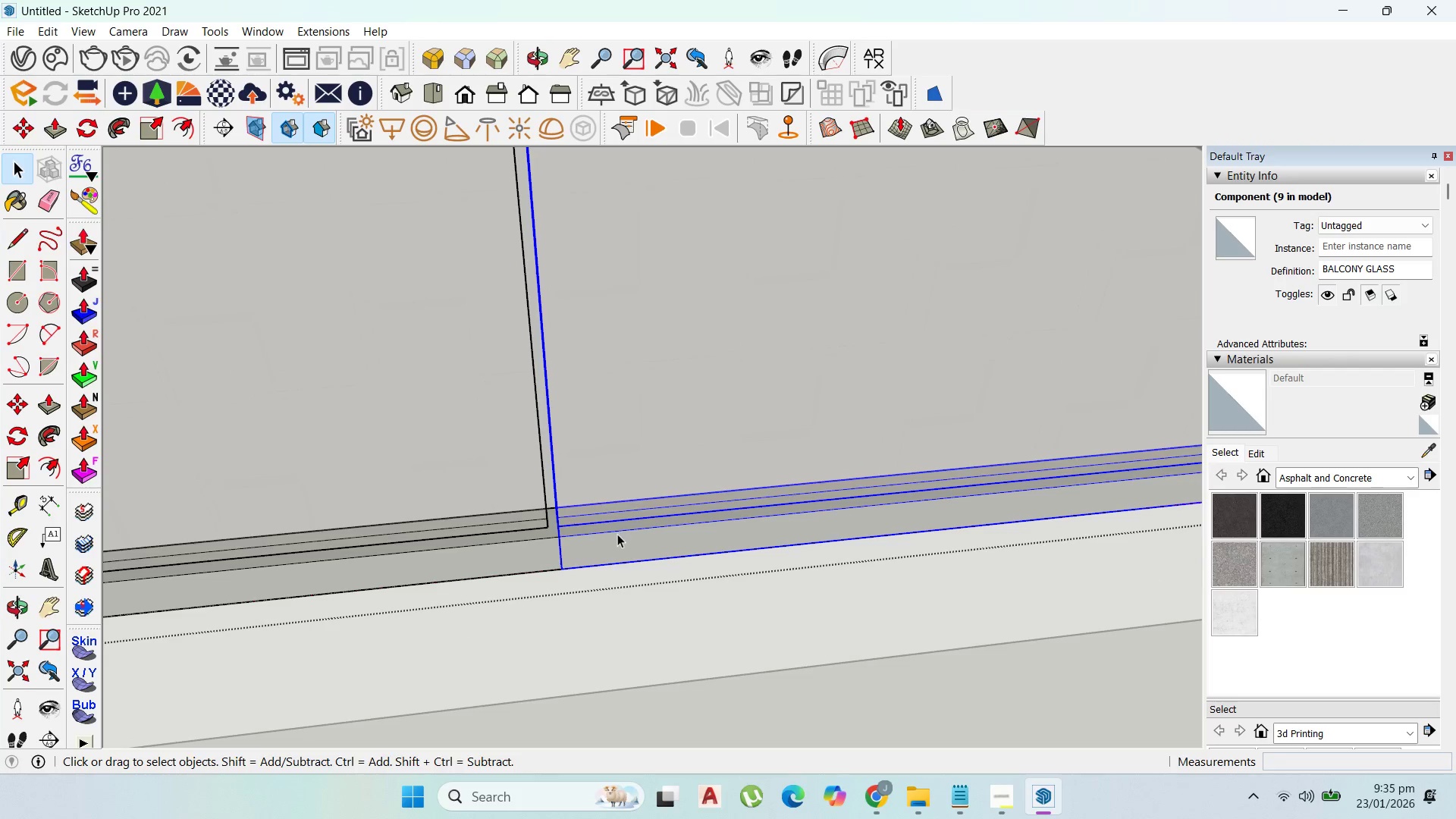 
key(M)
 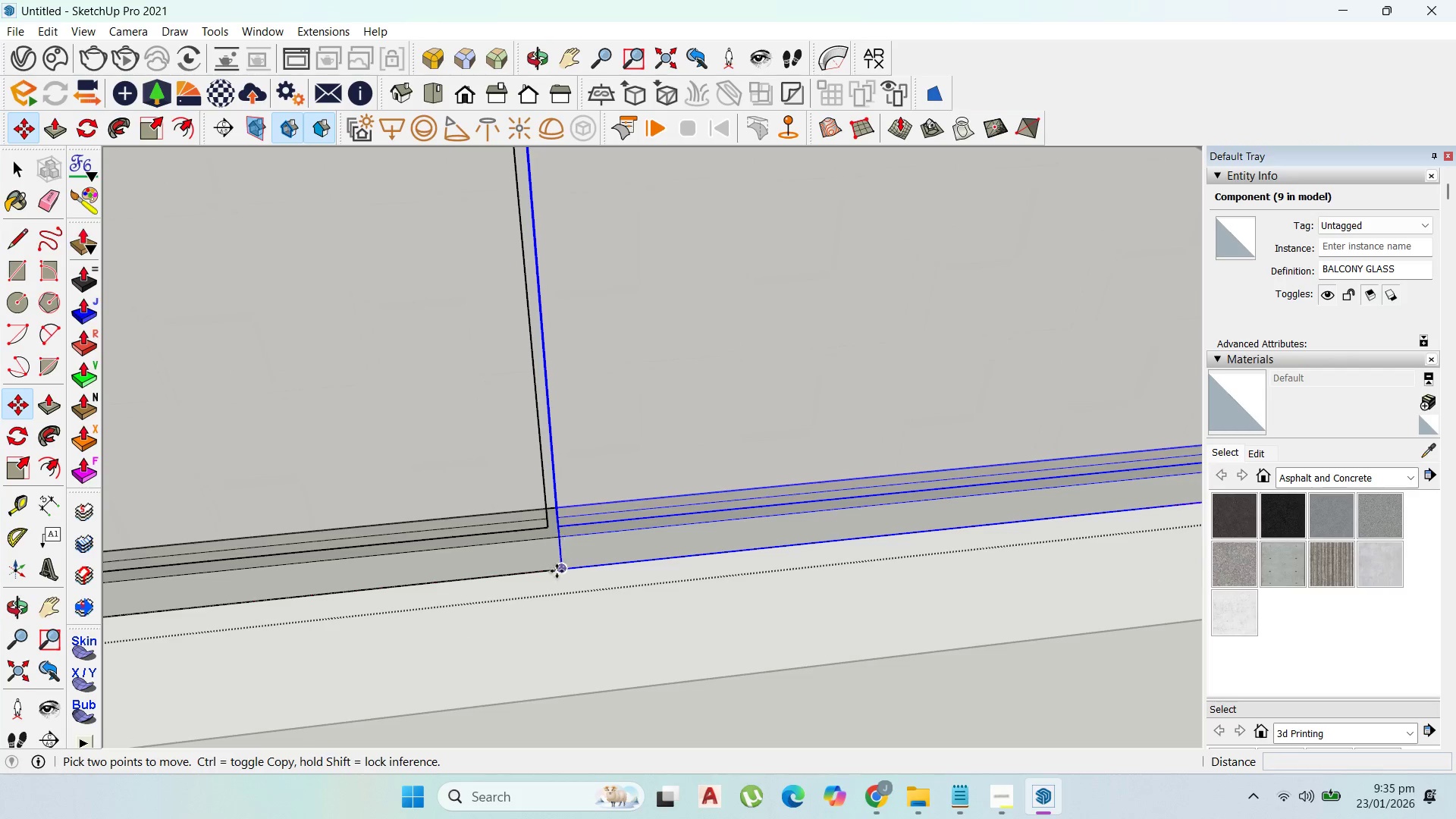 
key(Control+ControlLeft)
 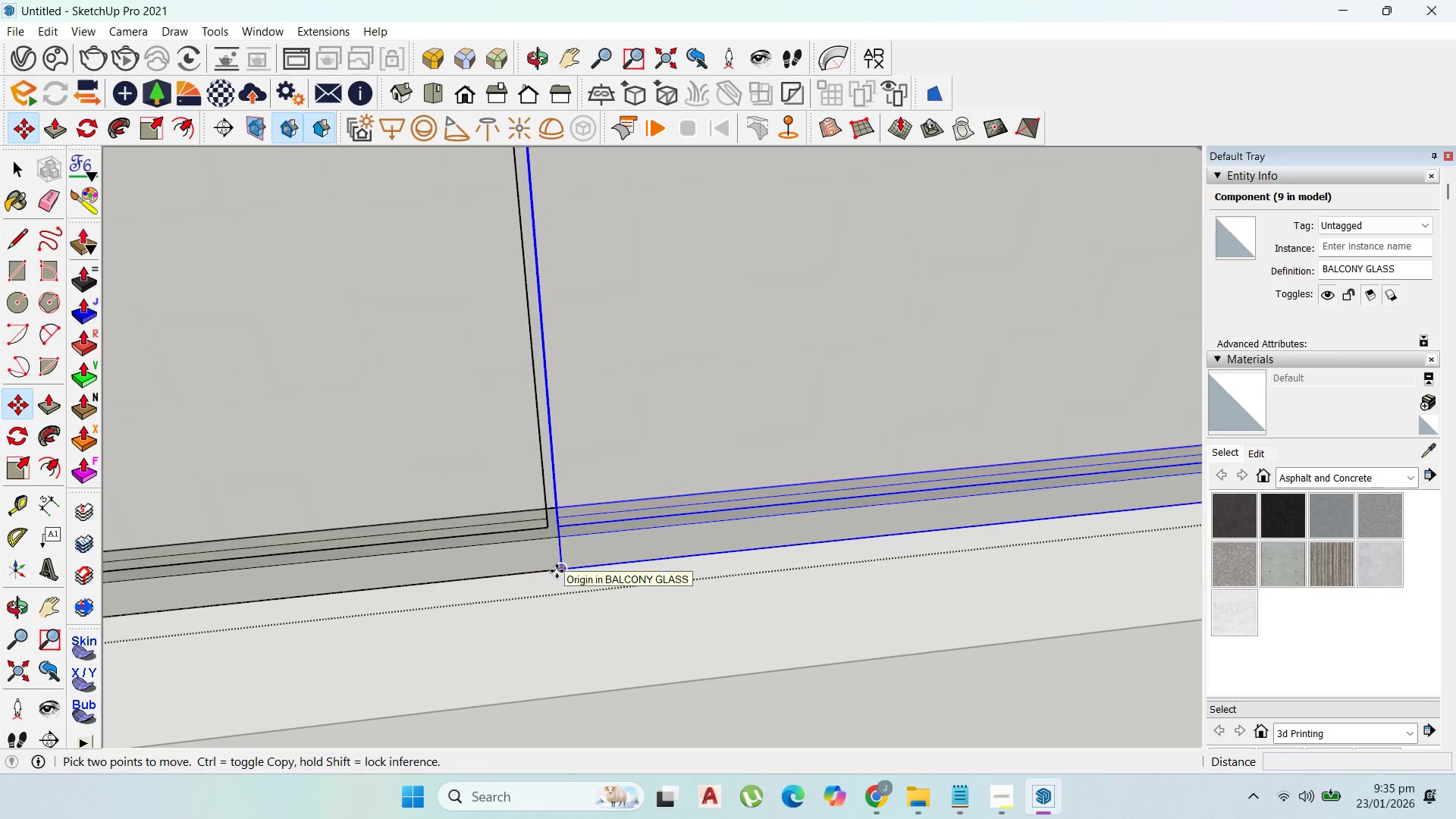 
left_click([557, 571])
 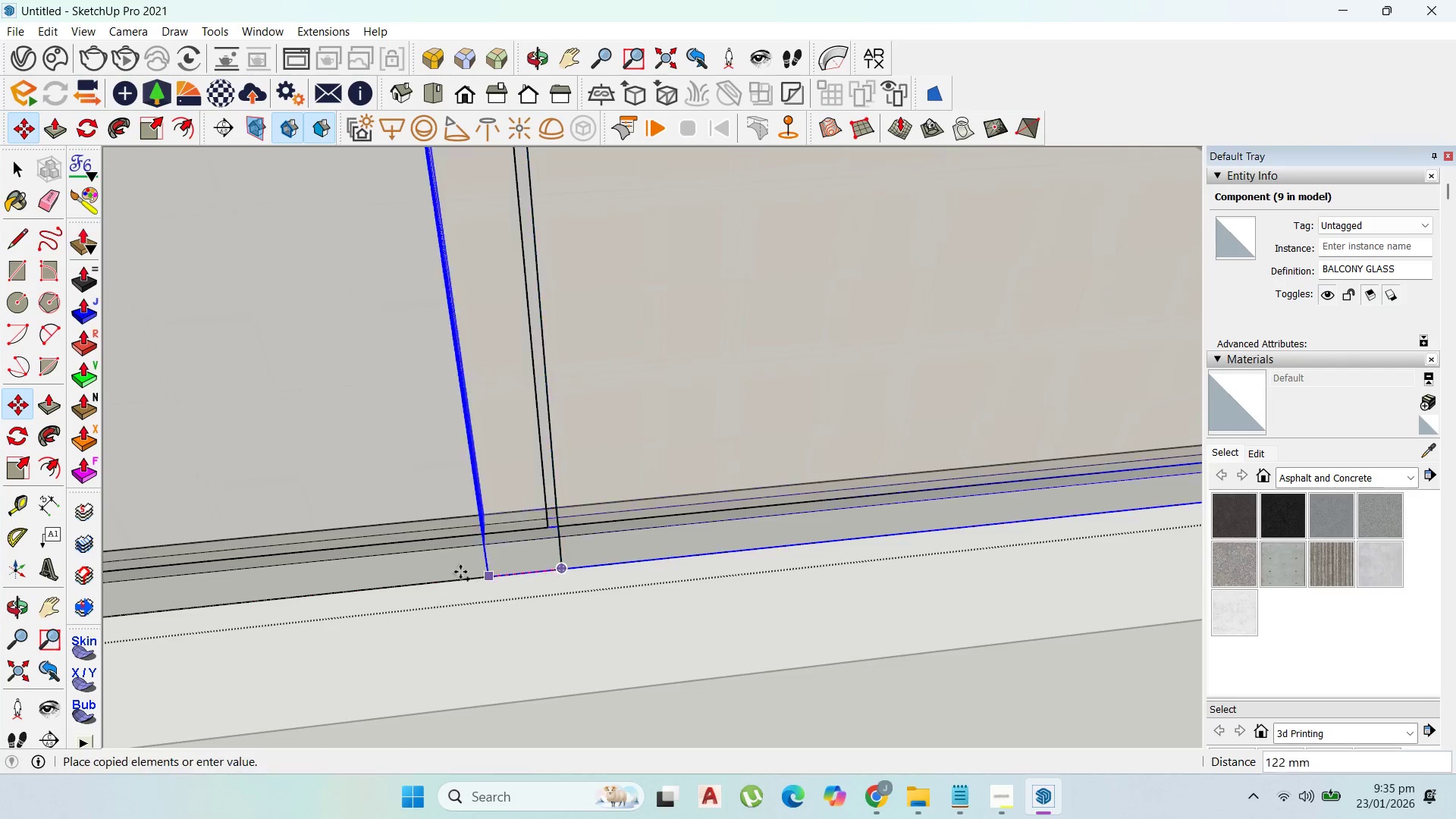 
scroll: coordinate [457, 556], scroll_direction: down, amount: 12.0
 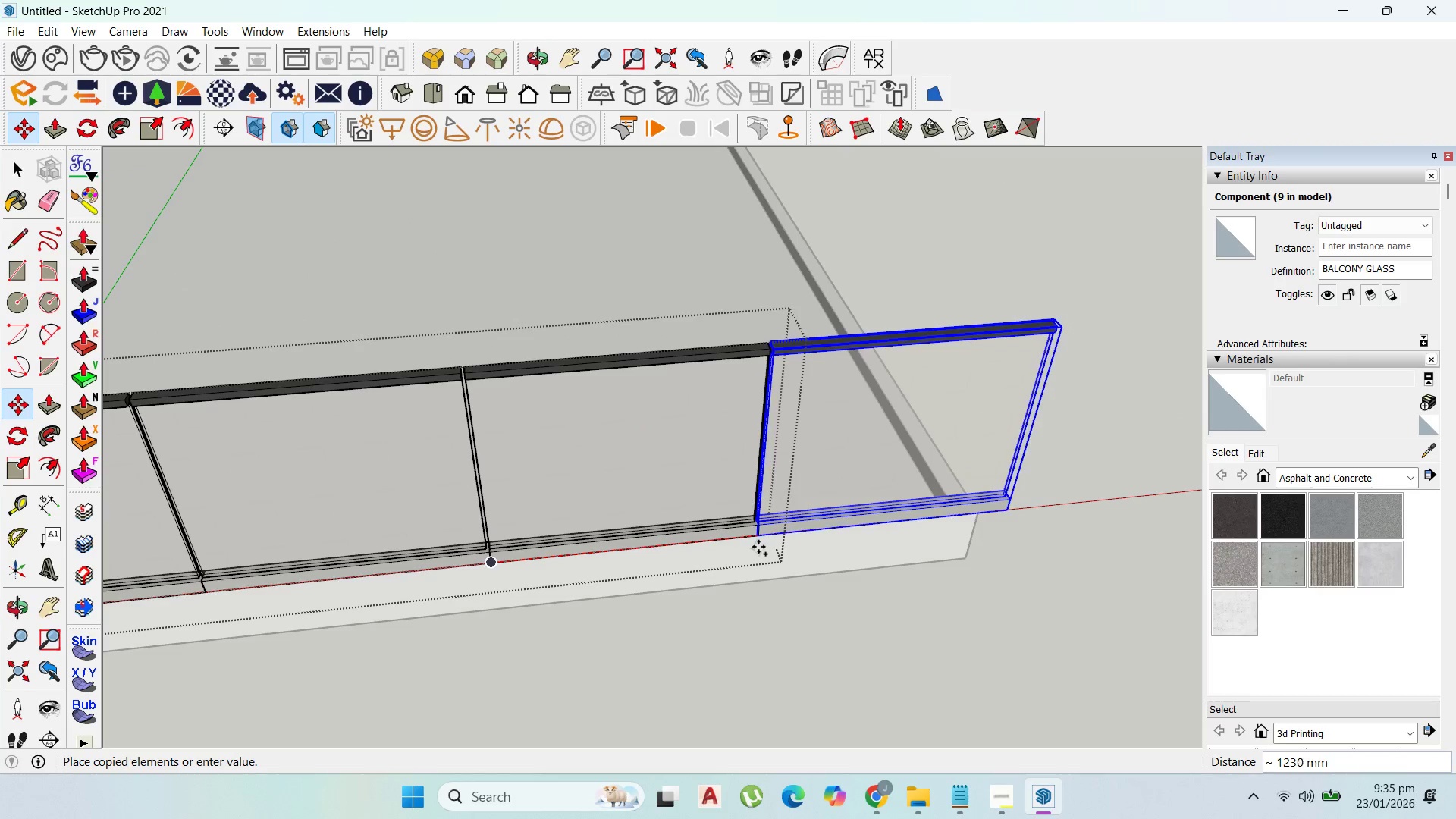 
left_click([760, 539])
 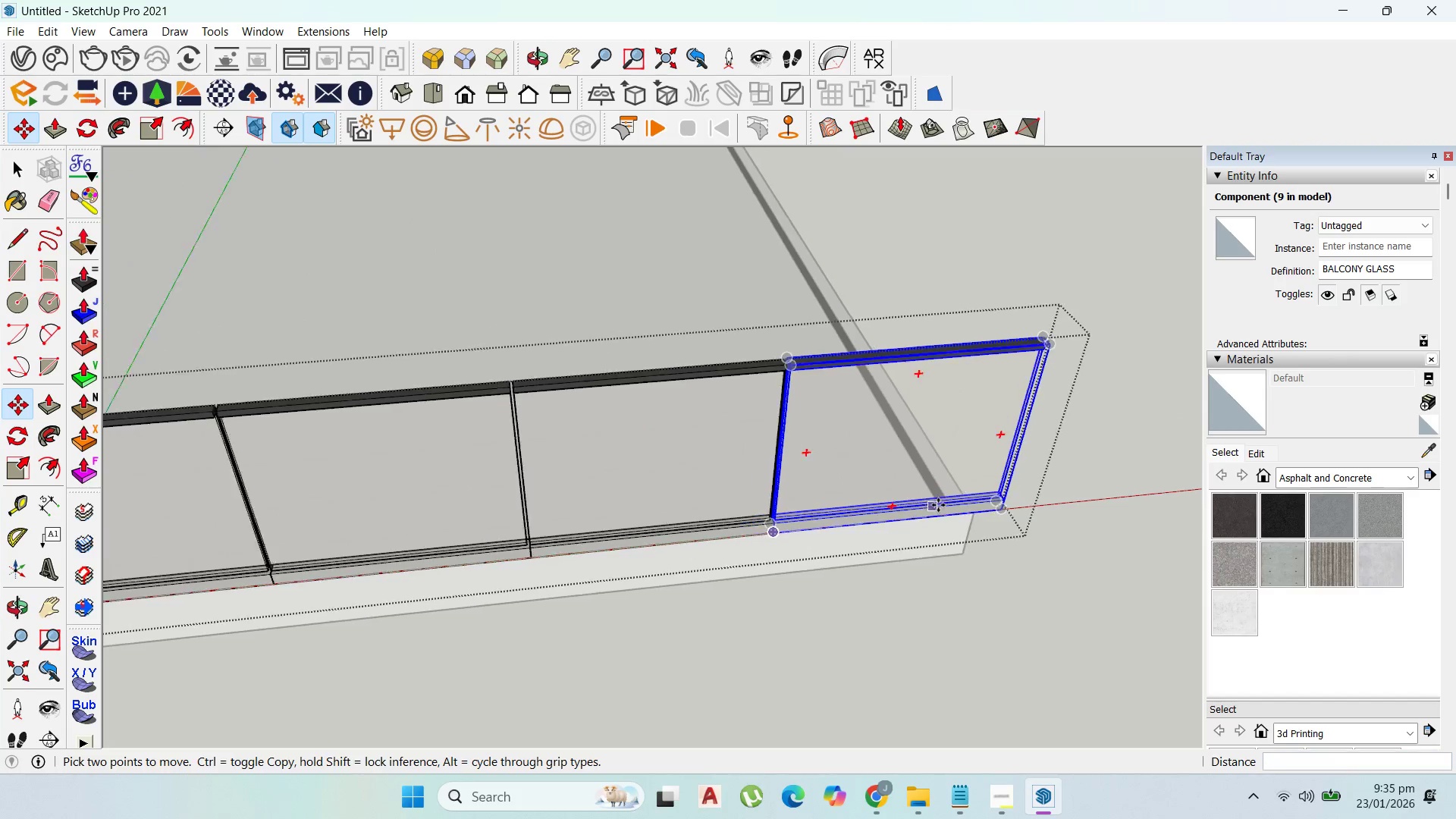 
scroll: coordinate [890, 516], scroll_direction: down, amount: 8.0
 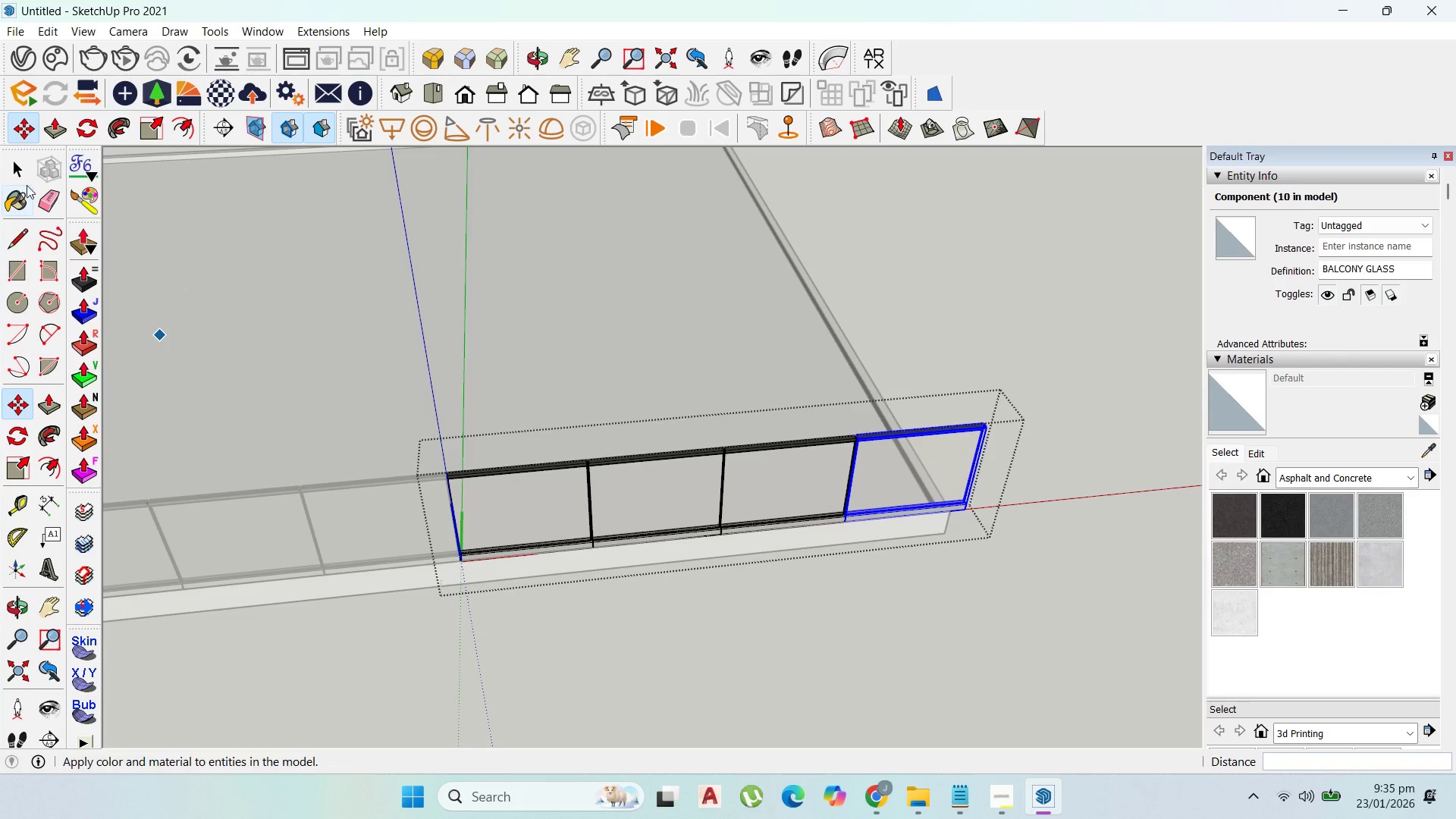 
left_click([27, 177])
 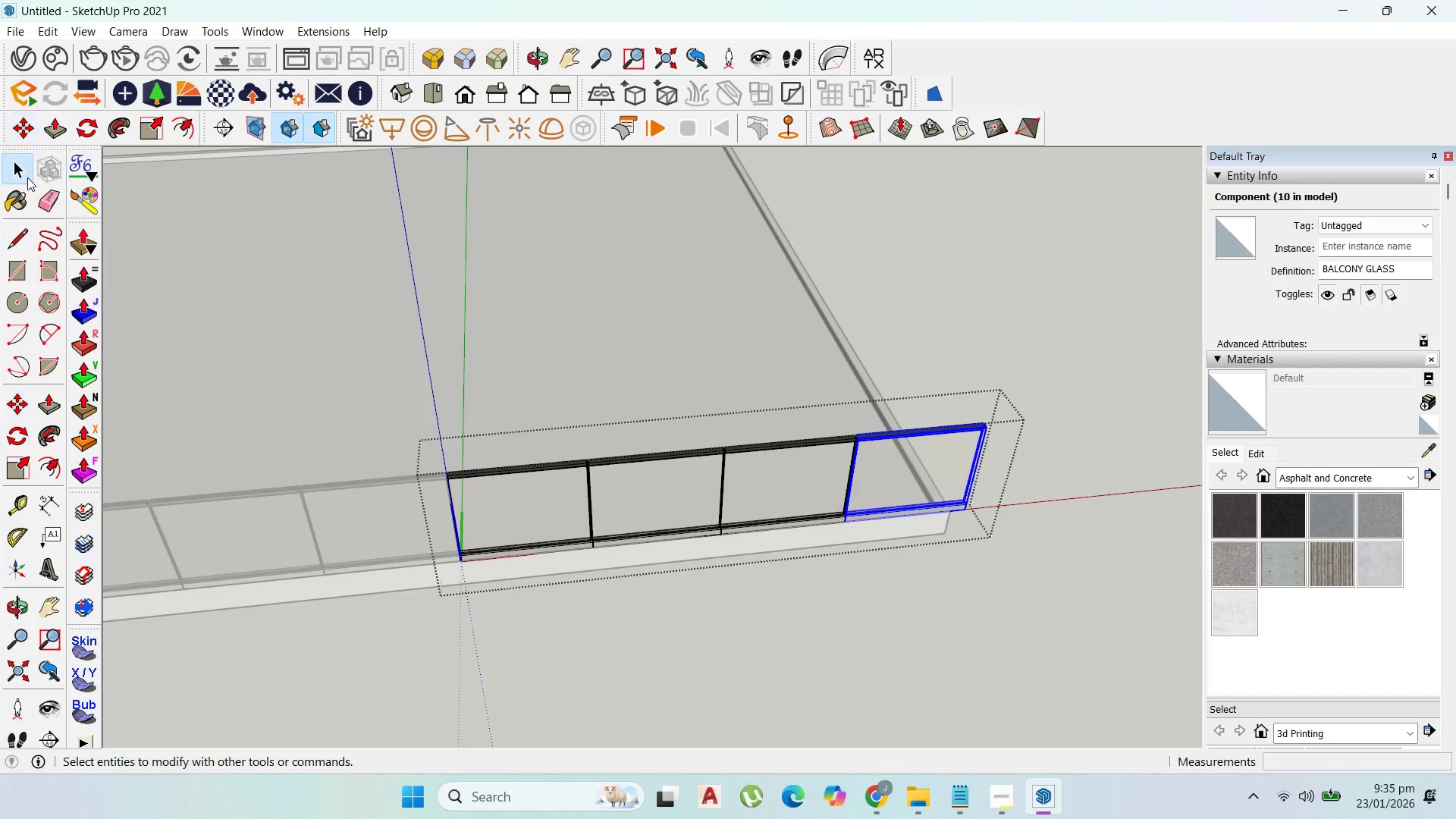 
key(Escape)
 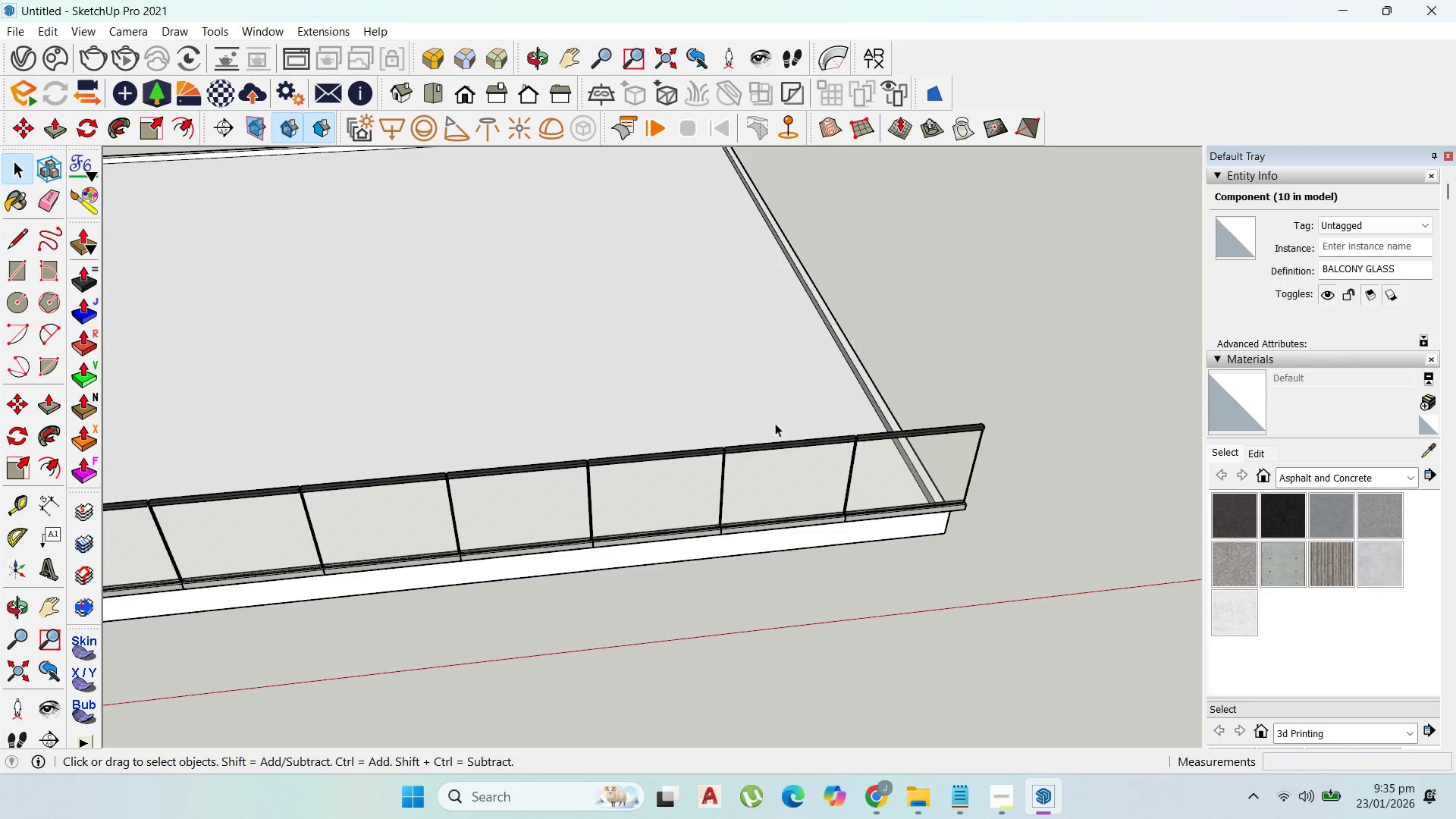 
key(Escape)
 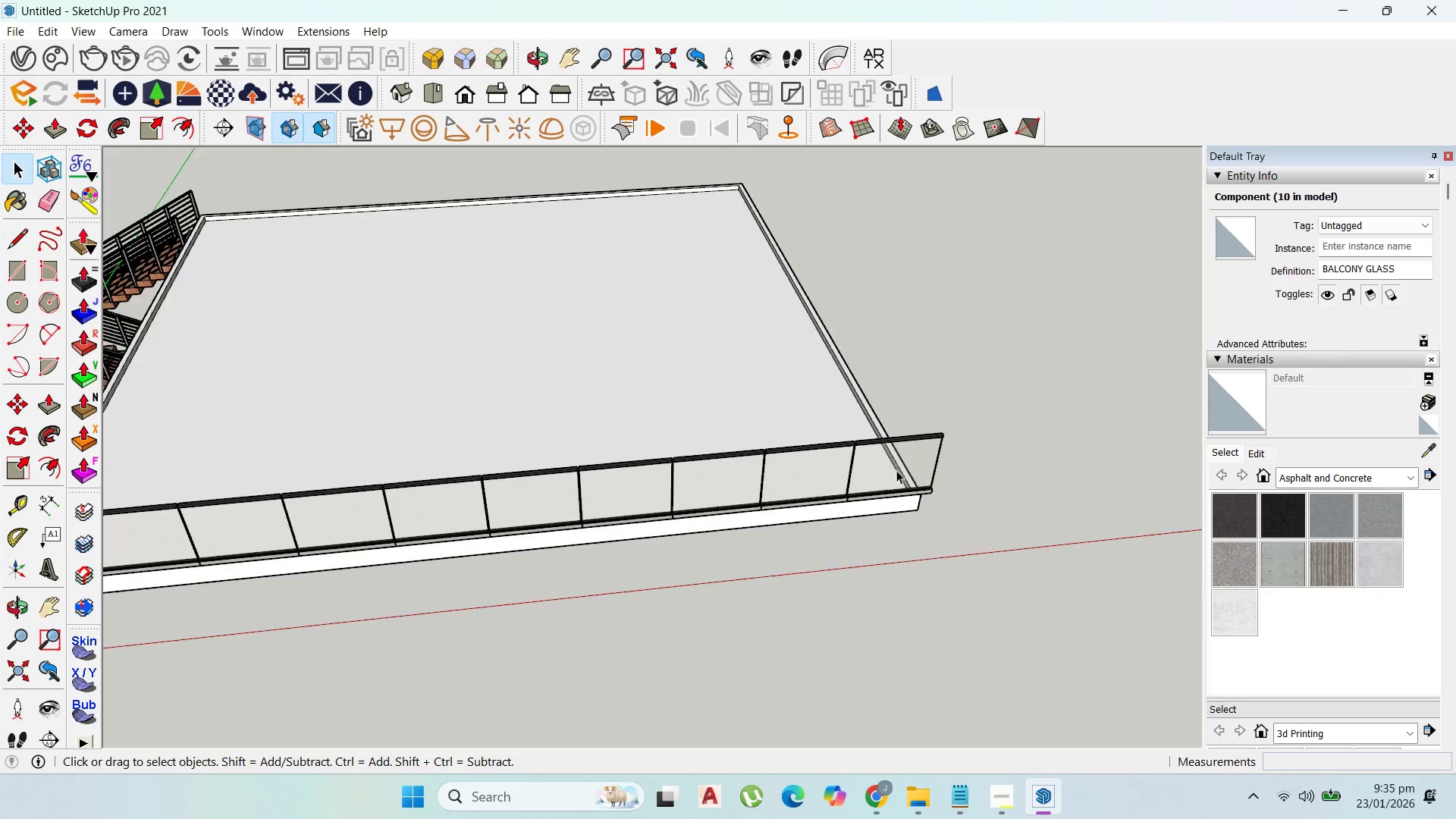 
scroll: coordinate [970, 498], scroll_direction: down, amount: 8.0
 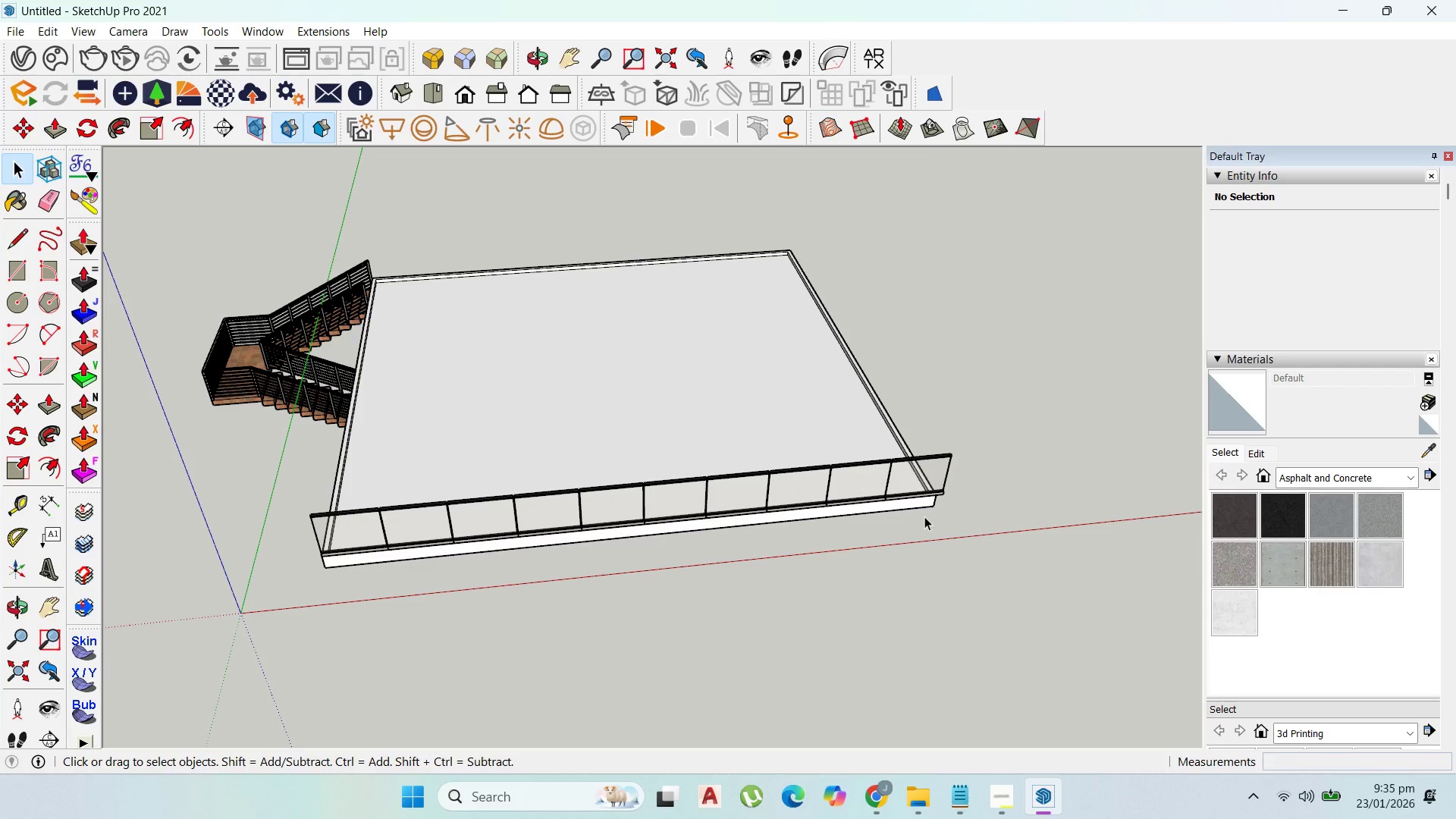 
wait(26.73)
 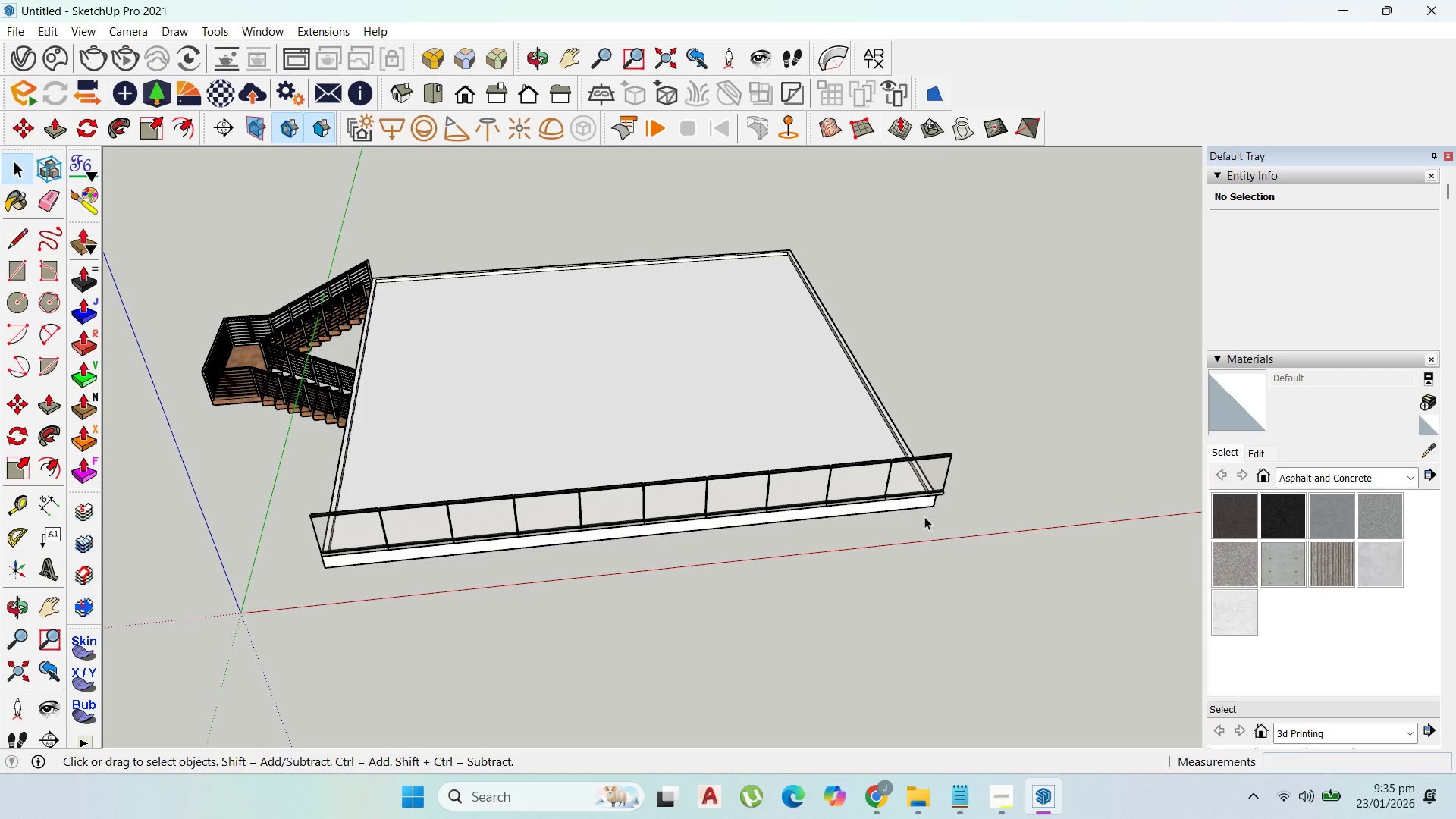 
scroll: coordinate [674, 451], scroll_direction: up, amount: 27.0
 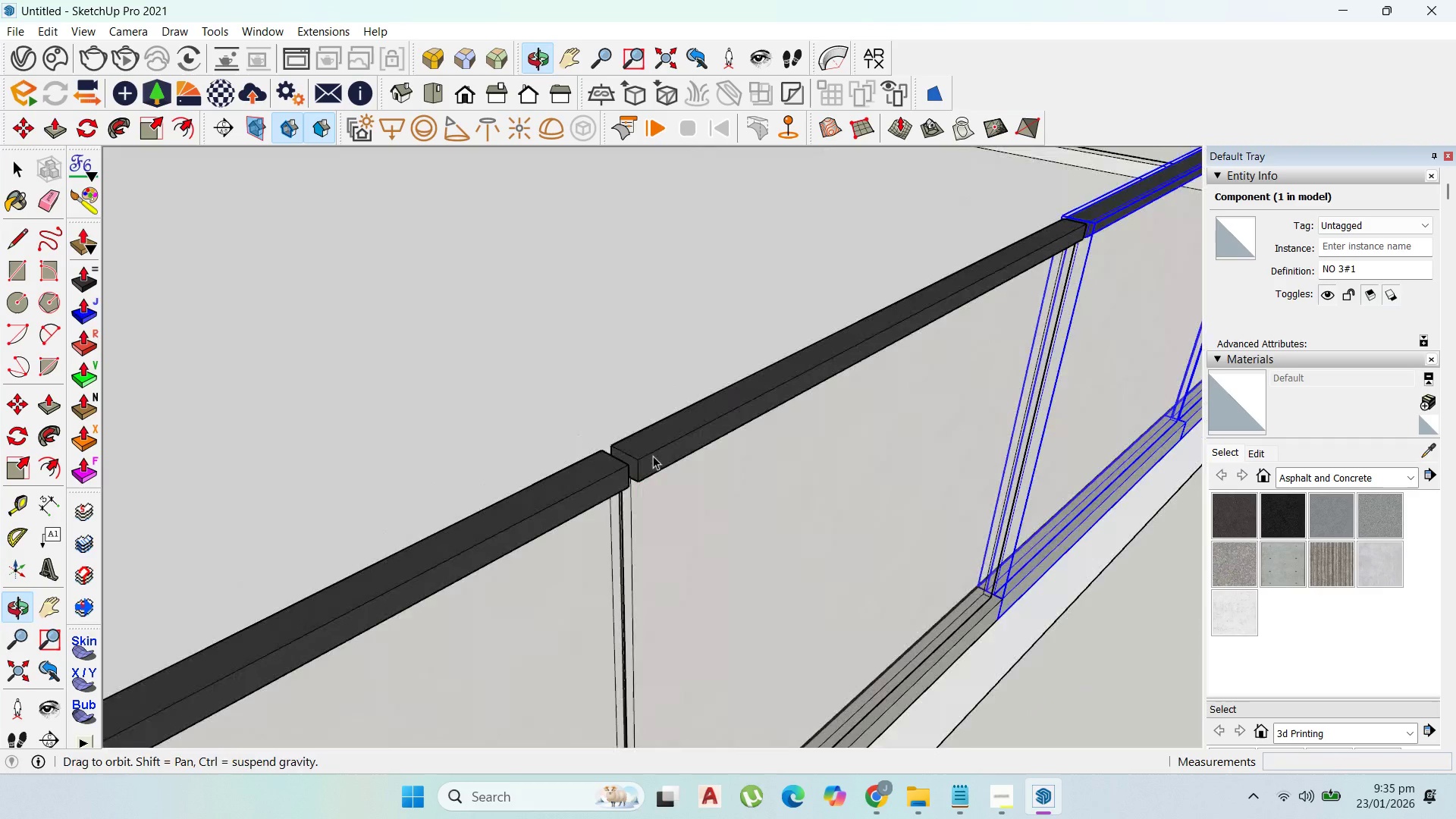 
double_click([648, 448])
 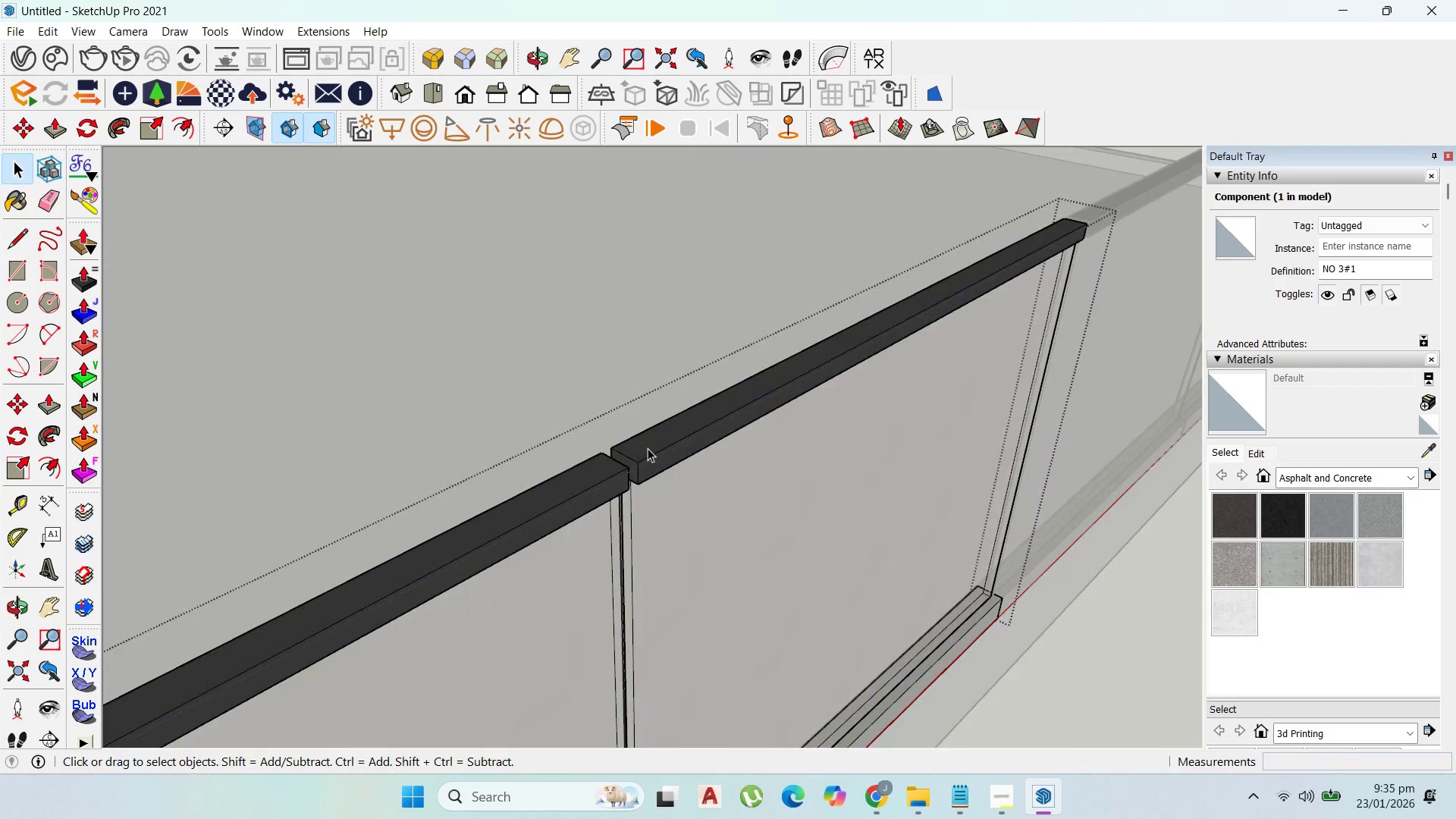 
triple_click([648, 448])
 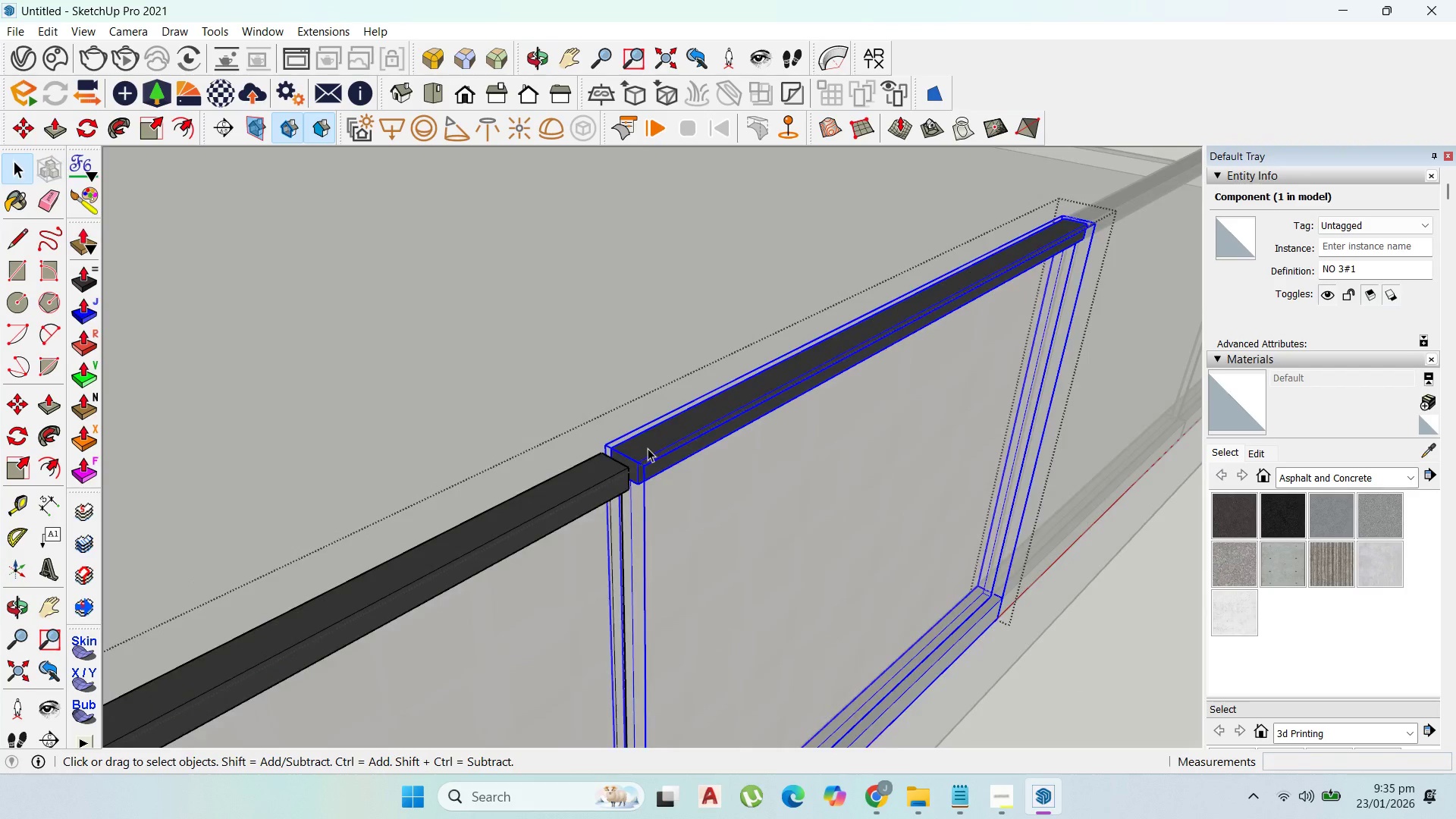 
triple_click([648, 448])
 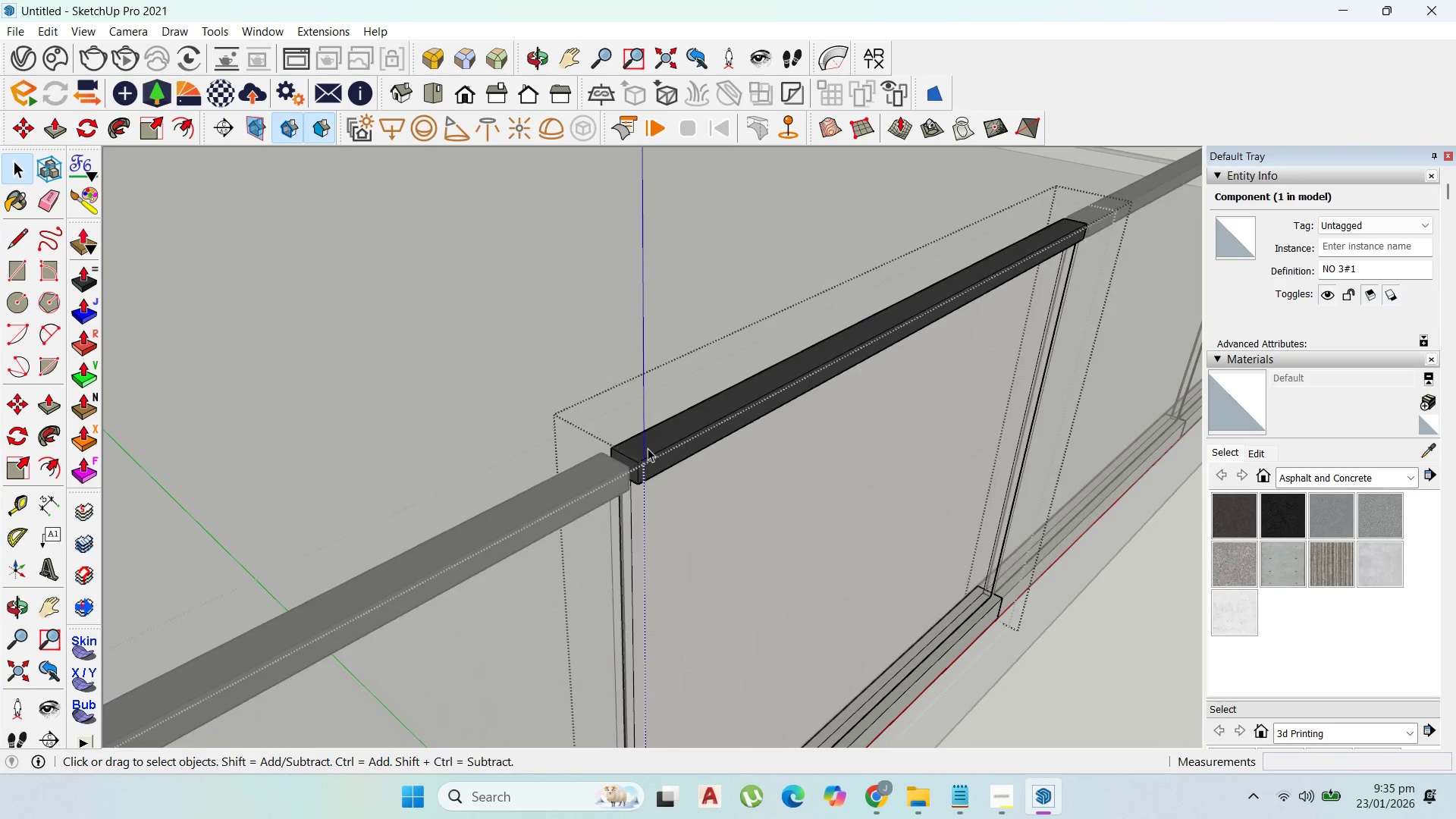 
triple_click([648, 448])
 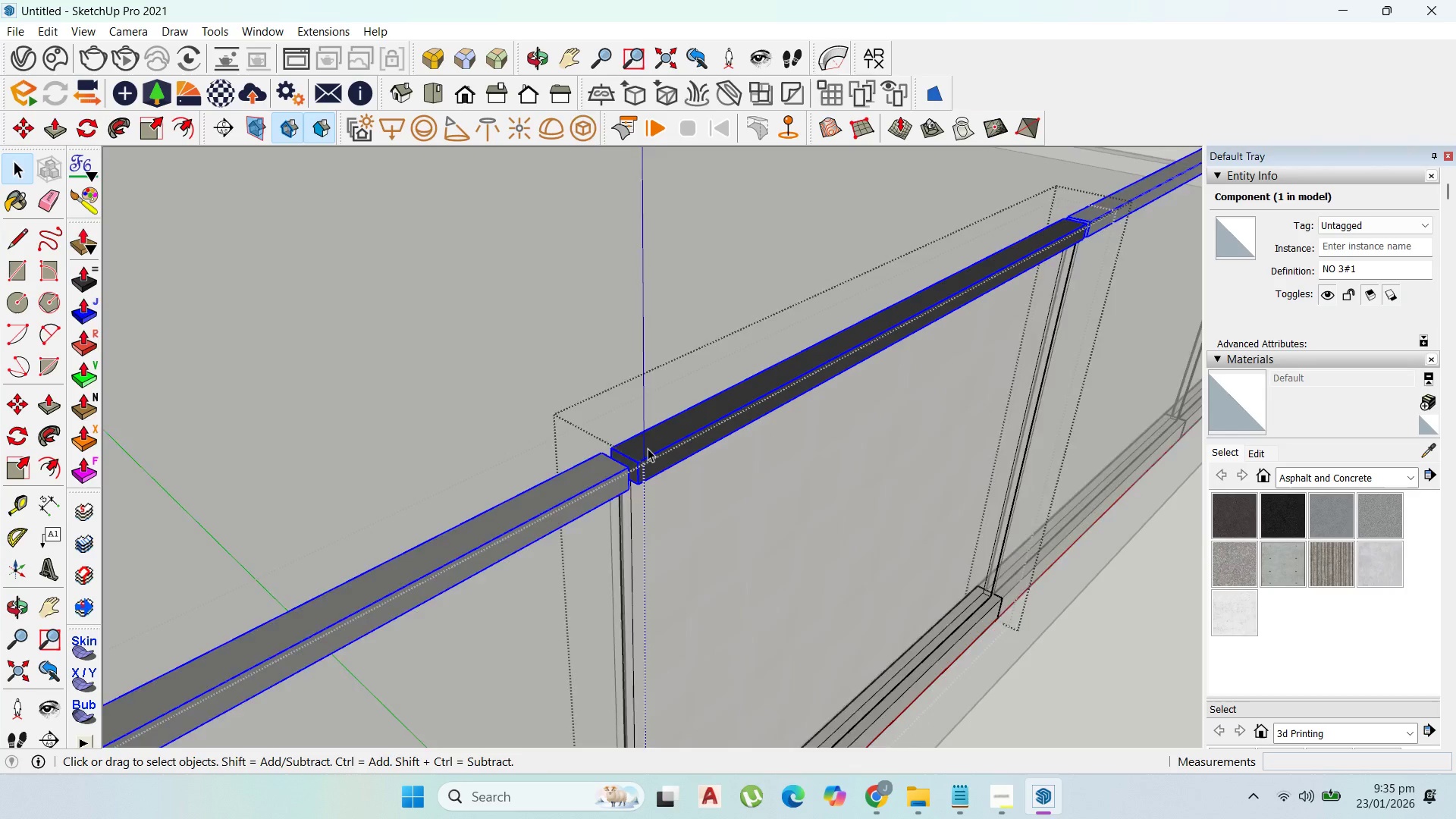 
triple_click([648, 448])
 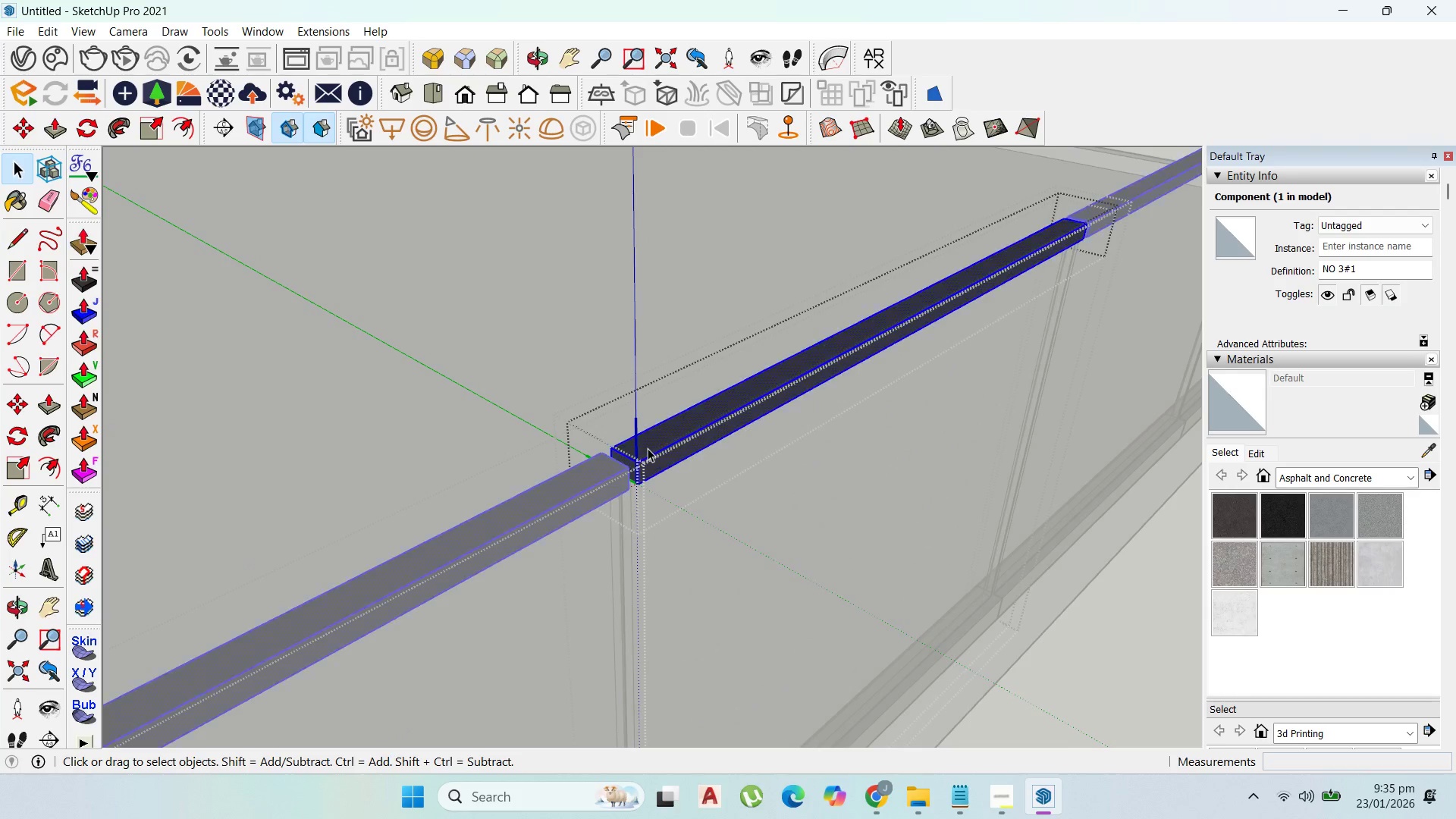 
triple_click([648, 447])
 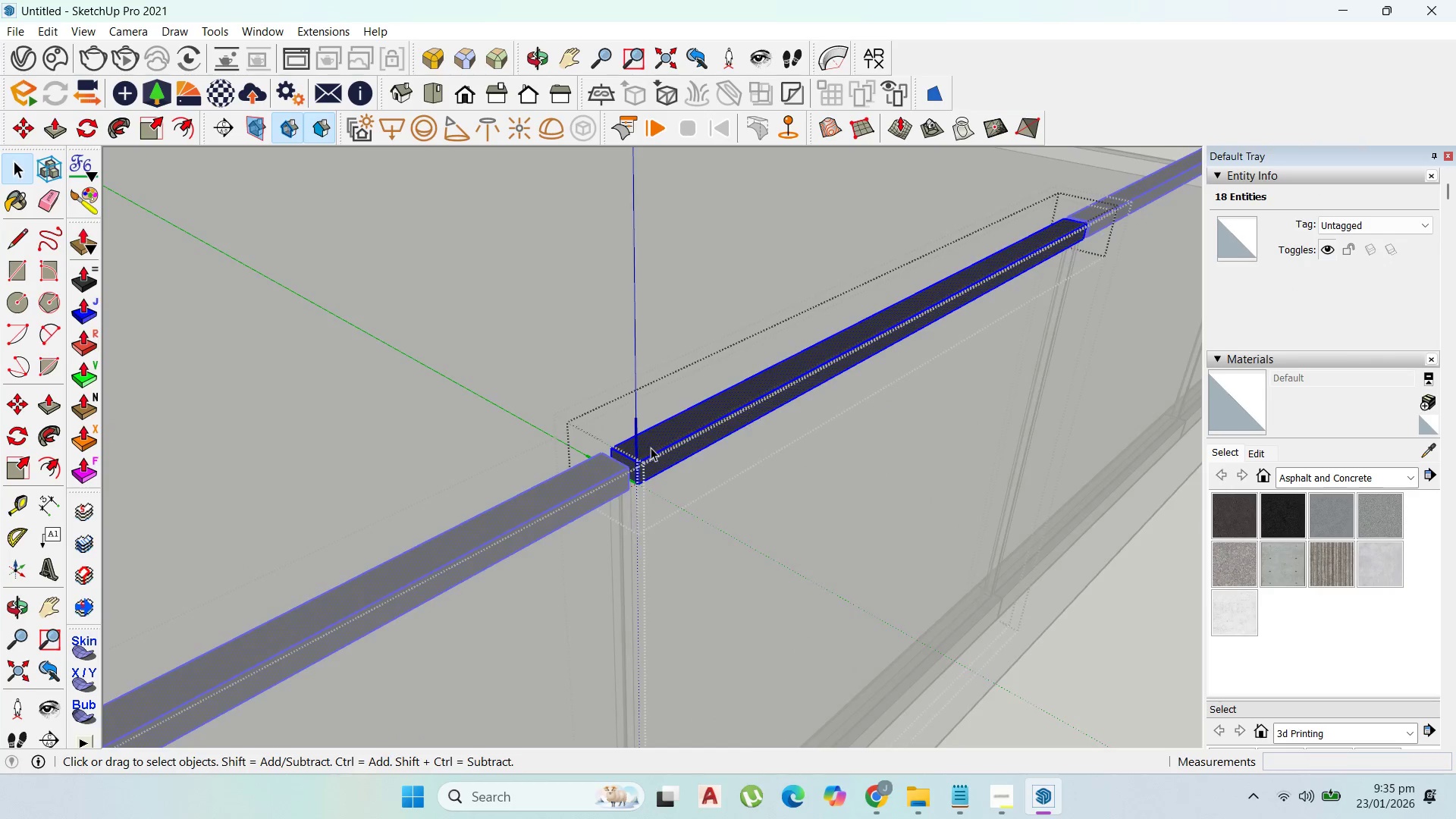 
scroll: coordinate [694, 462], scroll_direction: down, amount: 5.0
 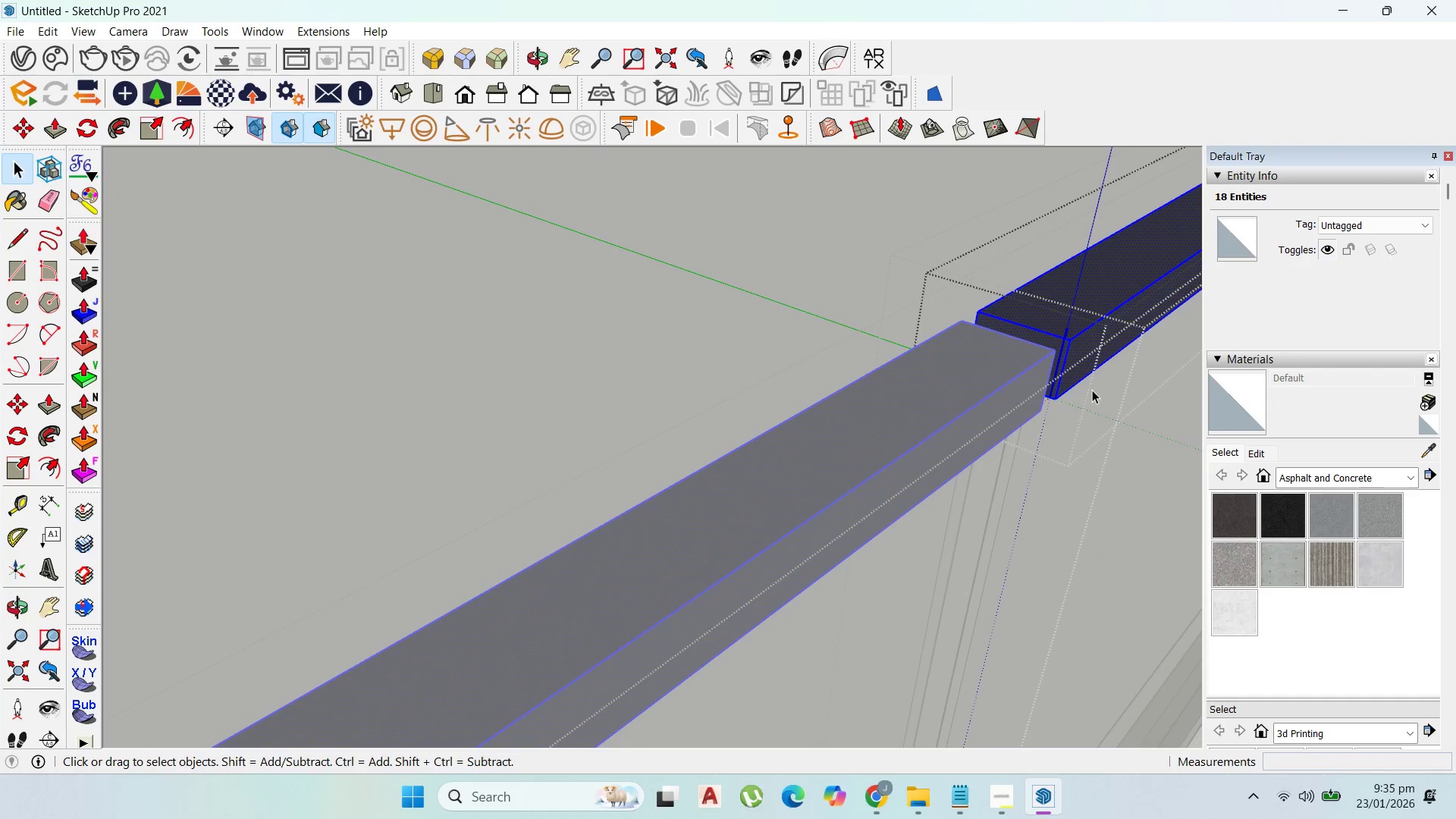 
key(P)
 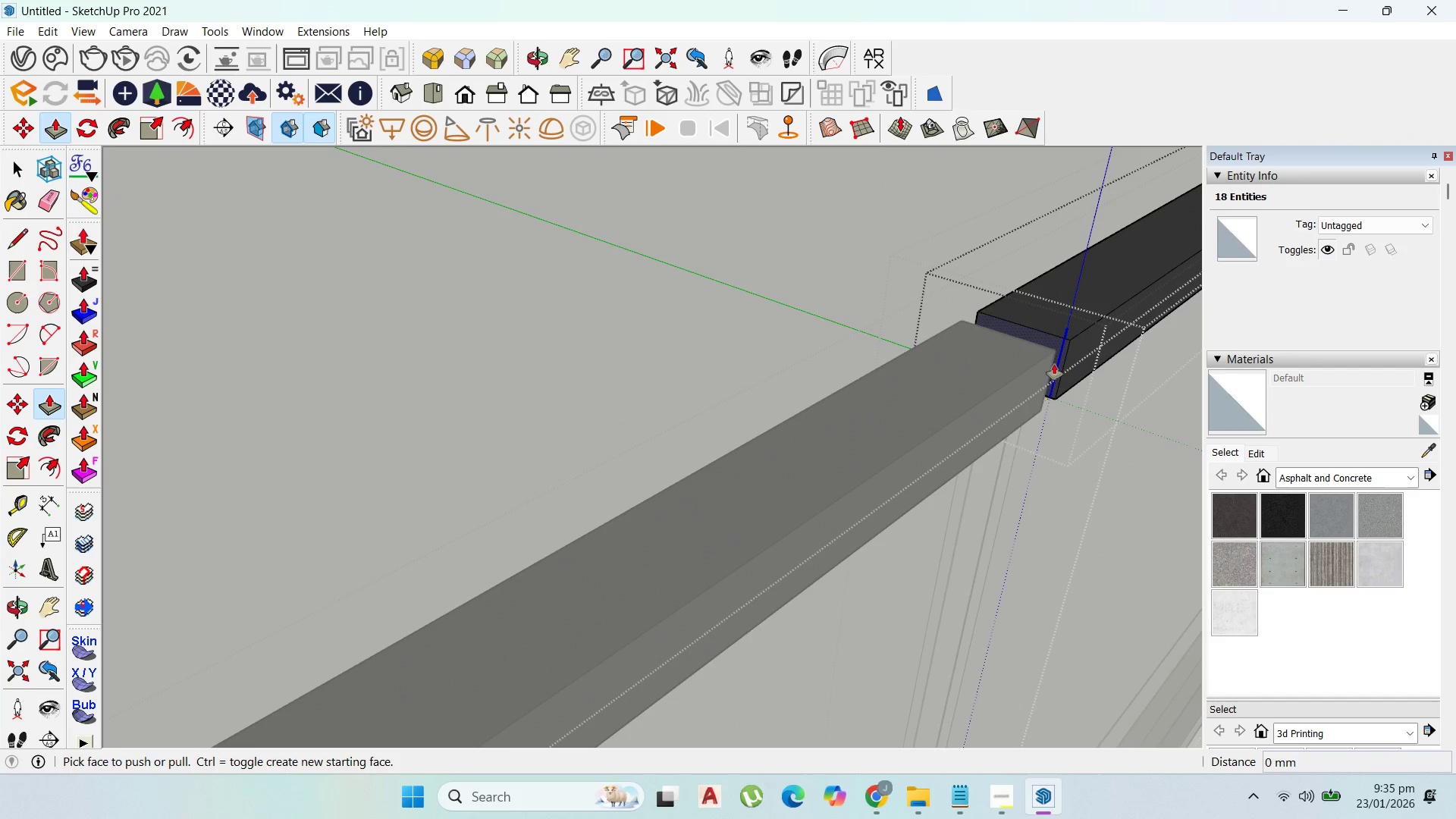 
left_click([1054, 364])
 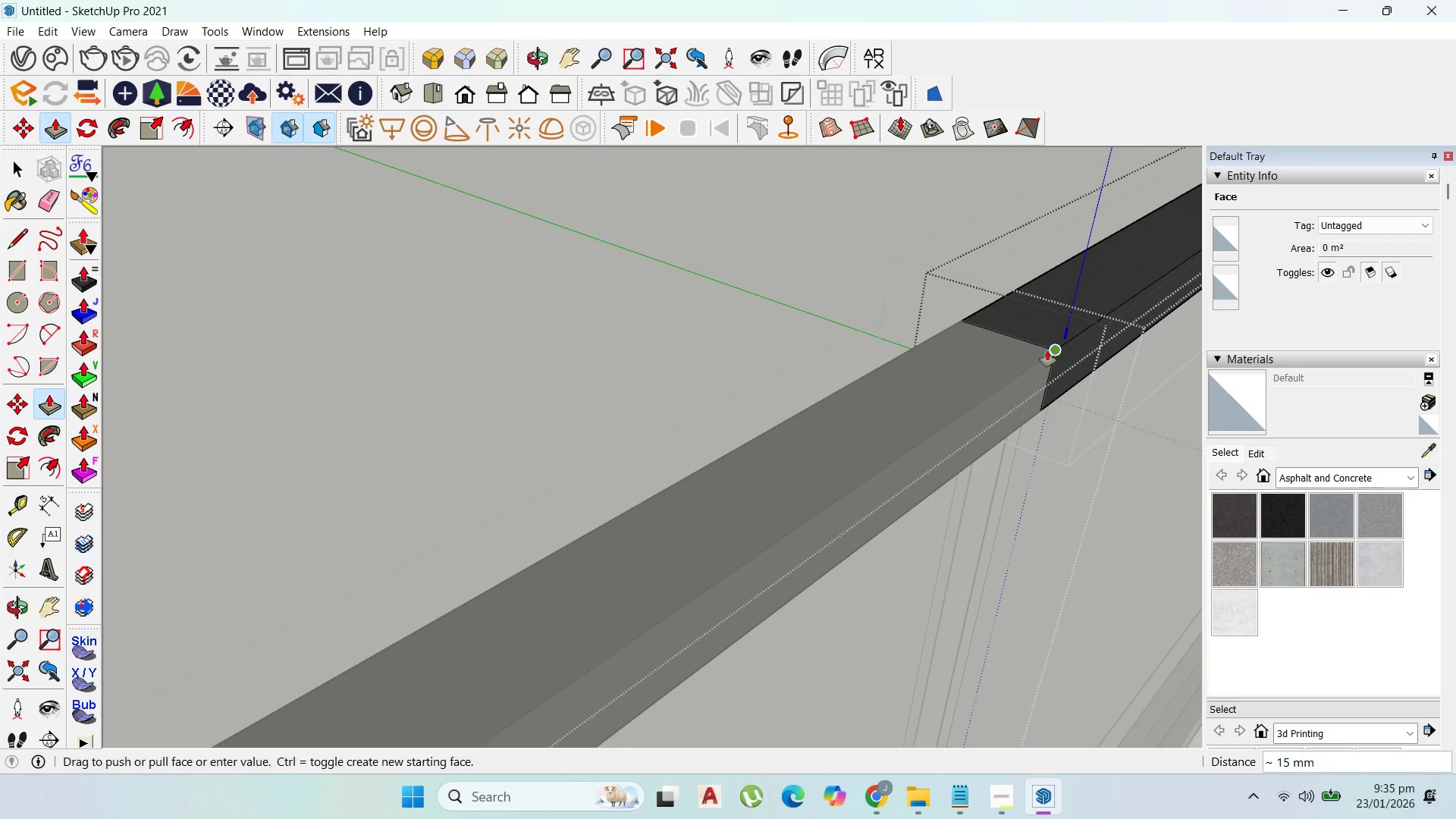 
left_click([1047, 350])
 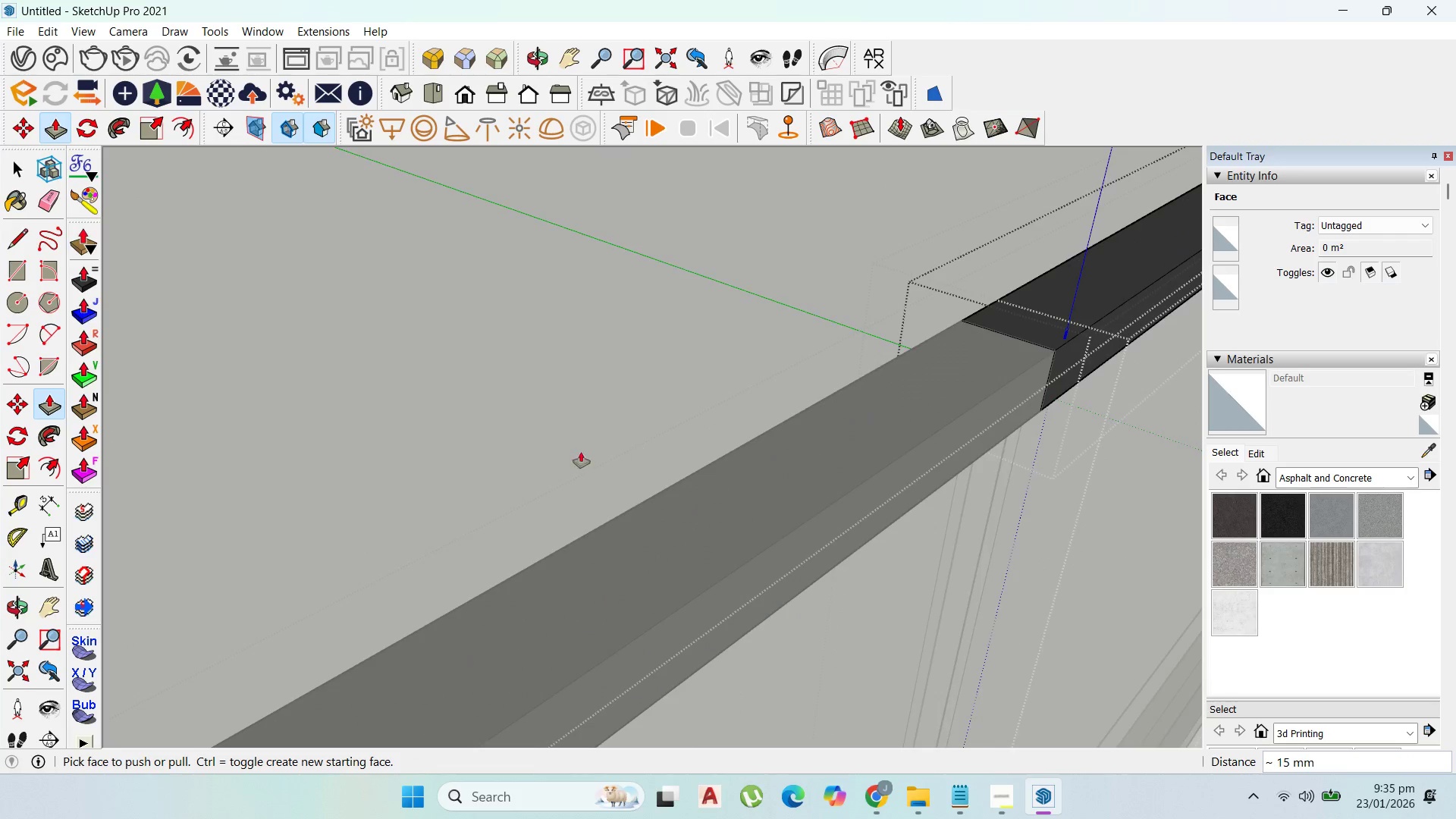 
scroll: coordinate [827, 315], scroll_direction: down, amount: 11.0
 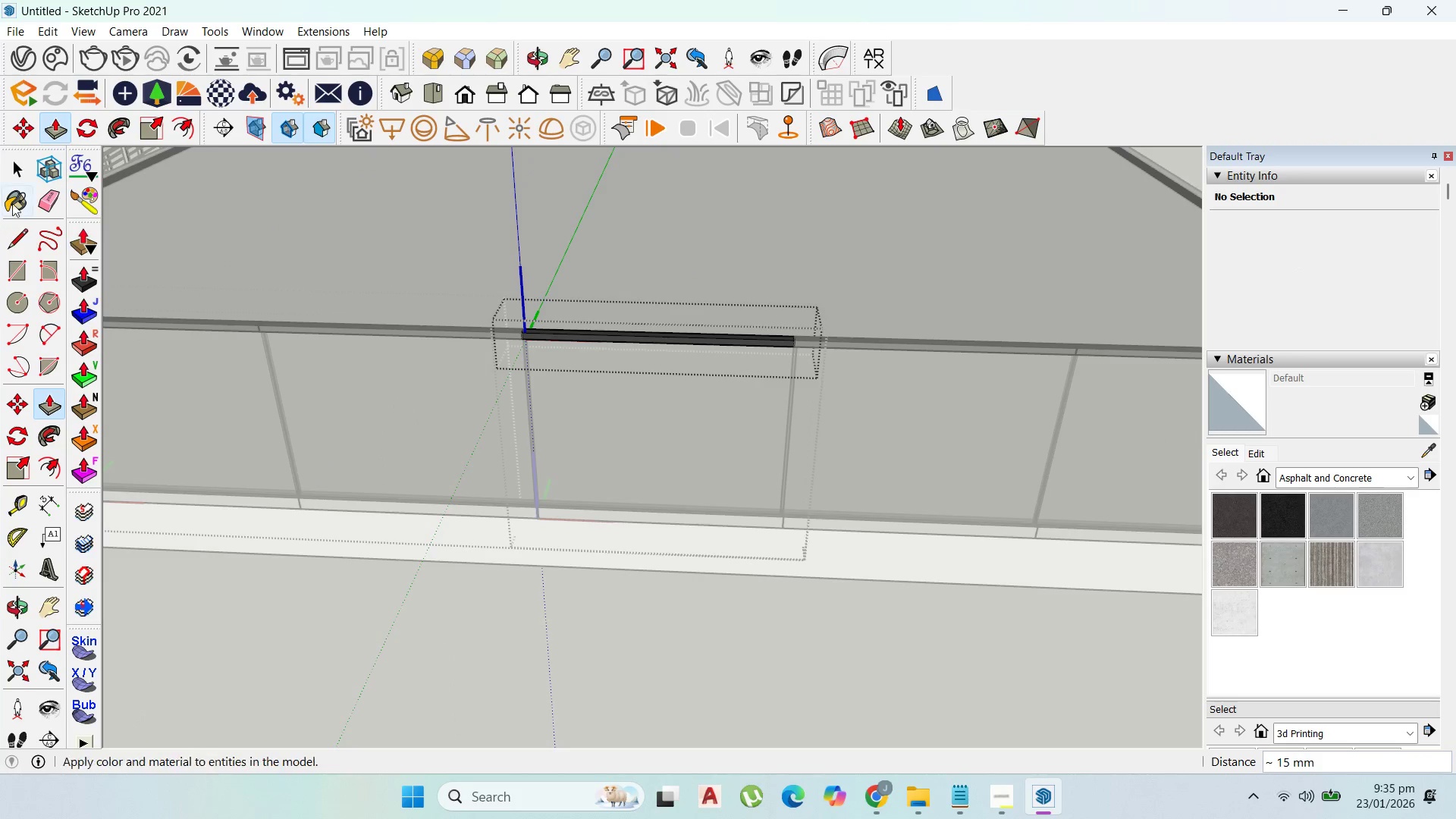 
left_click([20, 158])
 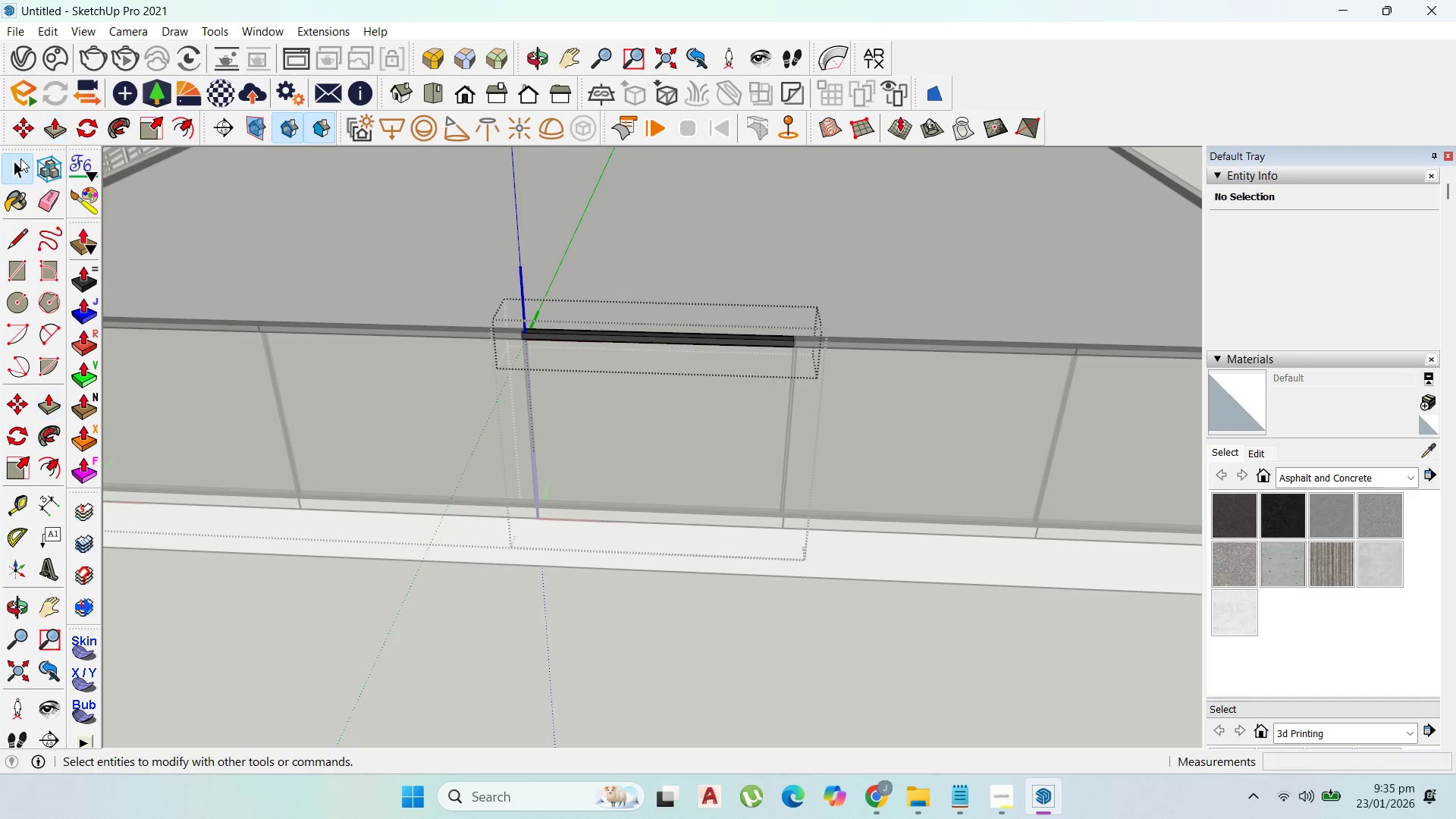 
key(Escape)
 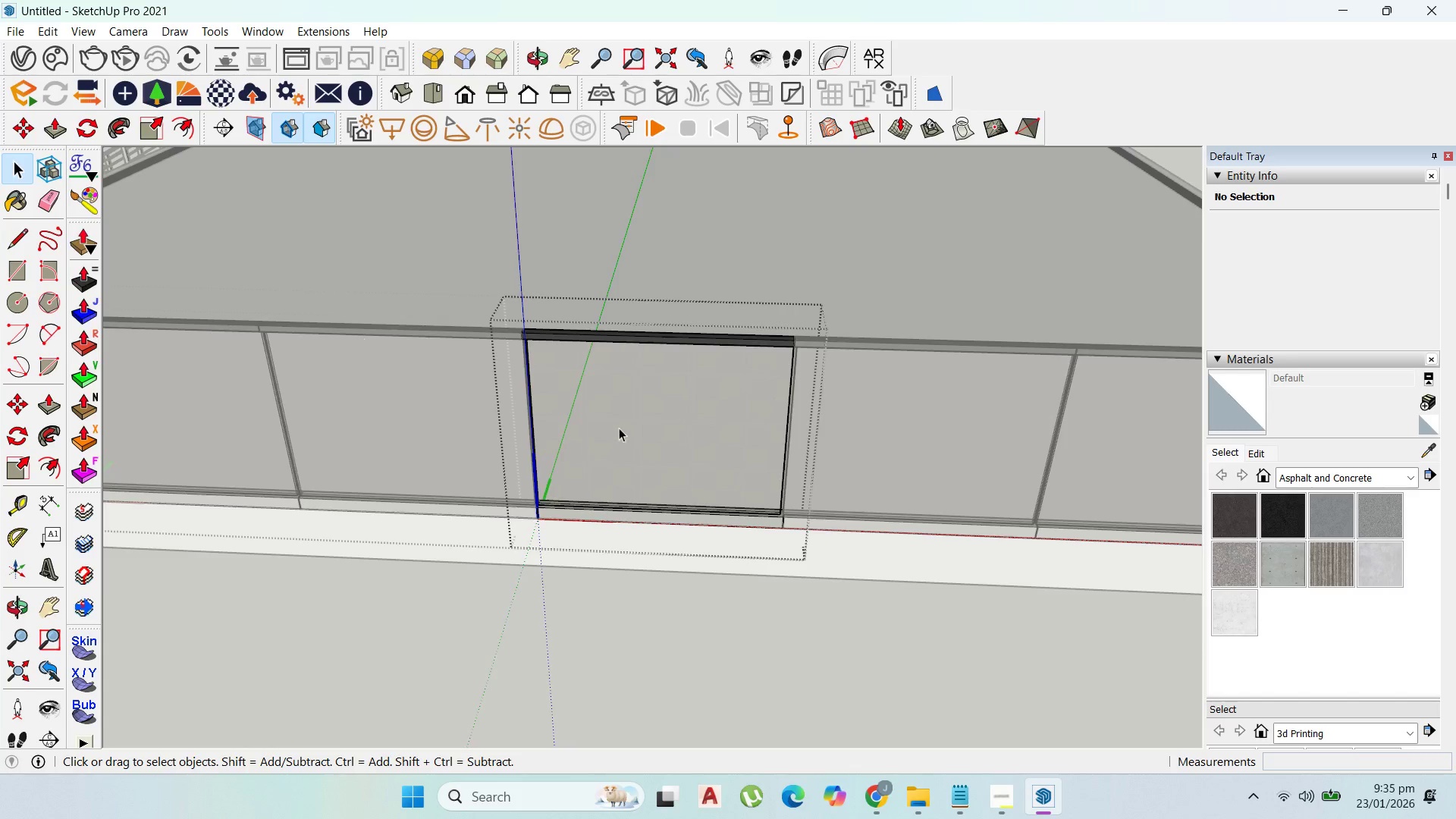 
key(Escape)
 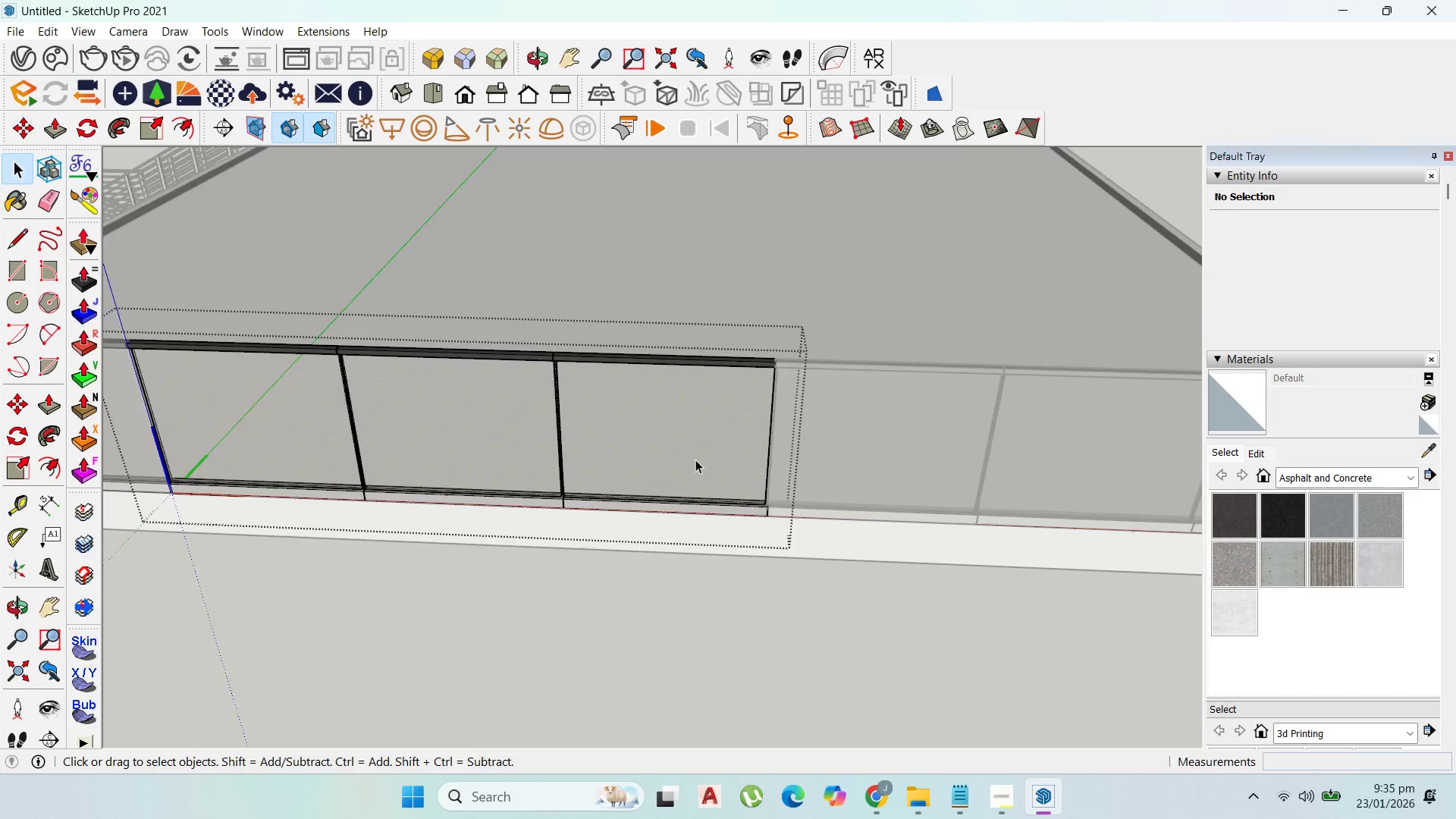 
key(Escape)
 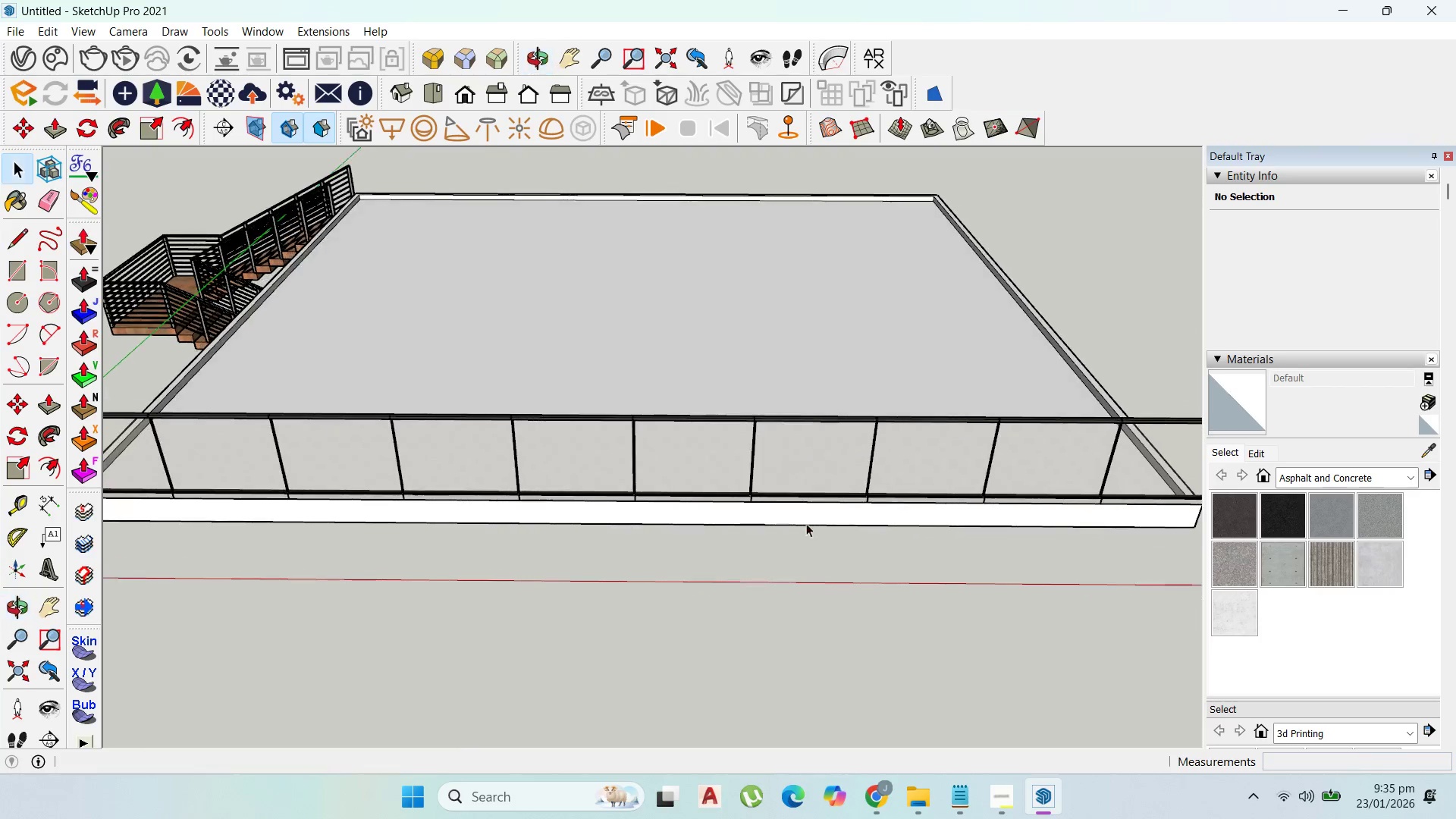 
scroll: coordinate [713, 498], scroll_direction: down, amount: 8.0
 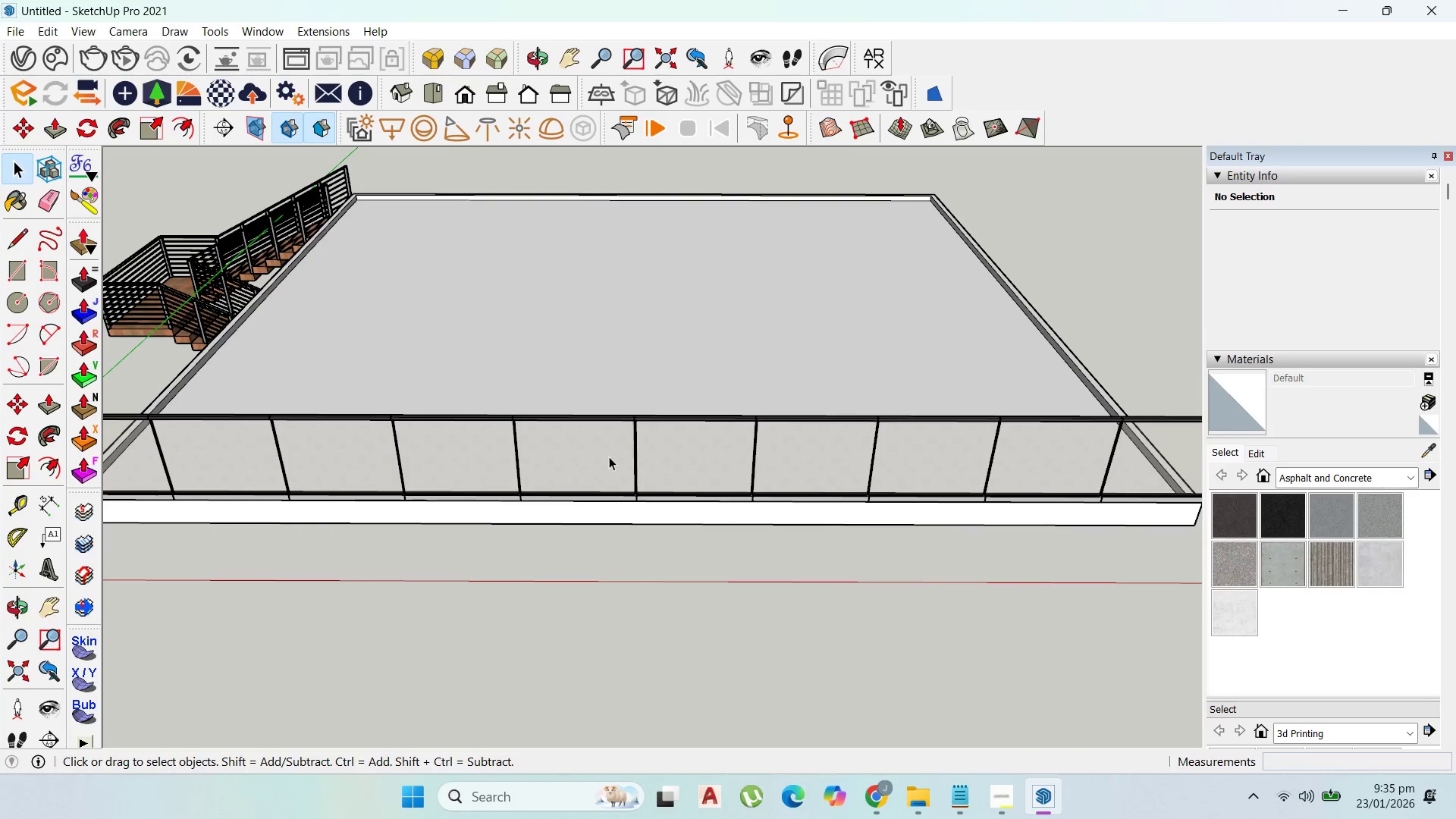 
left_click([609, 457])
 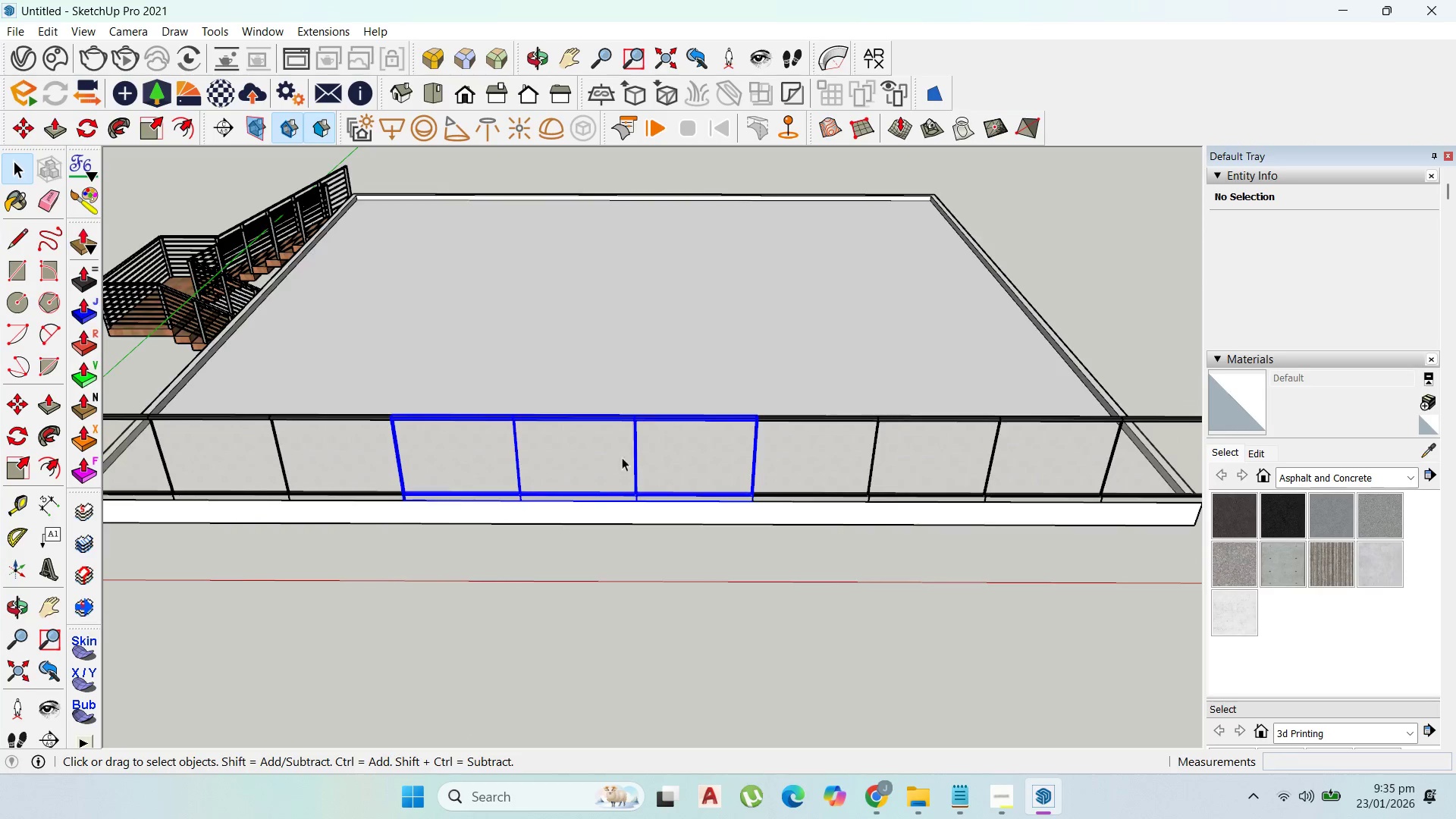 
hold_key(key=ShiftLeft, duration=1.19)
left_click([384, 460])
 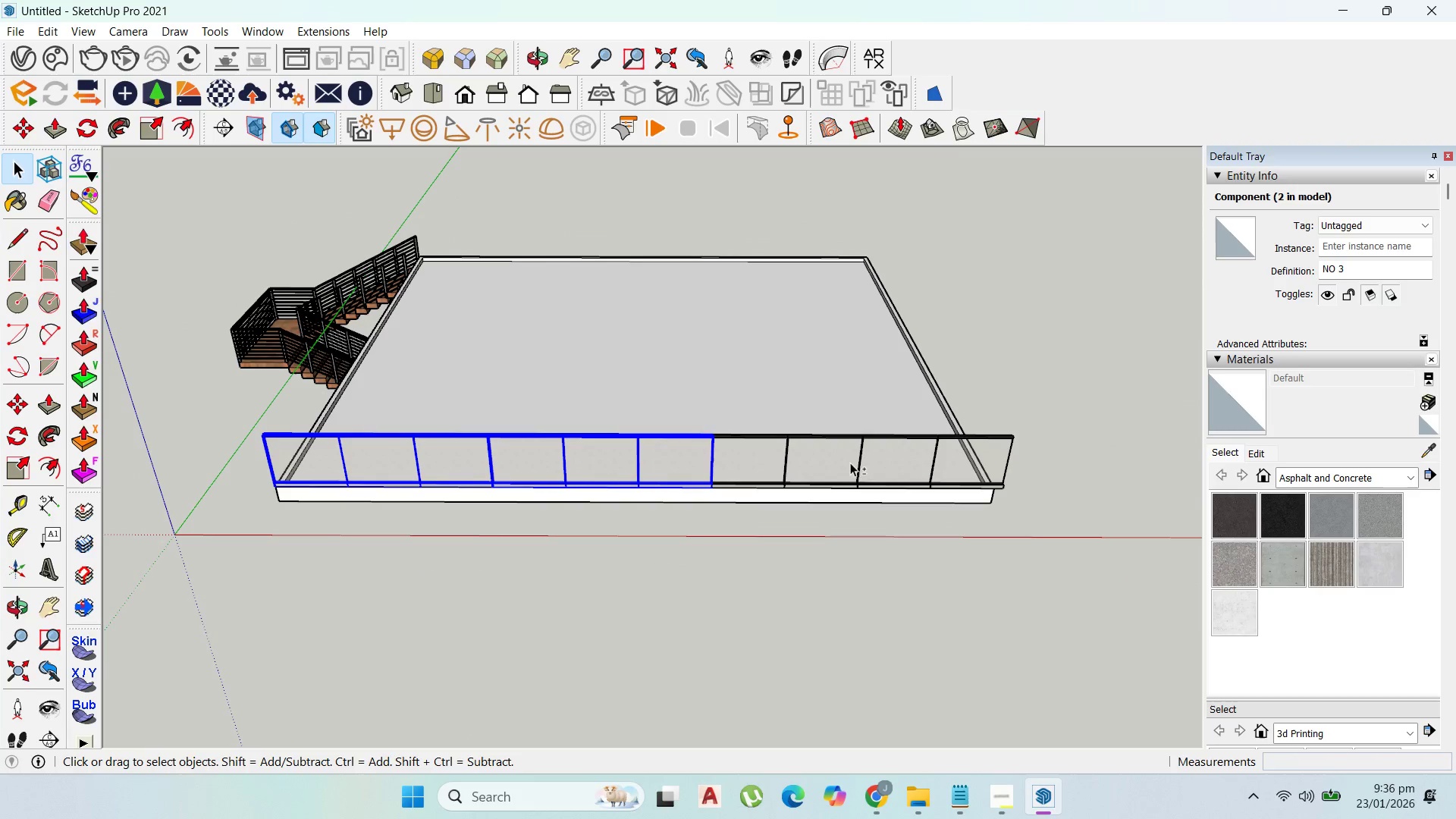 
scroll: coordinate [654, 469], scroll_direction: down, amount: 5.0
 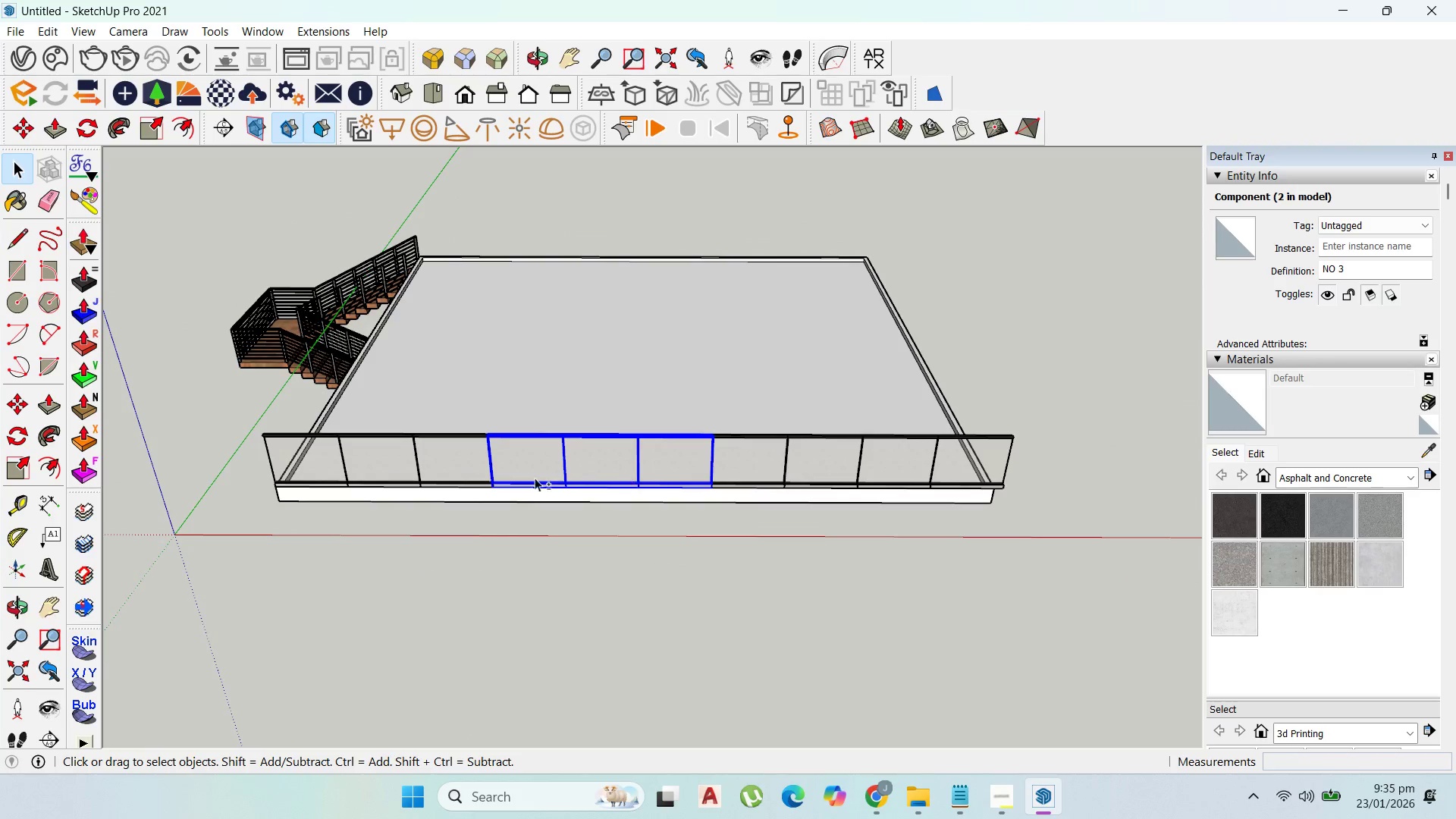 
double_click([852, 461])
 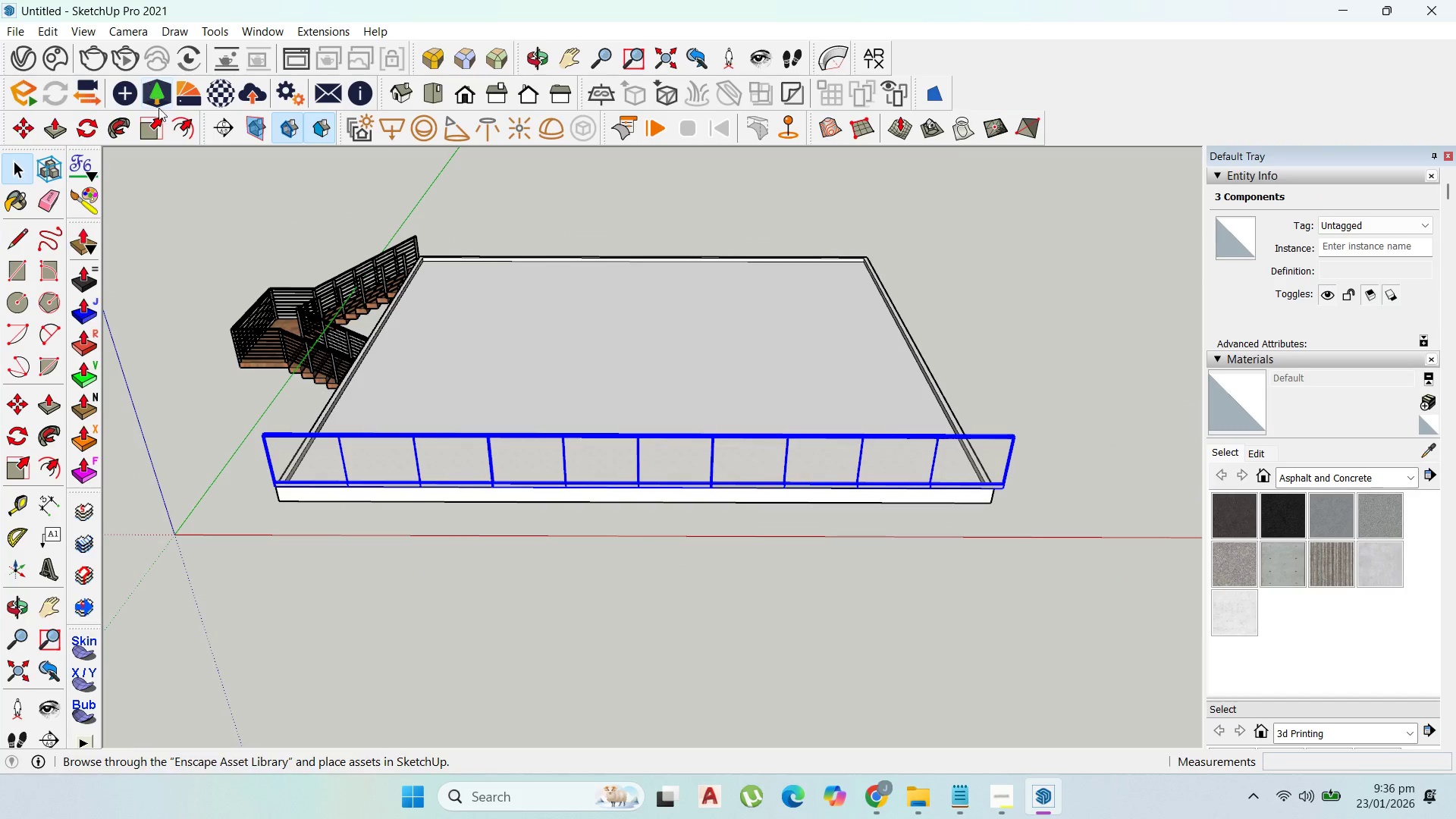 
left_click([158, 118])
 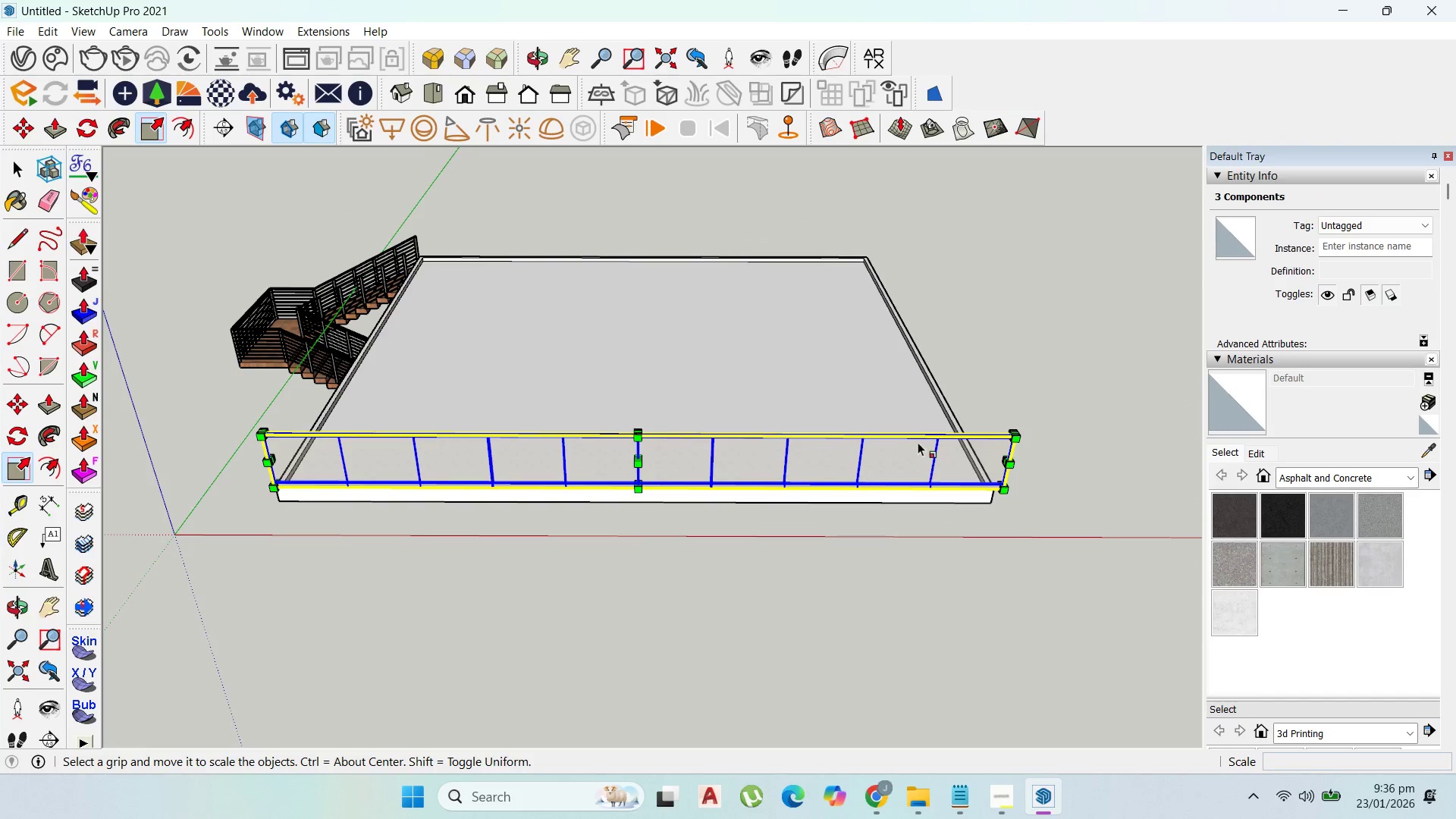 
left_click([1001, 485])
 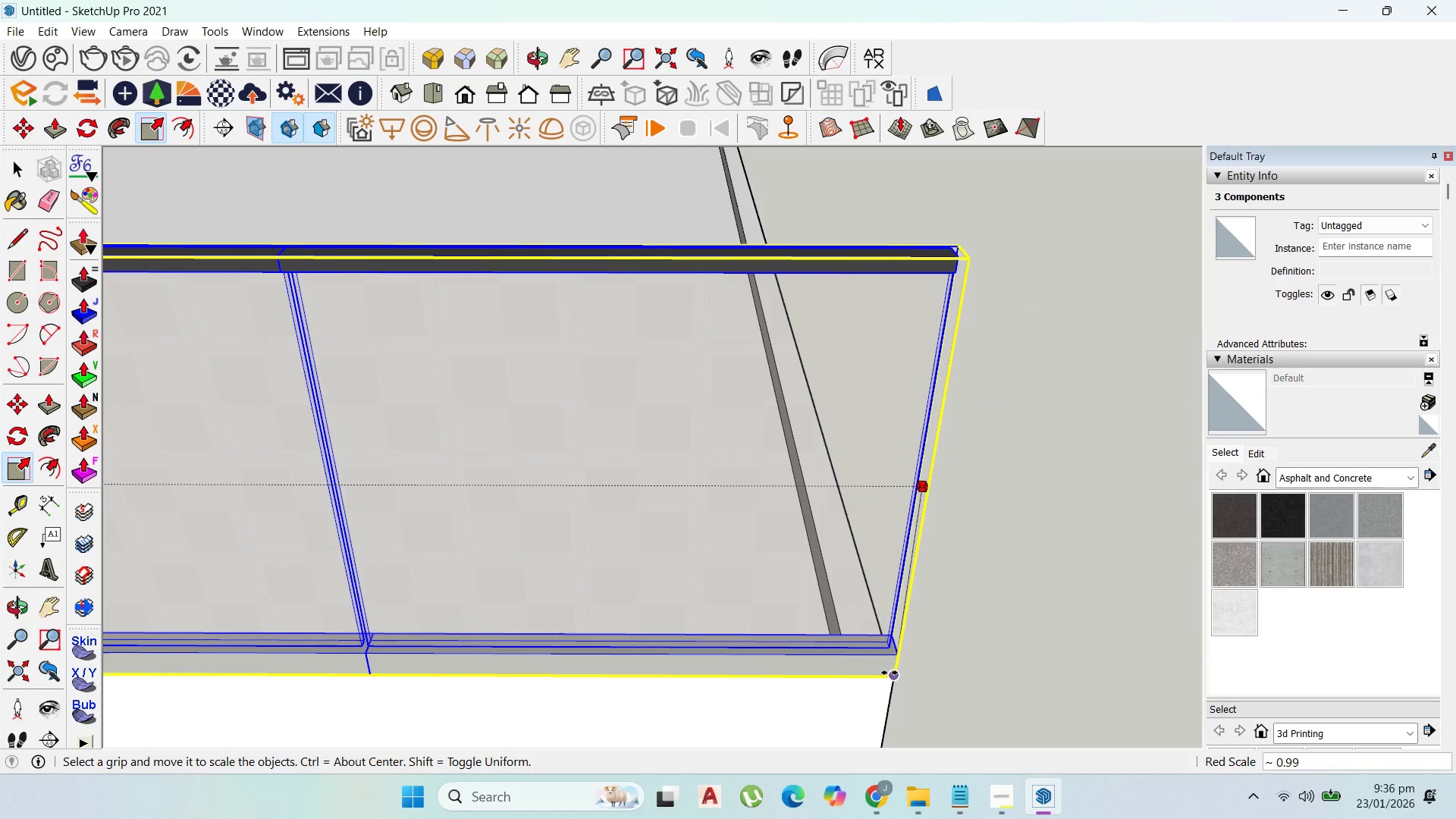 
scroll: coordinate [999, 467], scroll_direction: up, amount: 18.0
 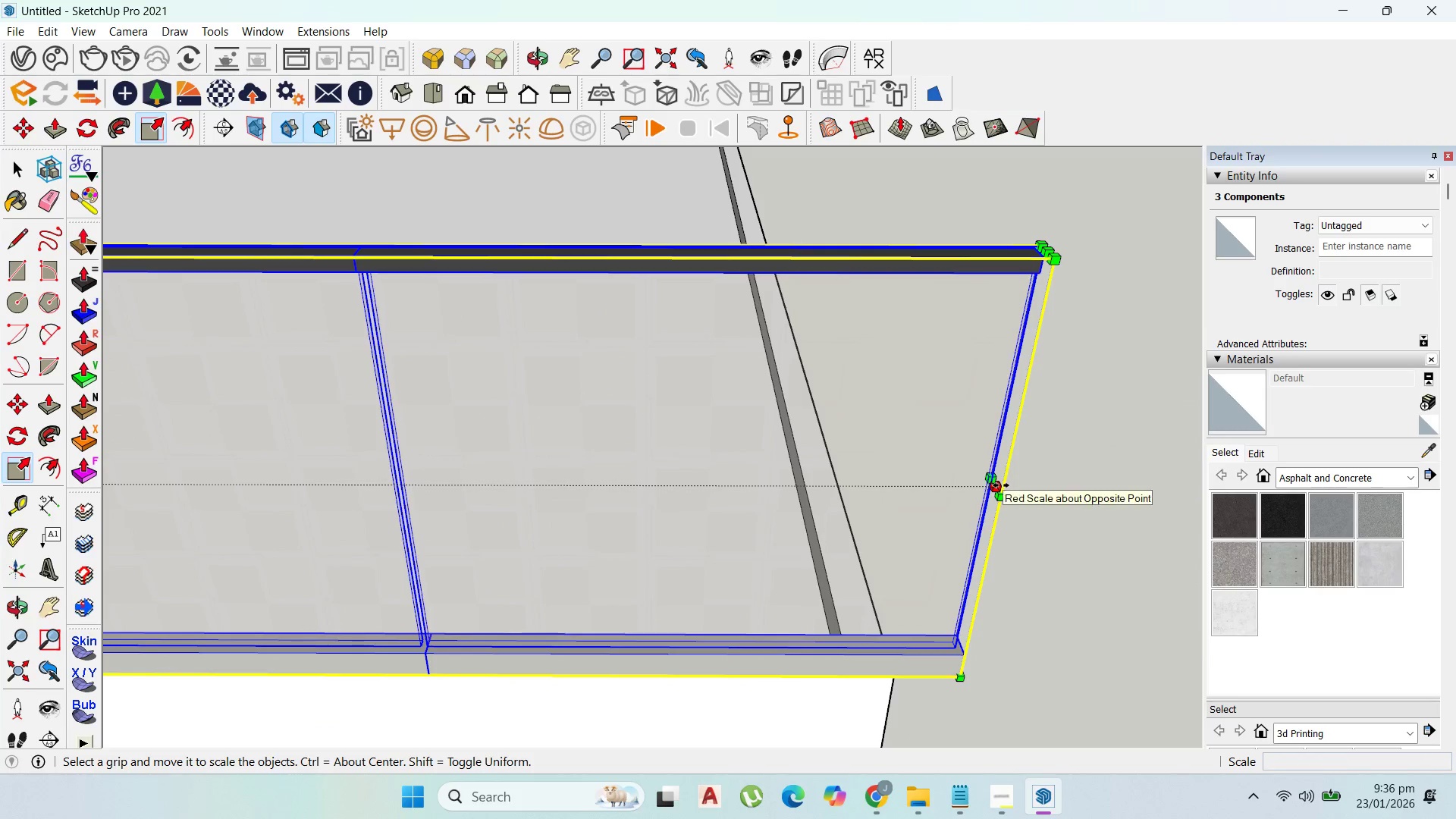 
left_click([890, 678])
 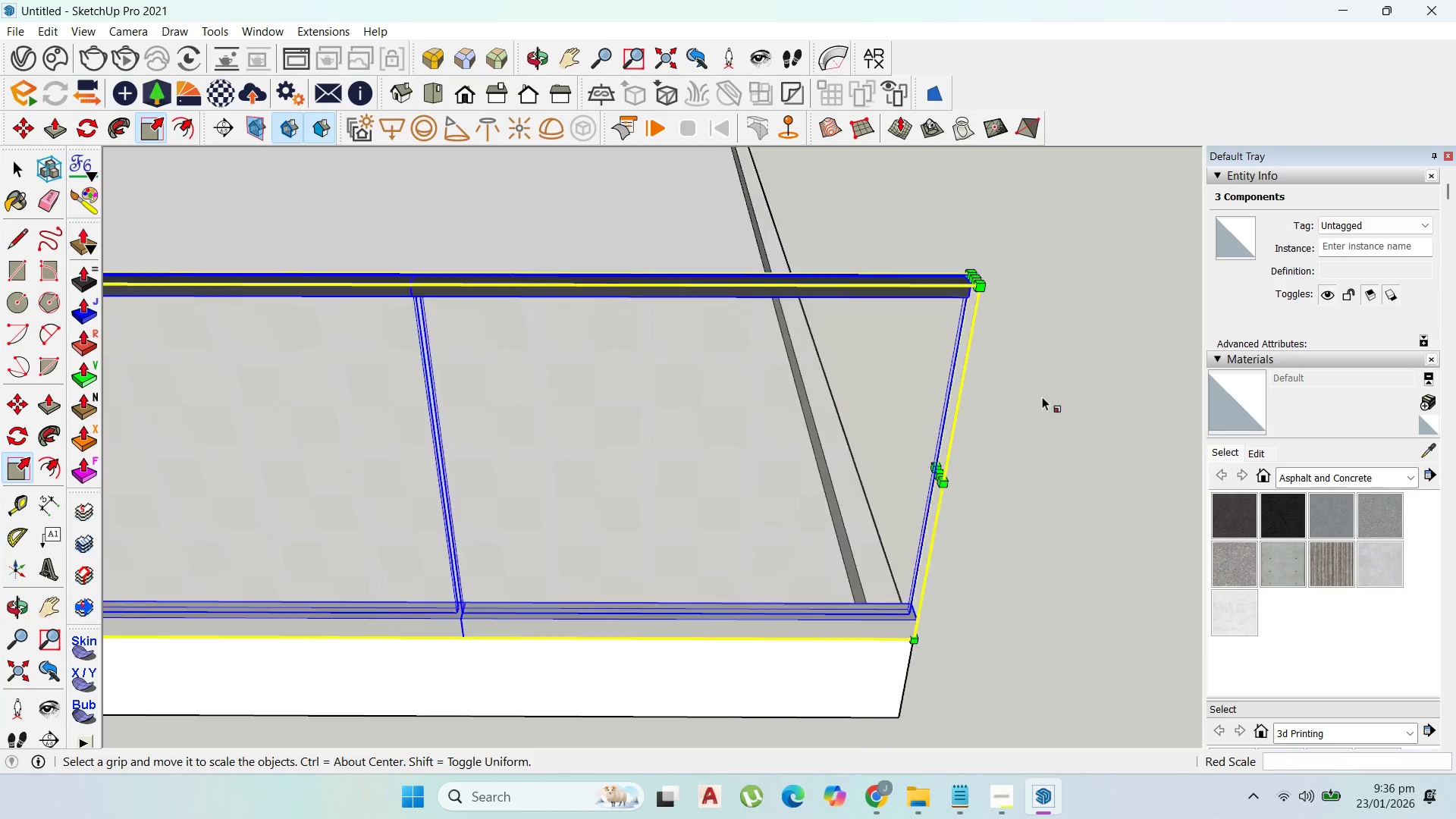 
scroll: coordinate [246, 468], scroll_direction: down, amount: 14.0
 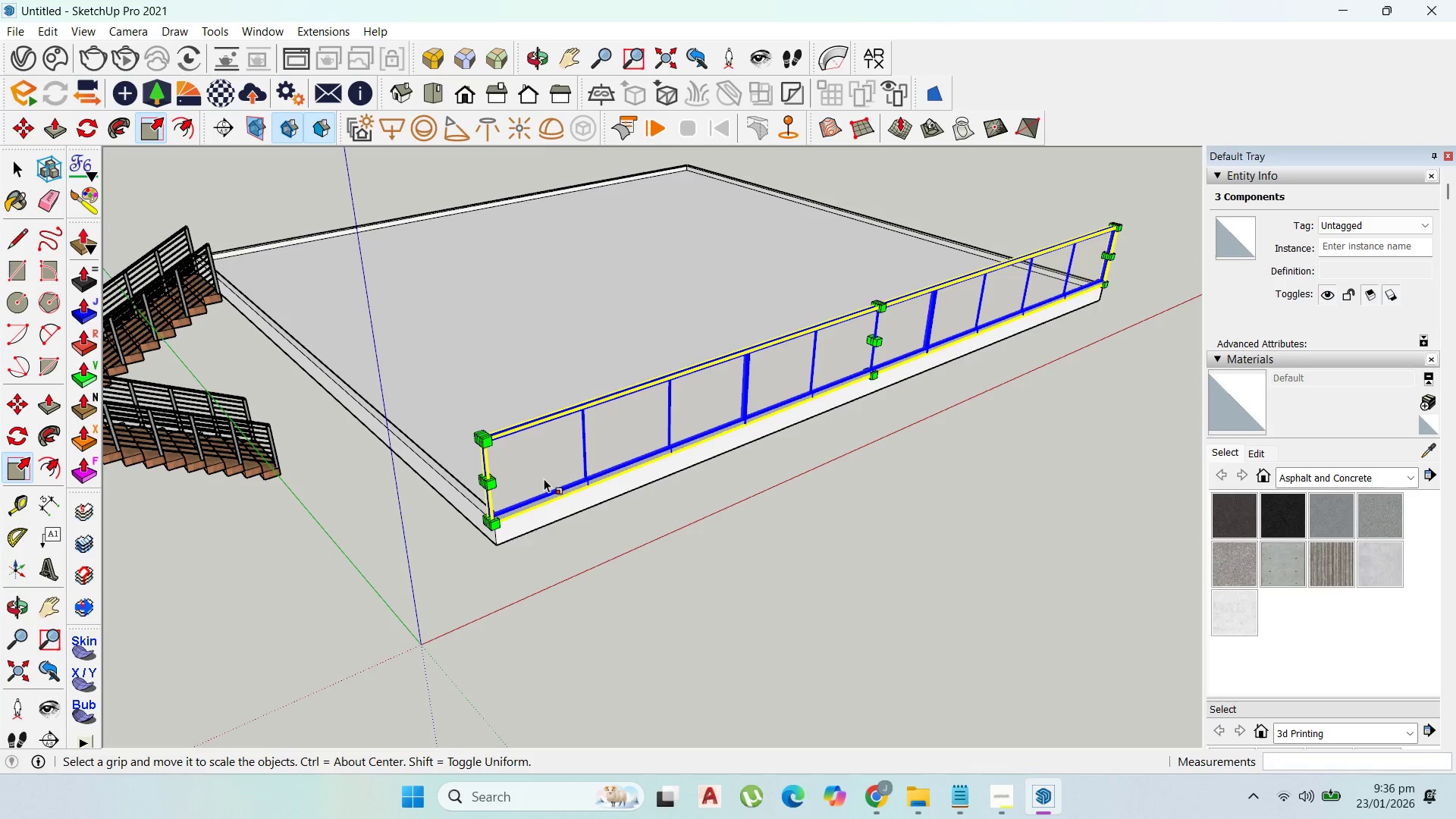 
scroll: coordinate [450, 514], scroll_direction: up, amount: 13.0
 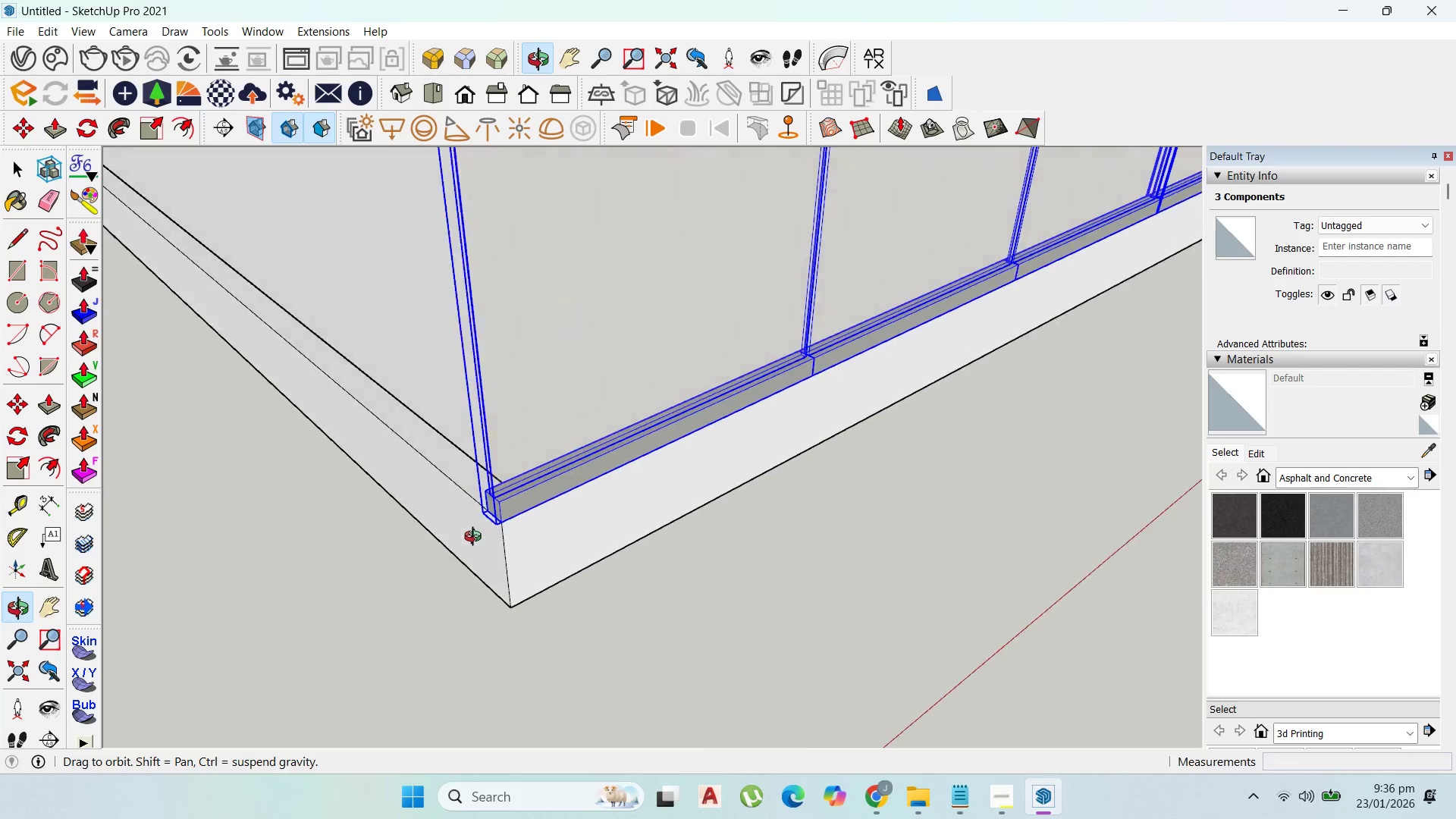 
scroll: coordinate [448, 532], scroll_direction: down, amount: 5.0
 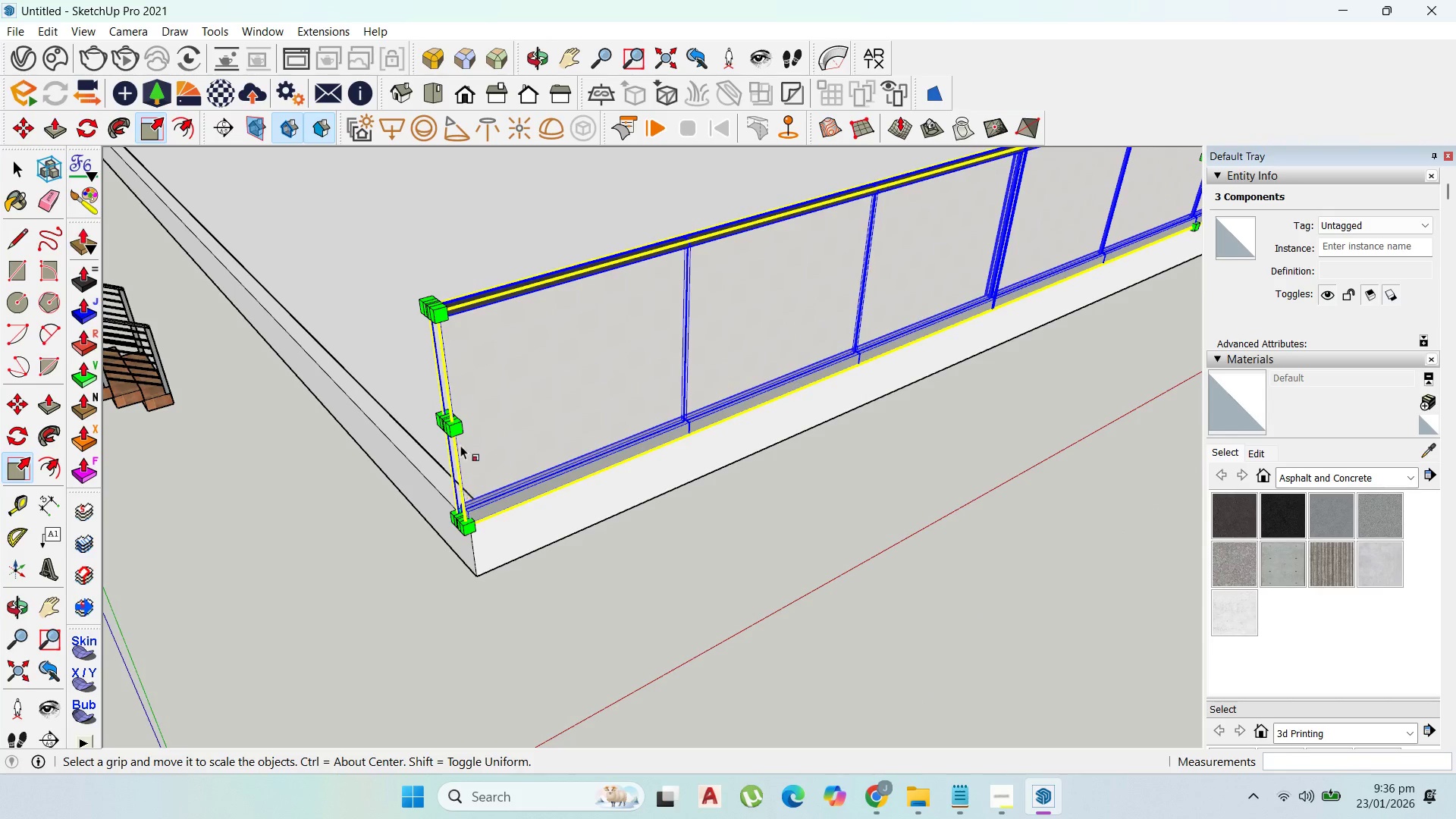 
scroll: coordinate [704, 641], scroll_direction: up, amount: 11.0
 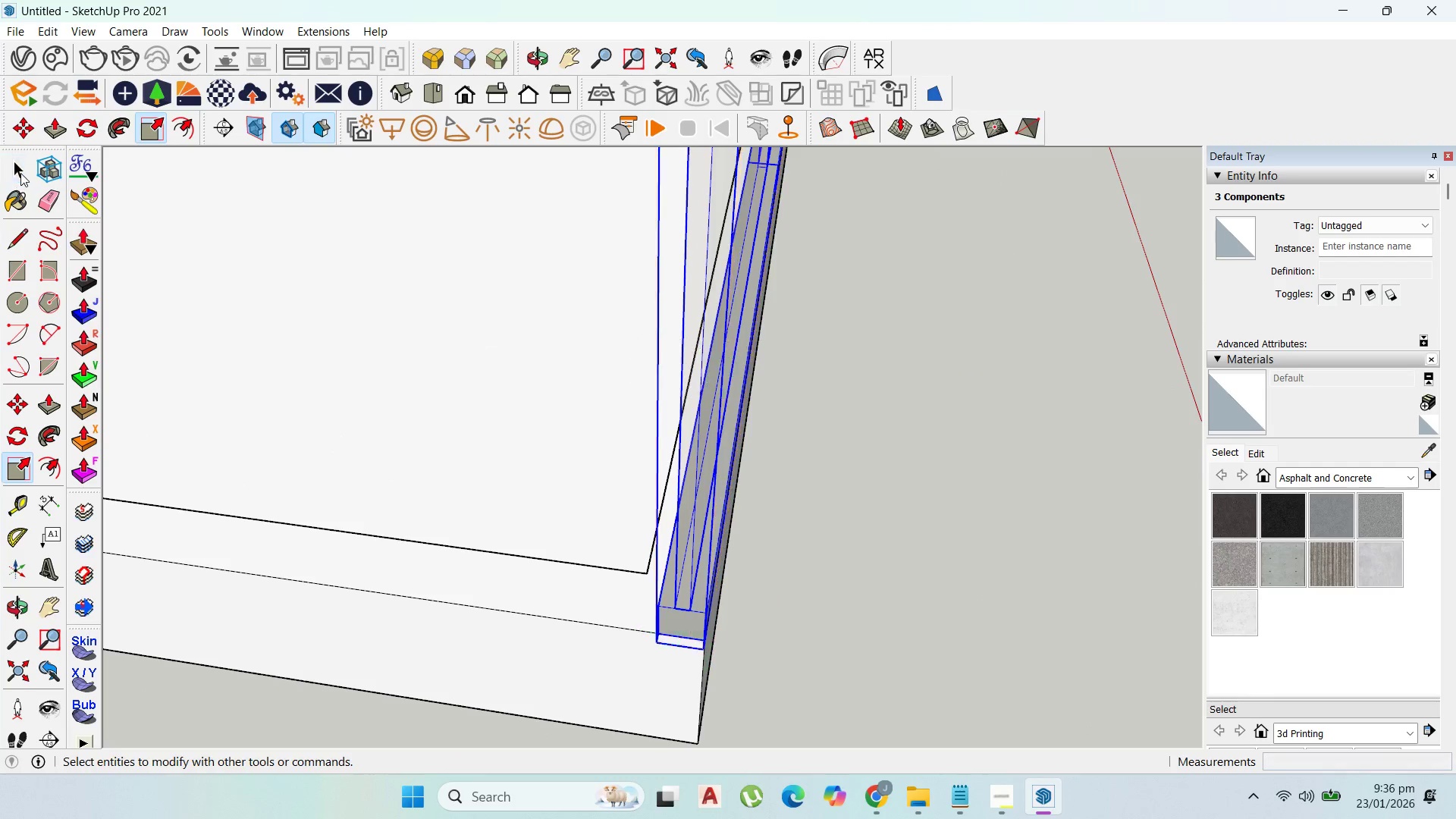 
double_click([30, 130])
 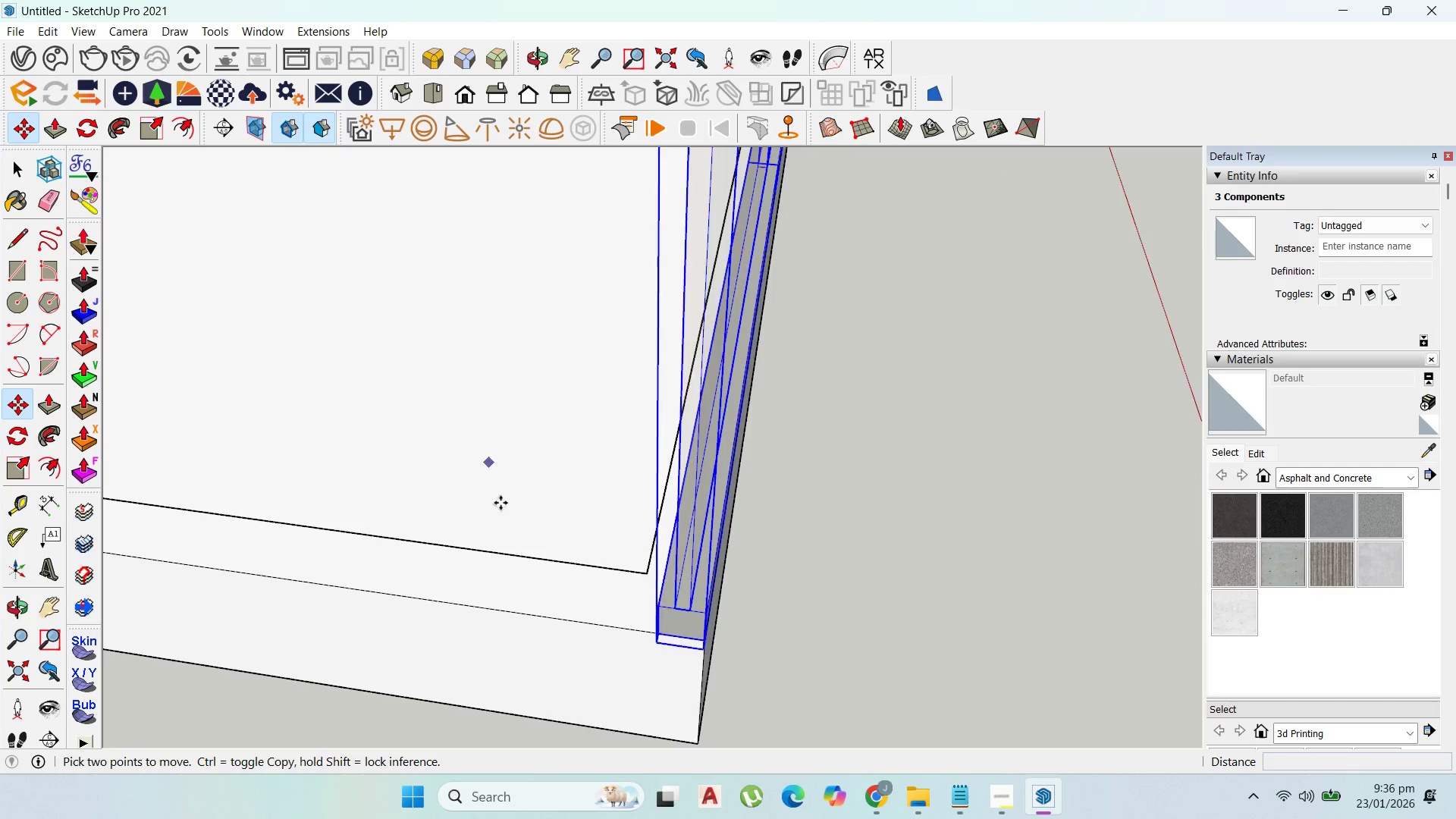 
scroll: coordinate [544, 614], scroll_direction: up, amount: 4.0
 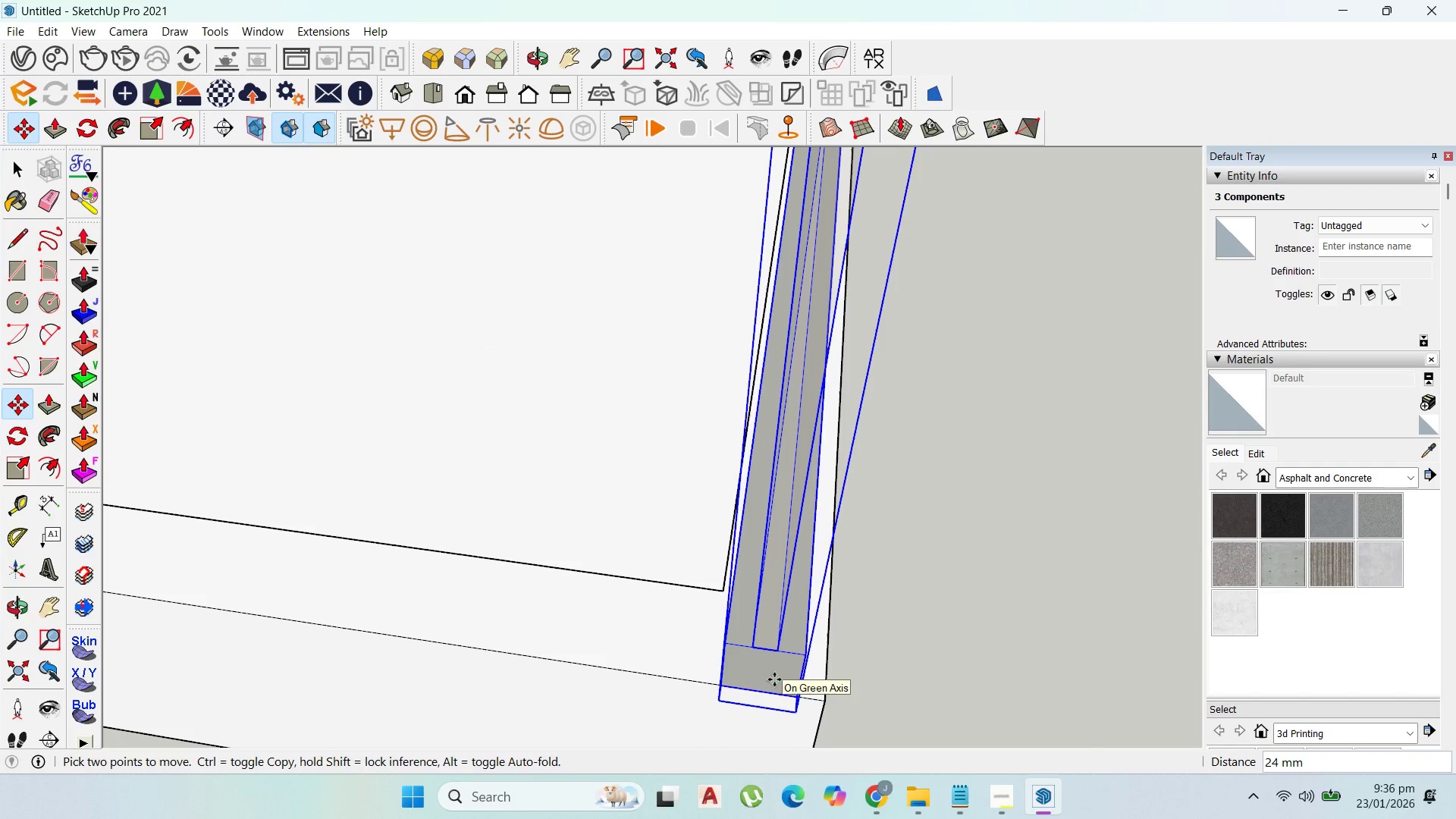 
wait(5.78)
 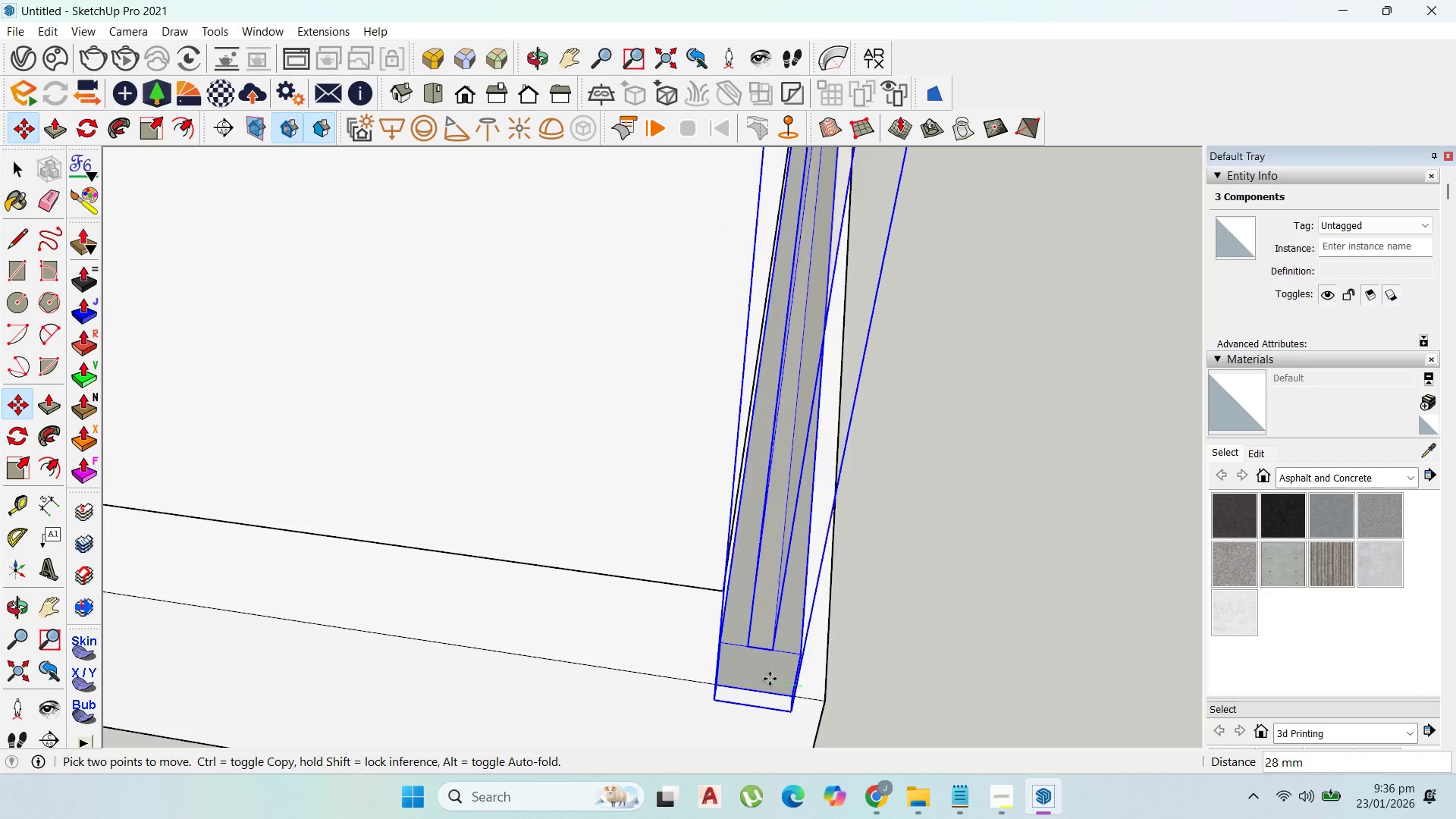 
type(20)
 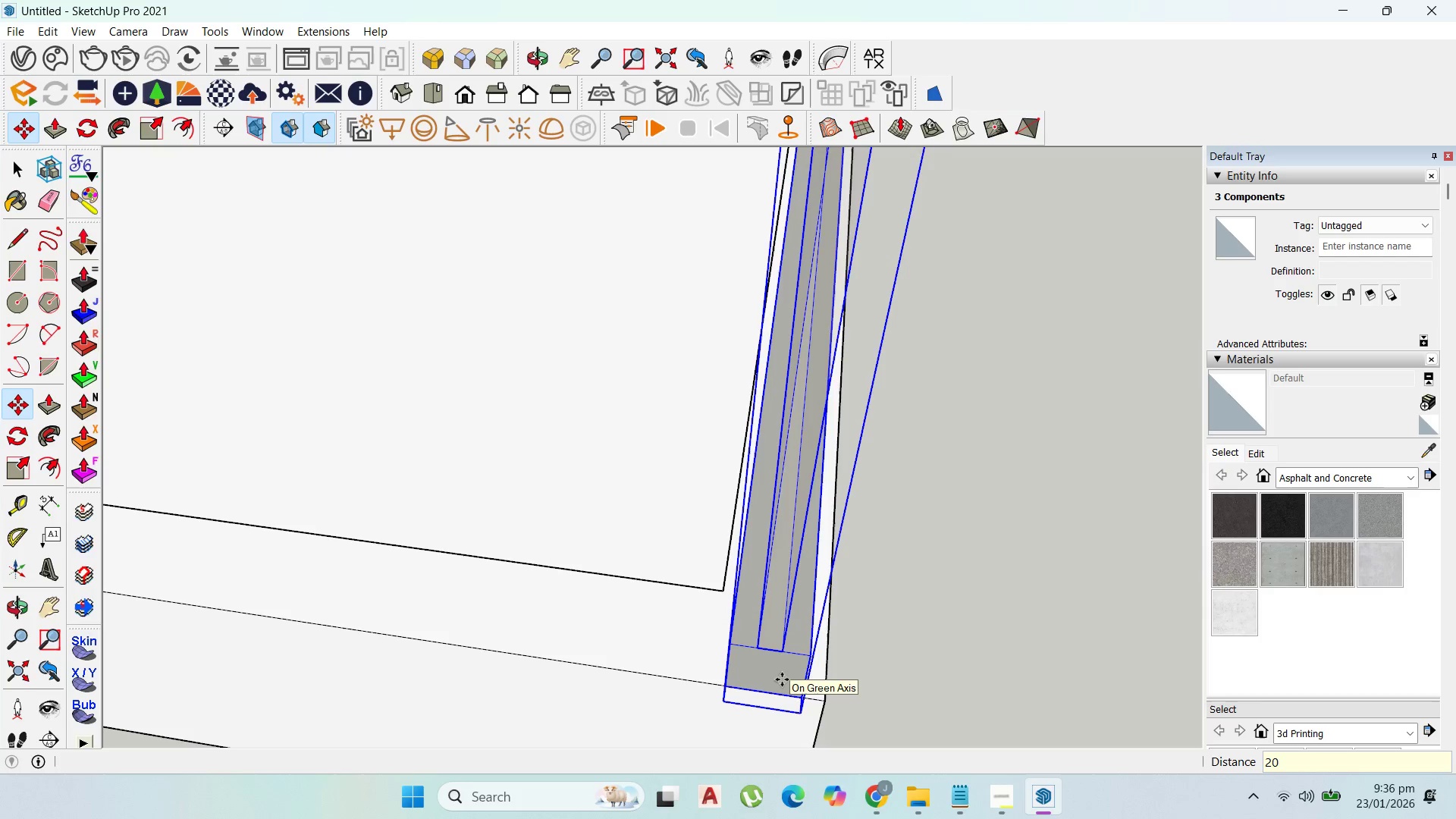 
key(Enter)
 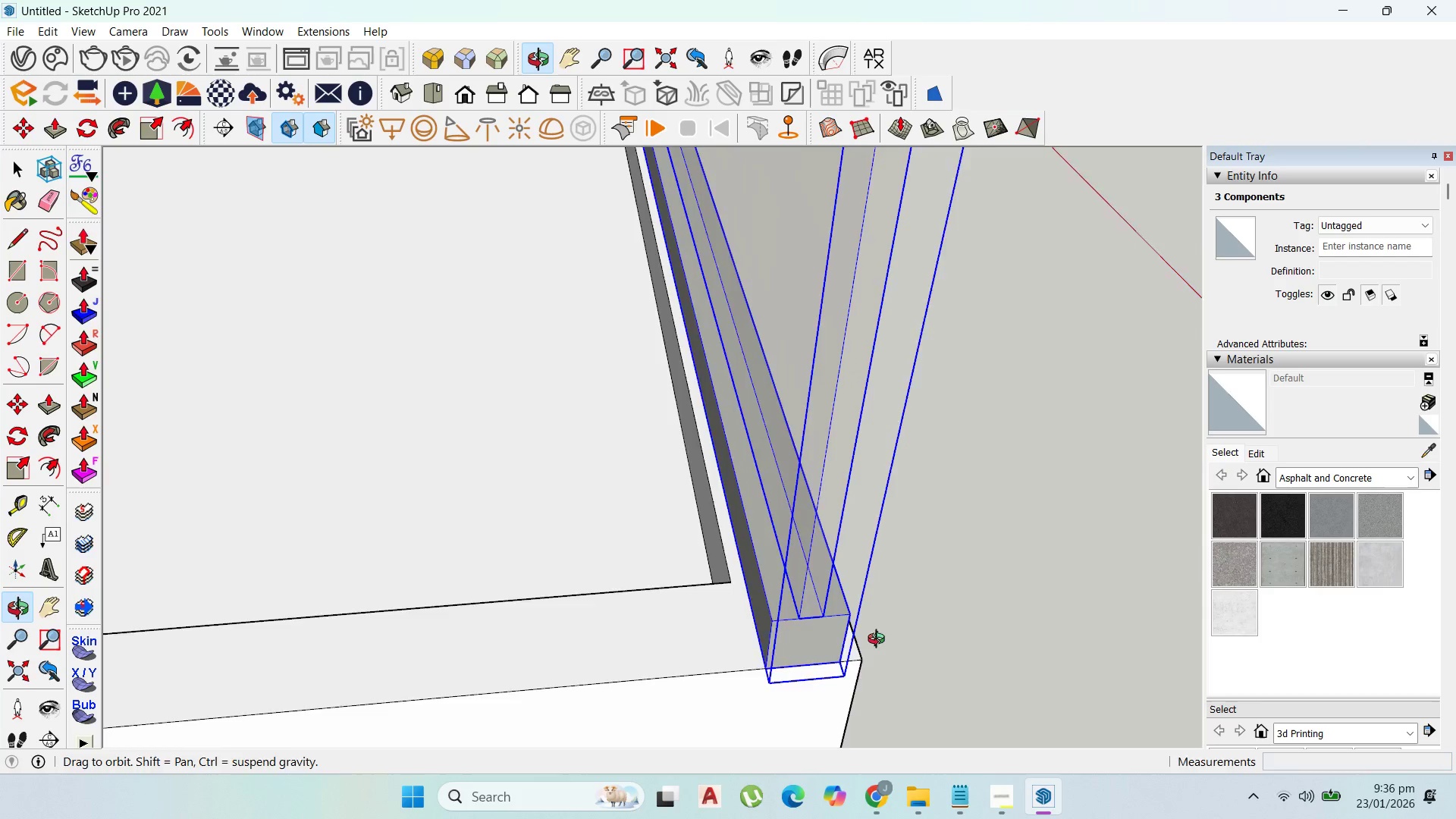 
left_click([664, 586])
 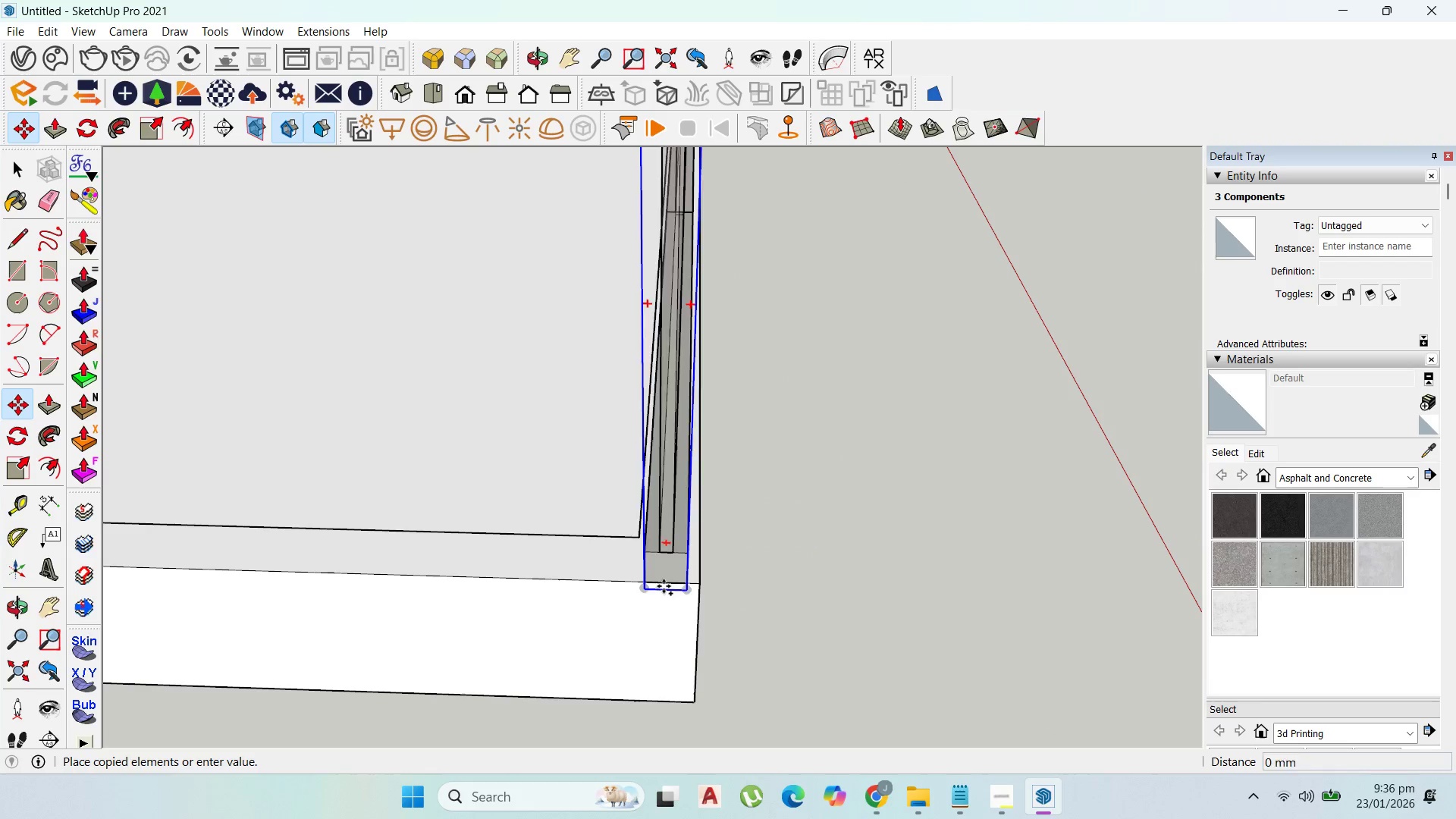 
key(Control+ControlLeft)
 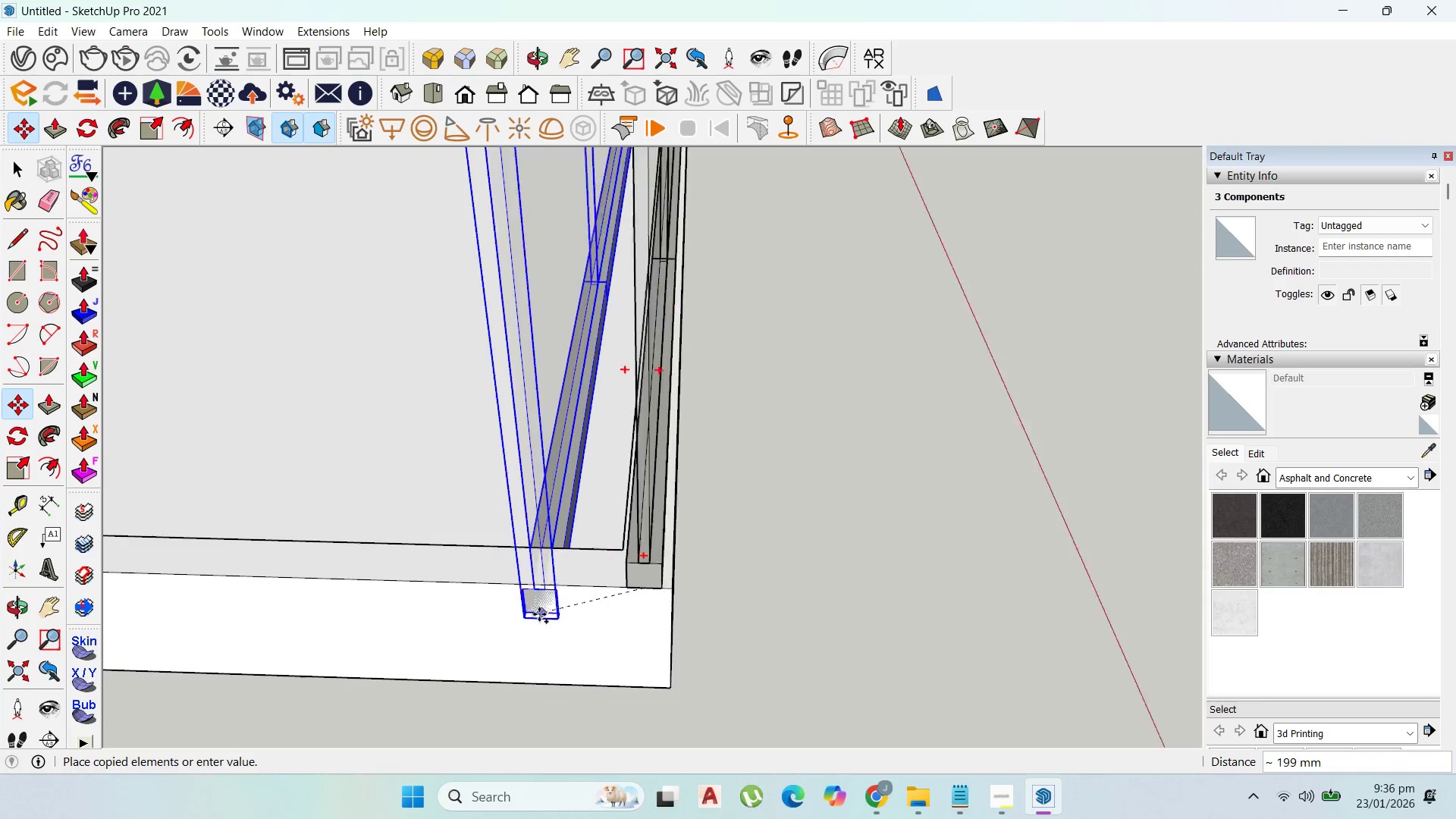 
scroll: coordinate [607, 510], scroll_direction: down, amount: 23.0
 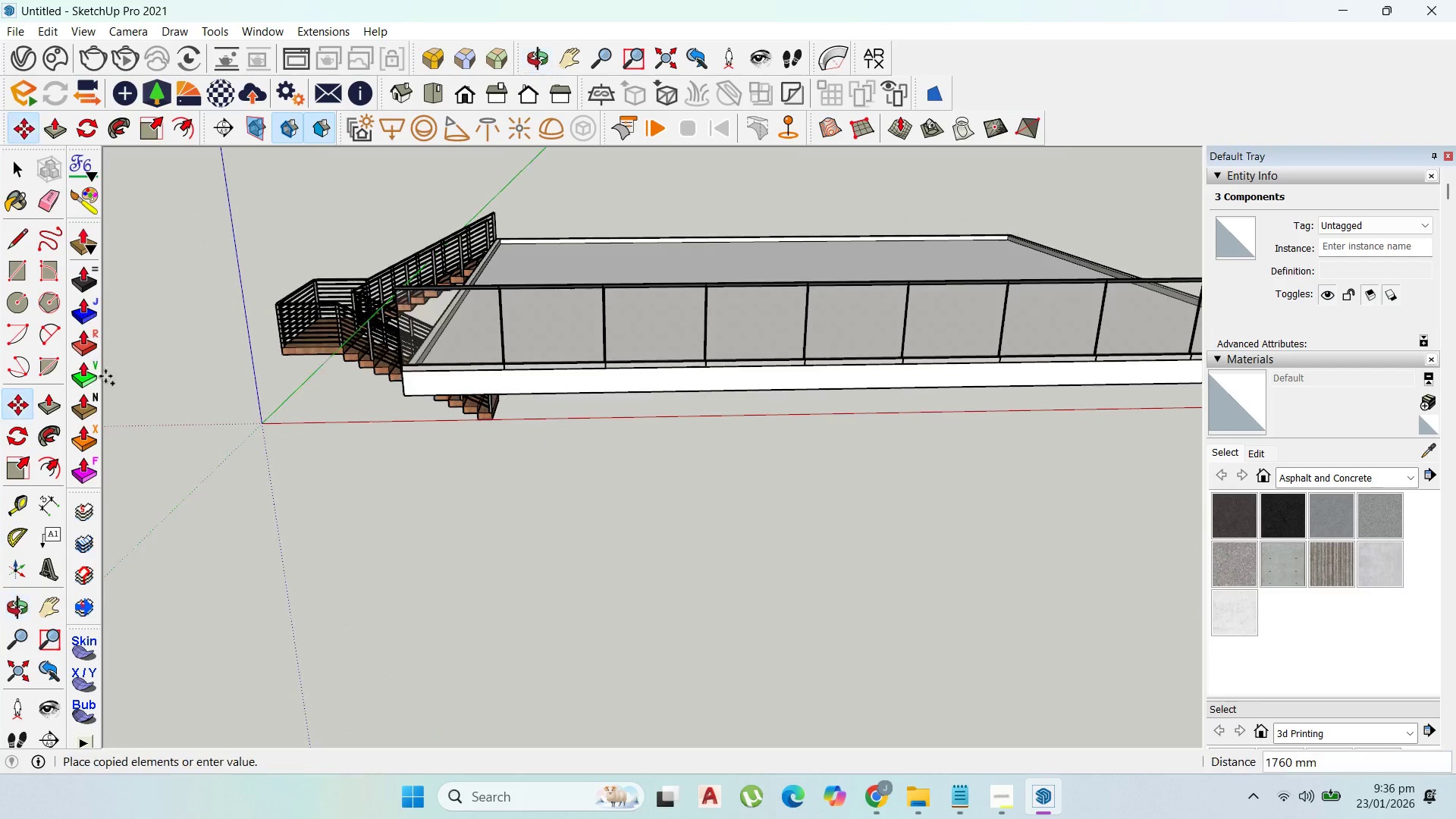 
scroll: coordinate [633, 475], scroll_direction: up, amount: 8.0
 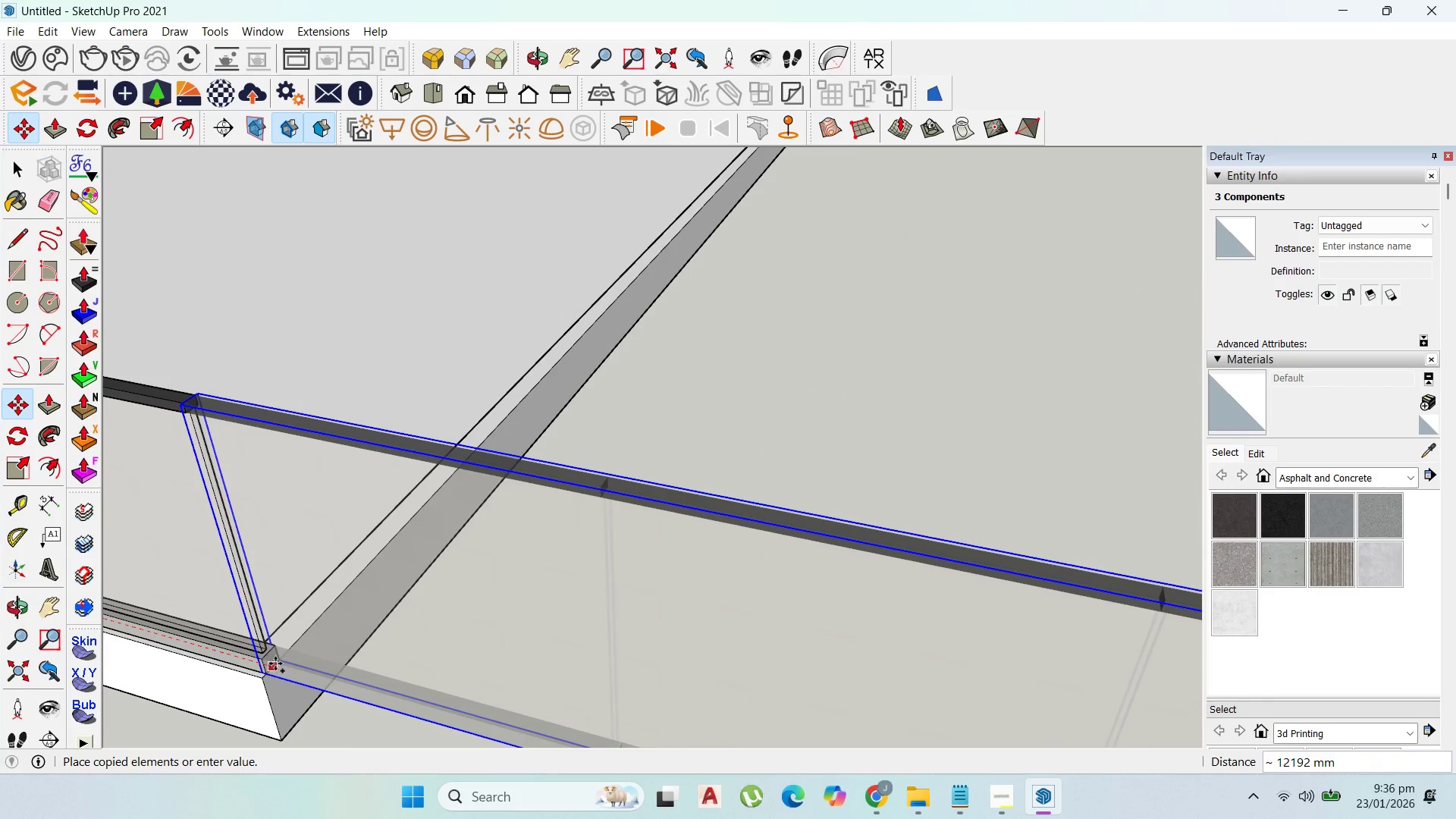 
left_click([276, 665])
 